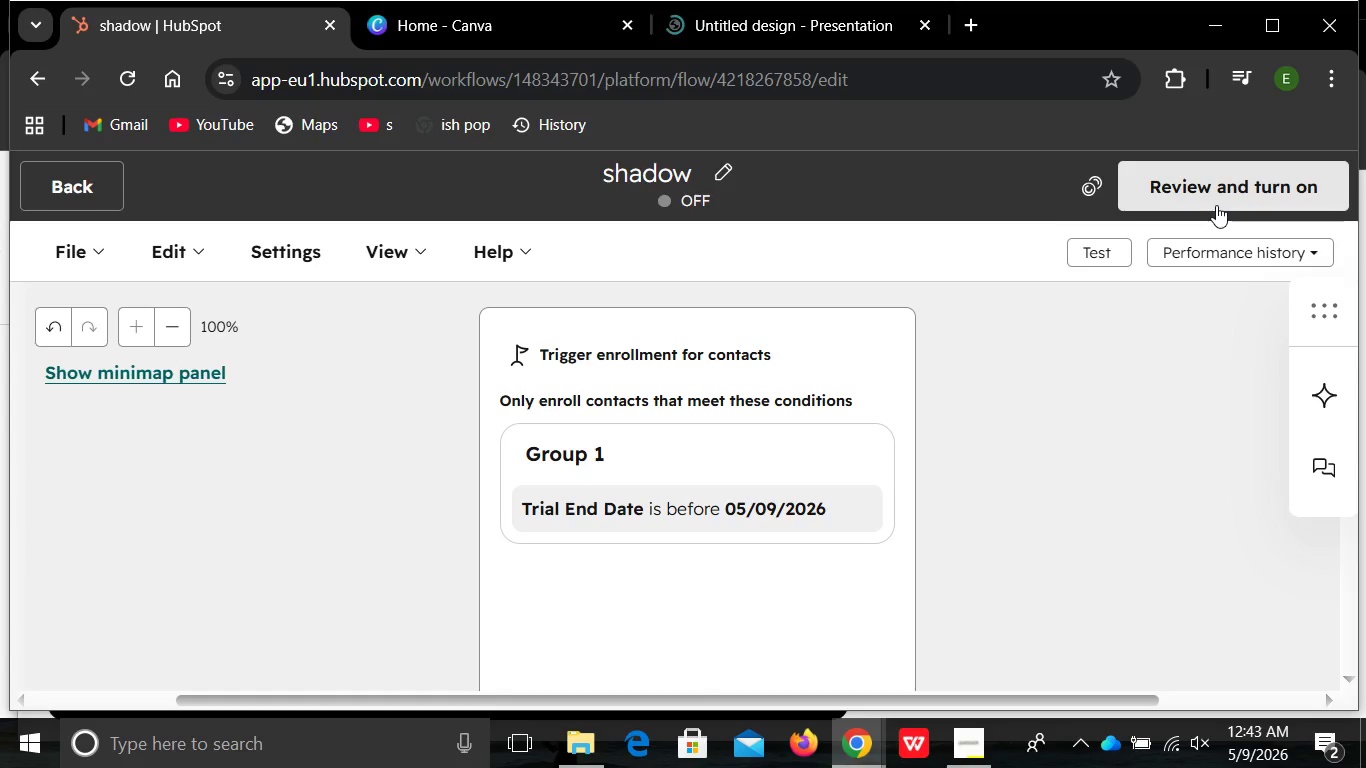 
key(Meta+Shift+ShiftLeft)
 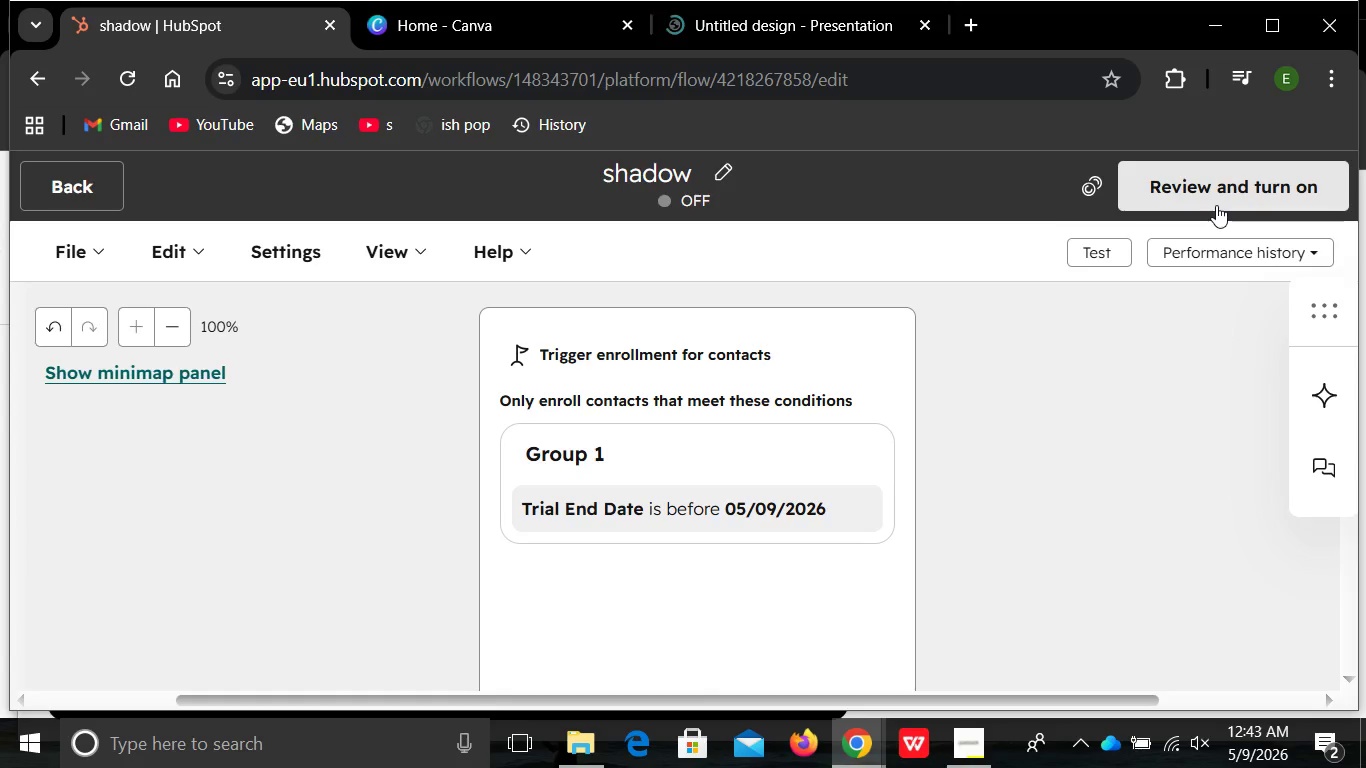 
key(Meta+Shift+ShiftLeft)
 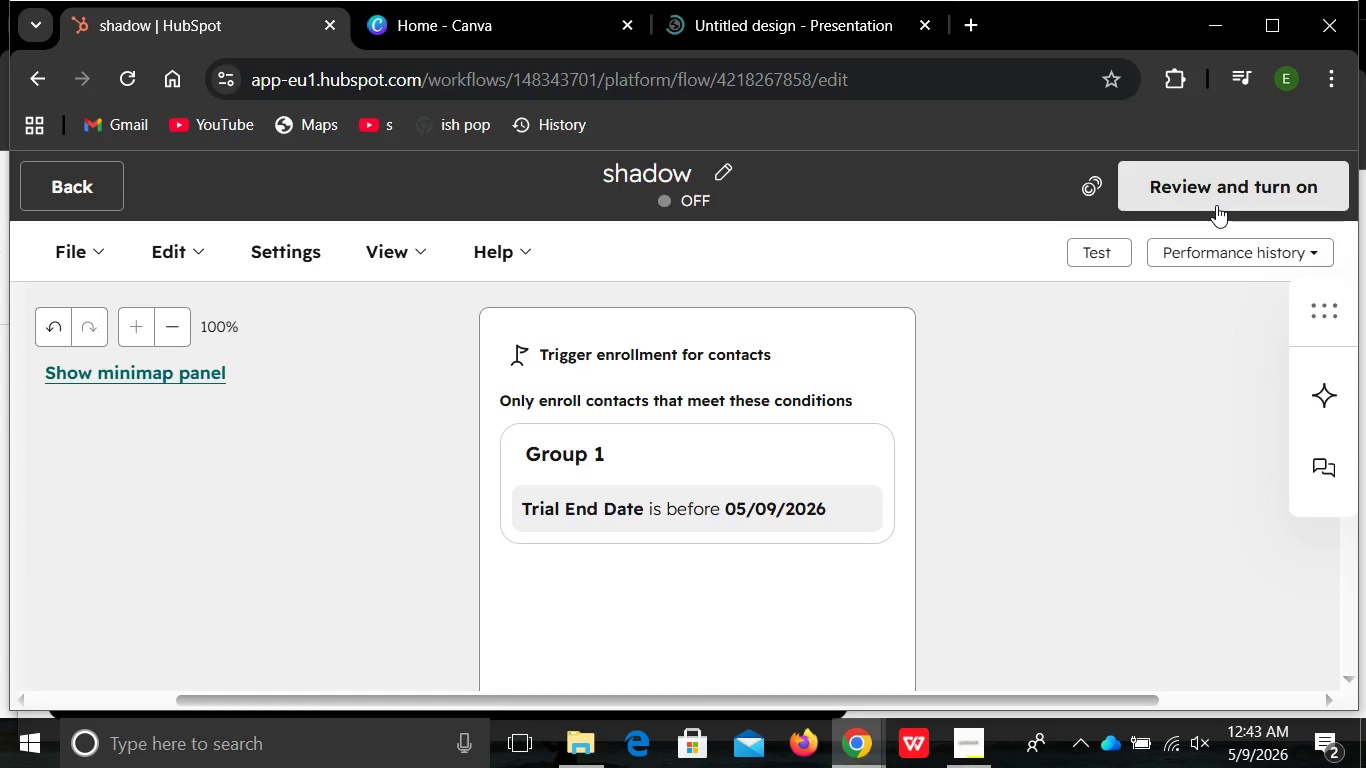 
key(Meta+Shift+ShiftLeft)
 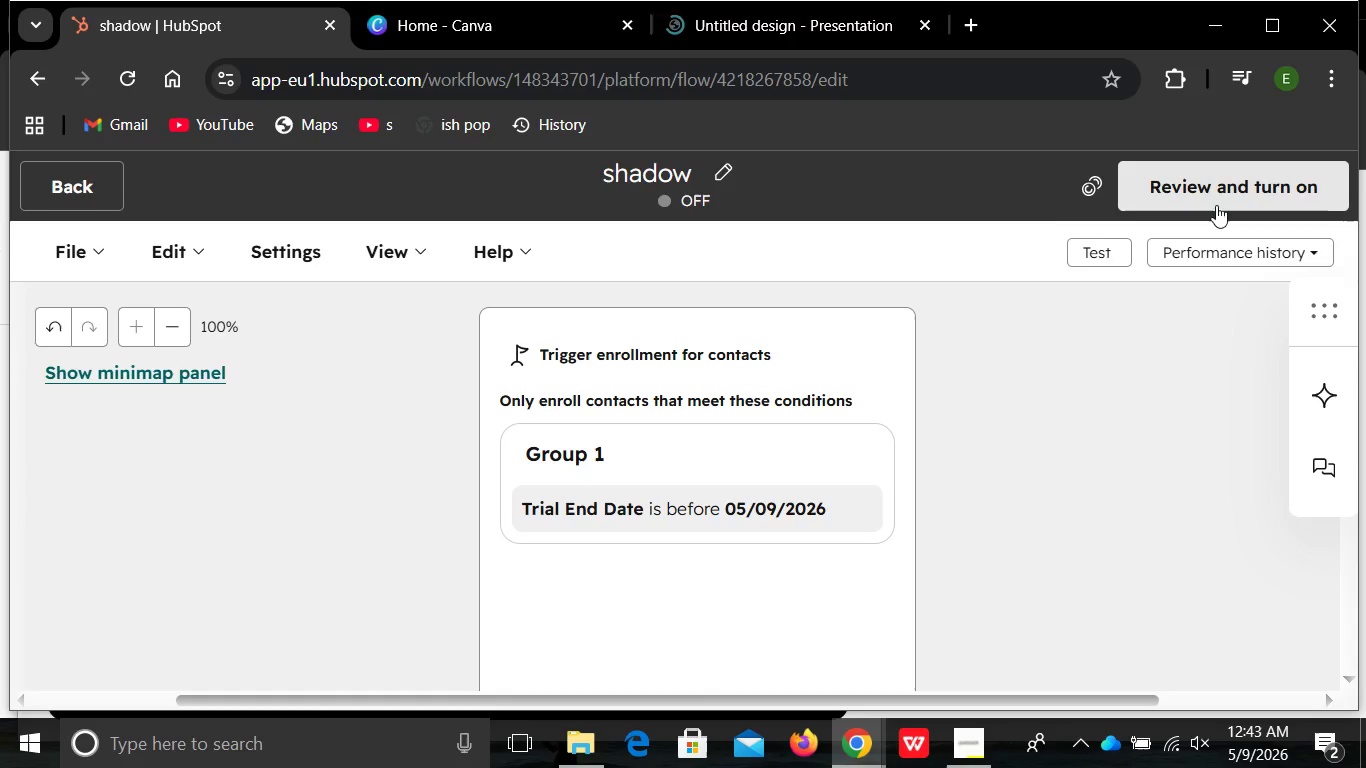 
key(Meta+Shift+ShiftLeft)
 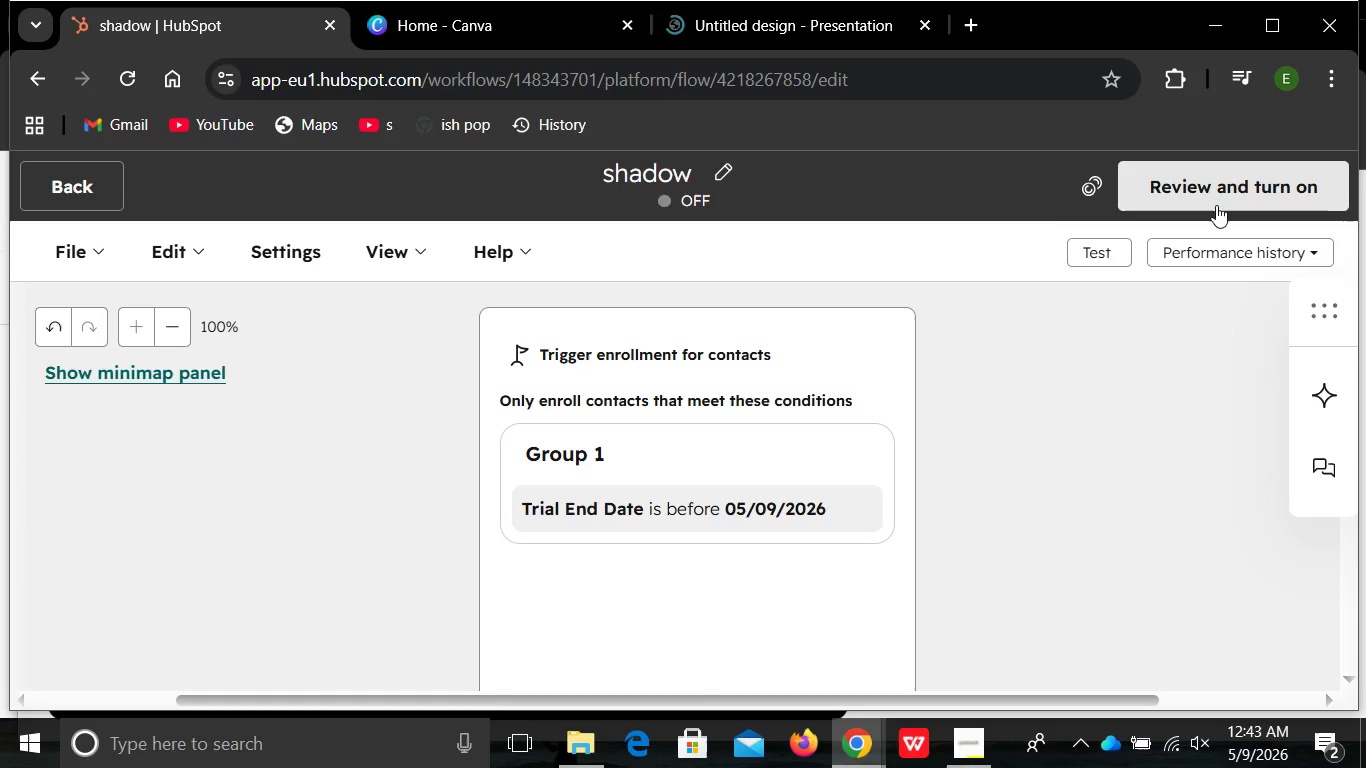 
key(Meta+Shift+ShiftLeft)
 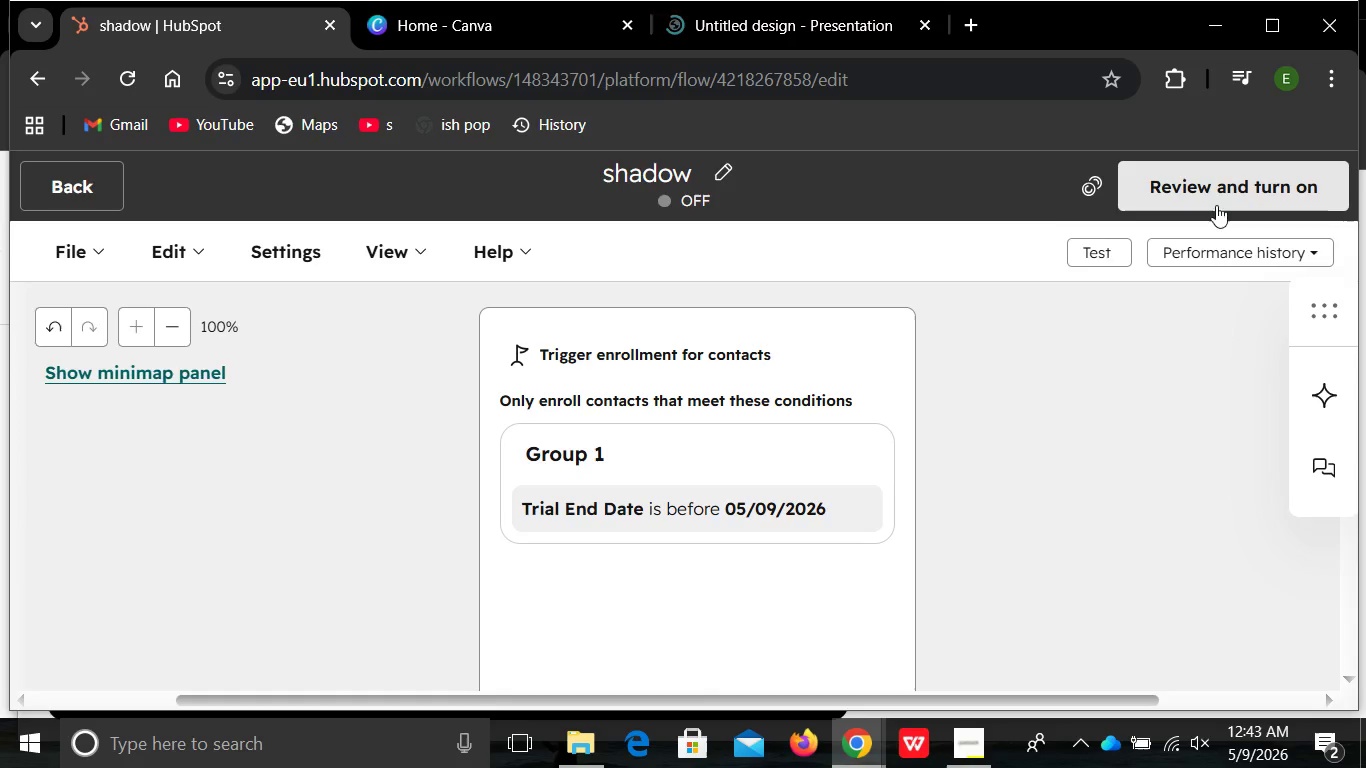 
key(Meta+Shift+ShiftLeft)
 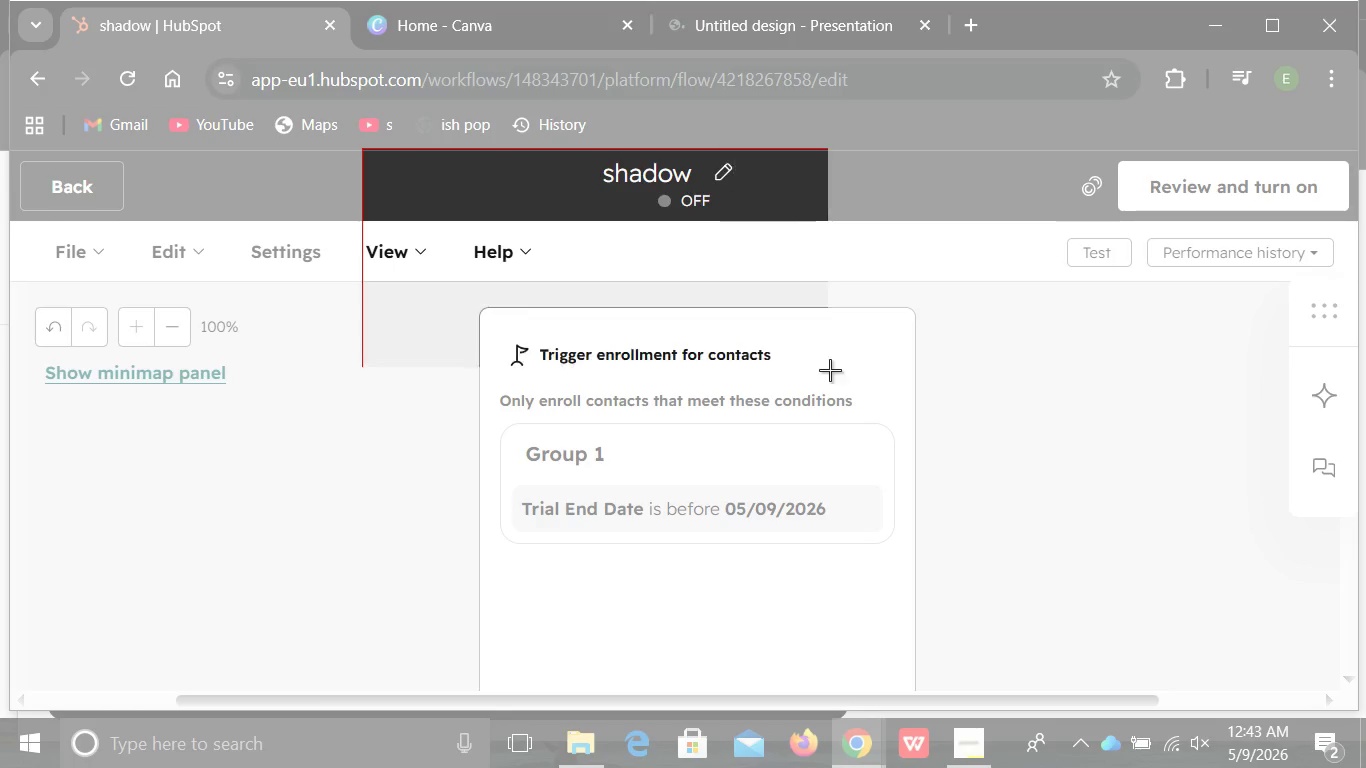 
wait(12.11)
 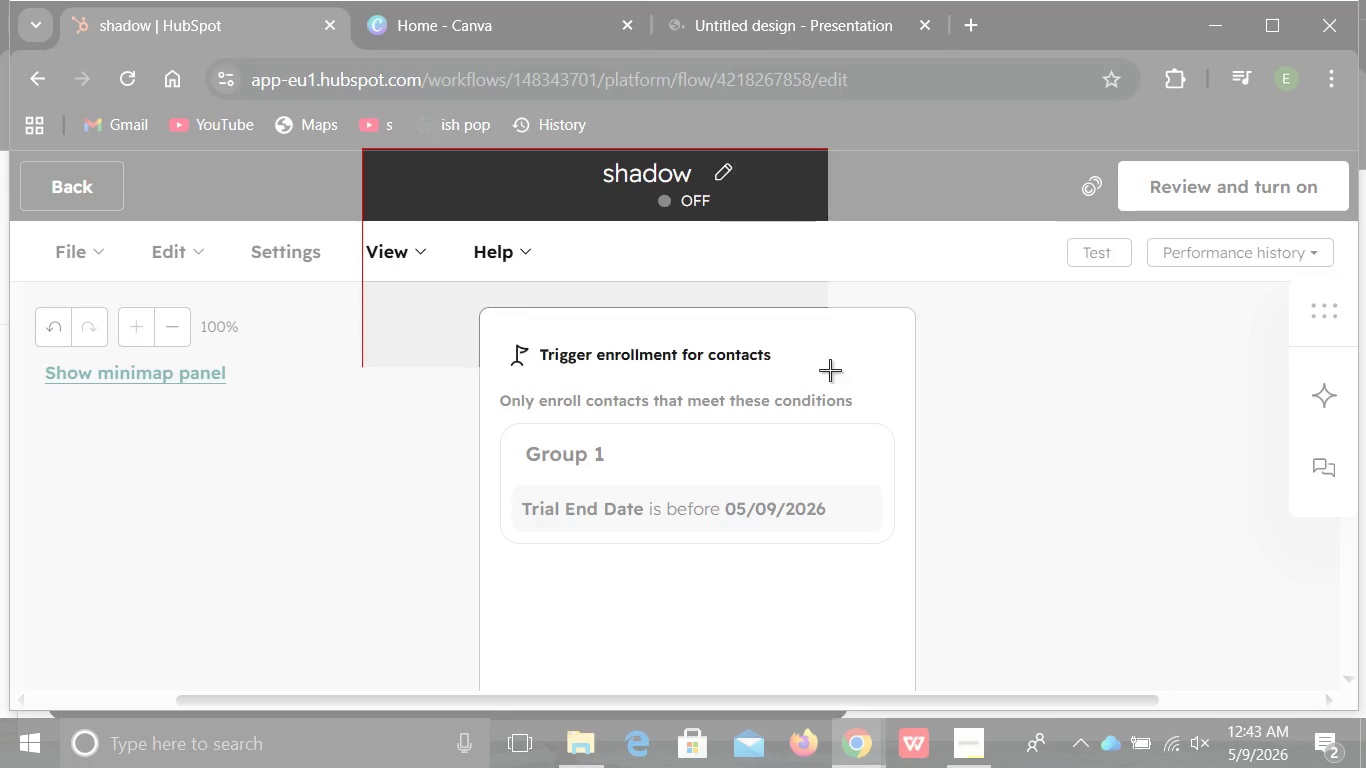 
left_click([751, 3])
 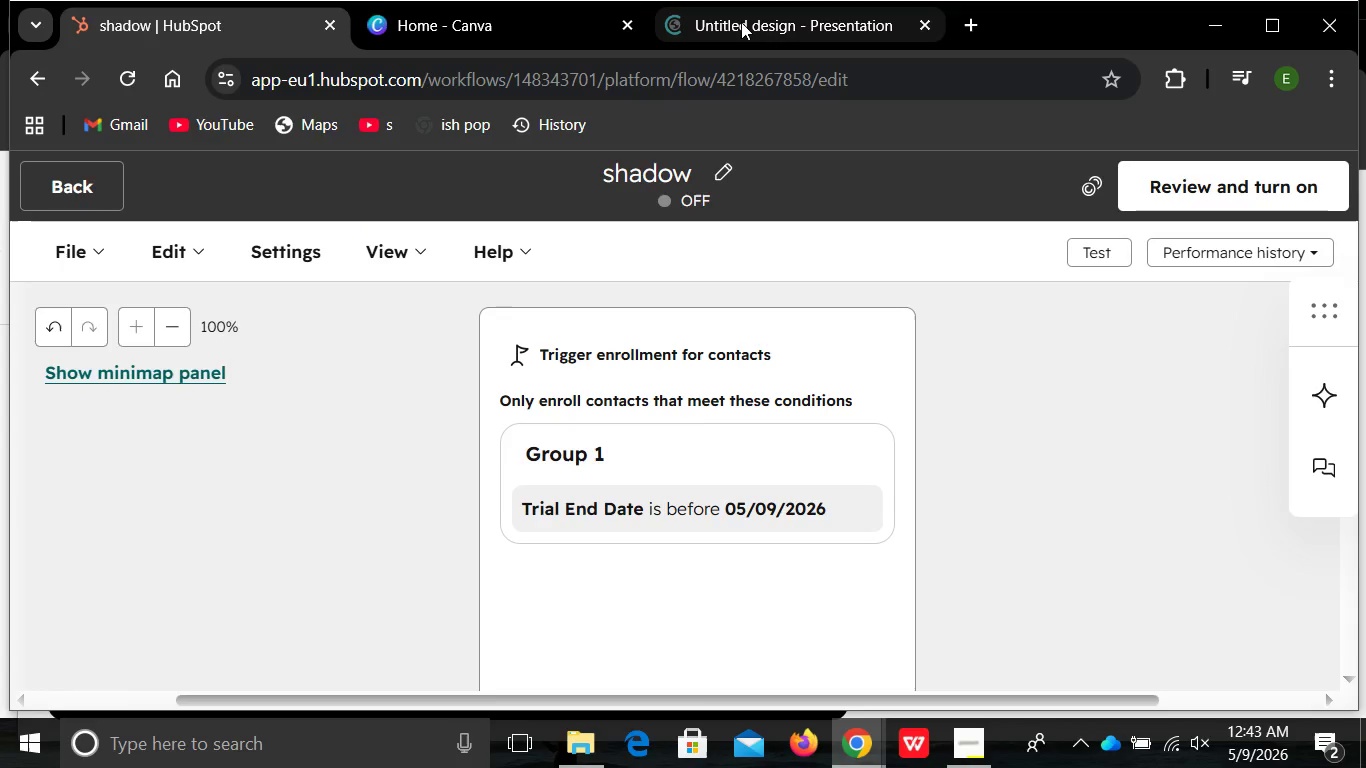 
left_click([741, 22])
 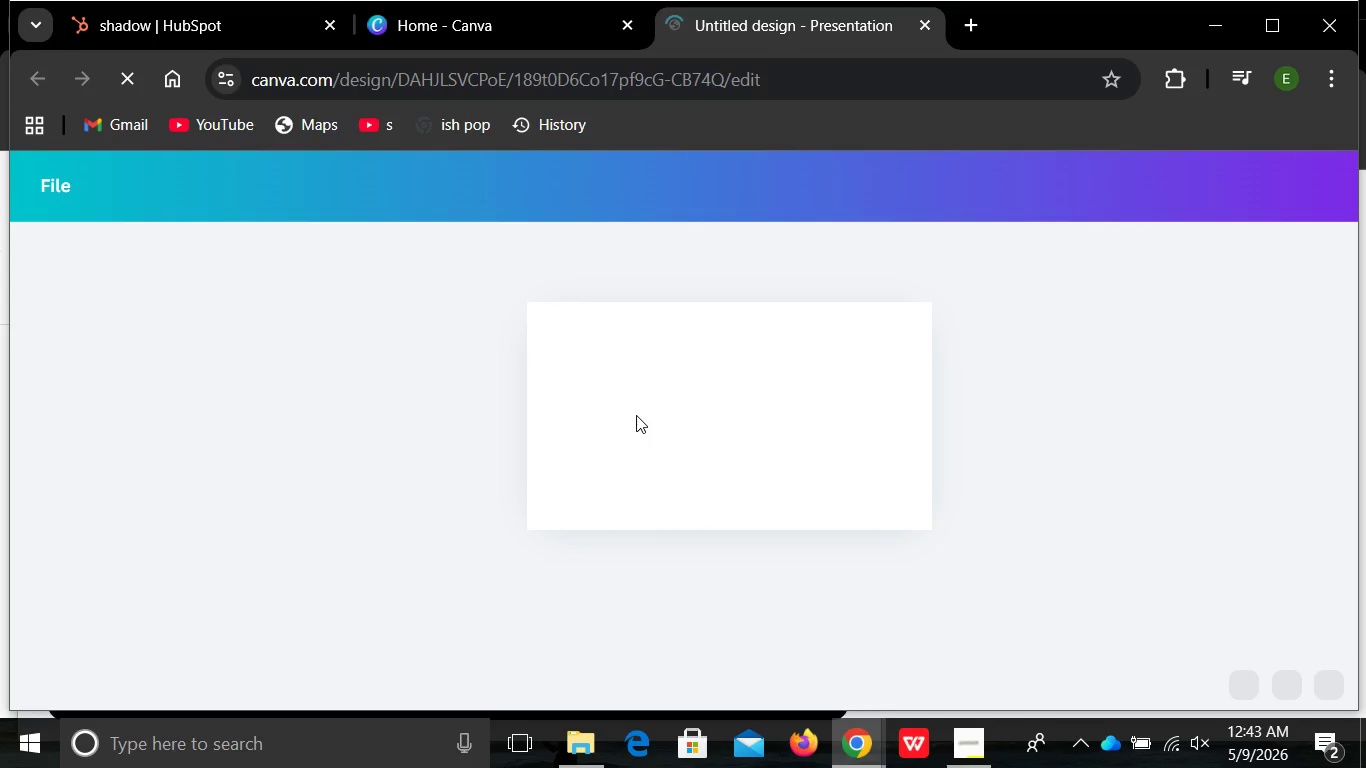 
left_click([636, 415])
 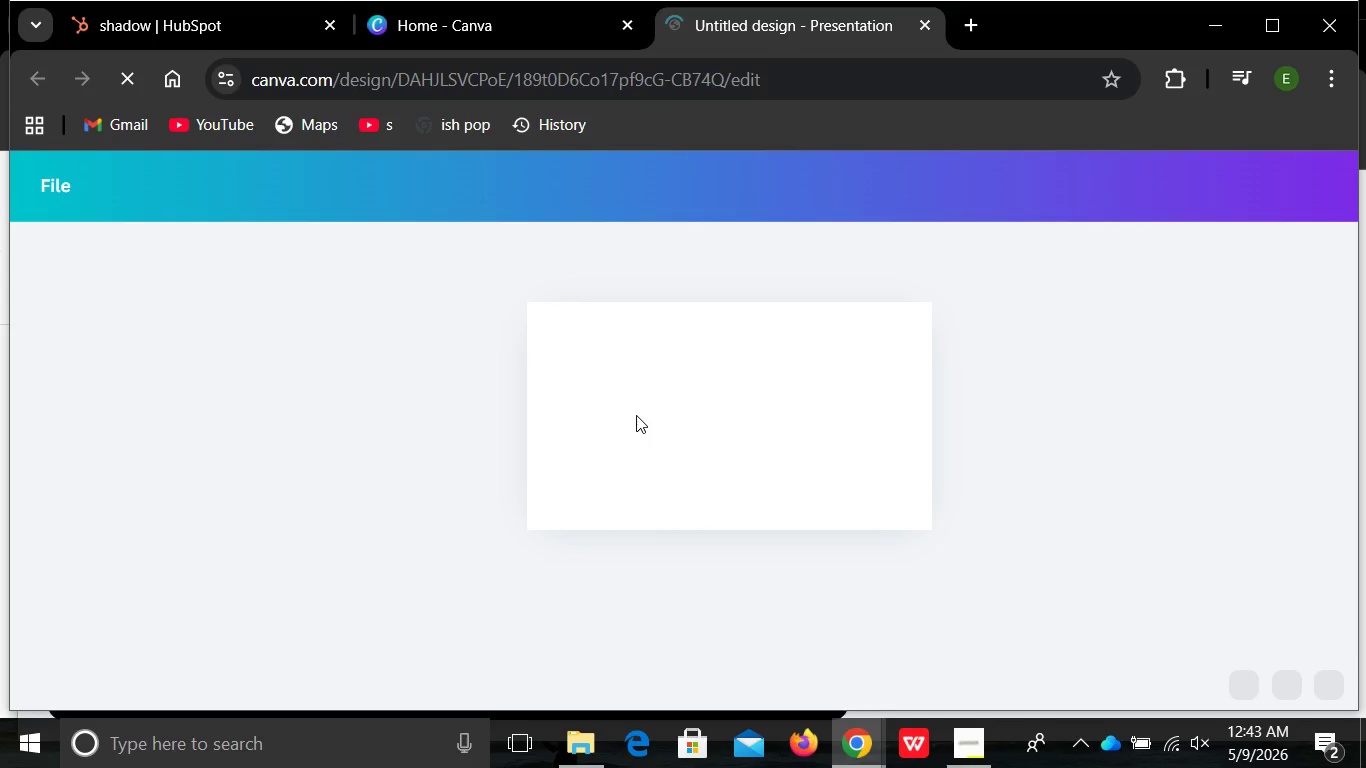 
key(Control+V)
 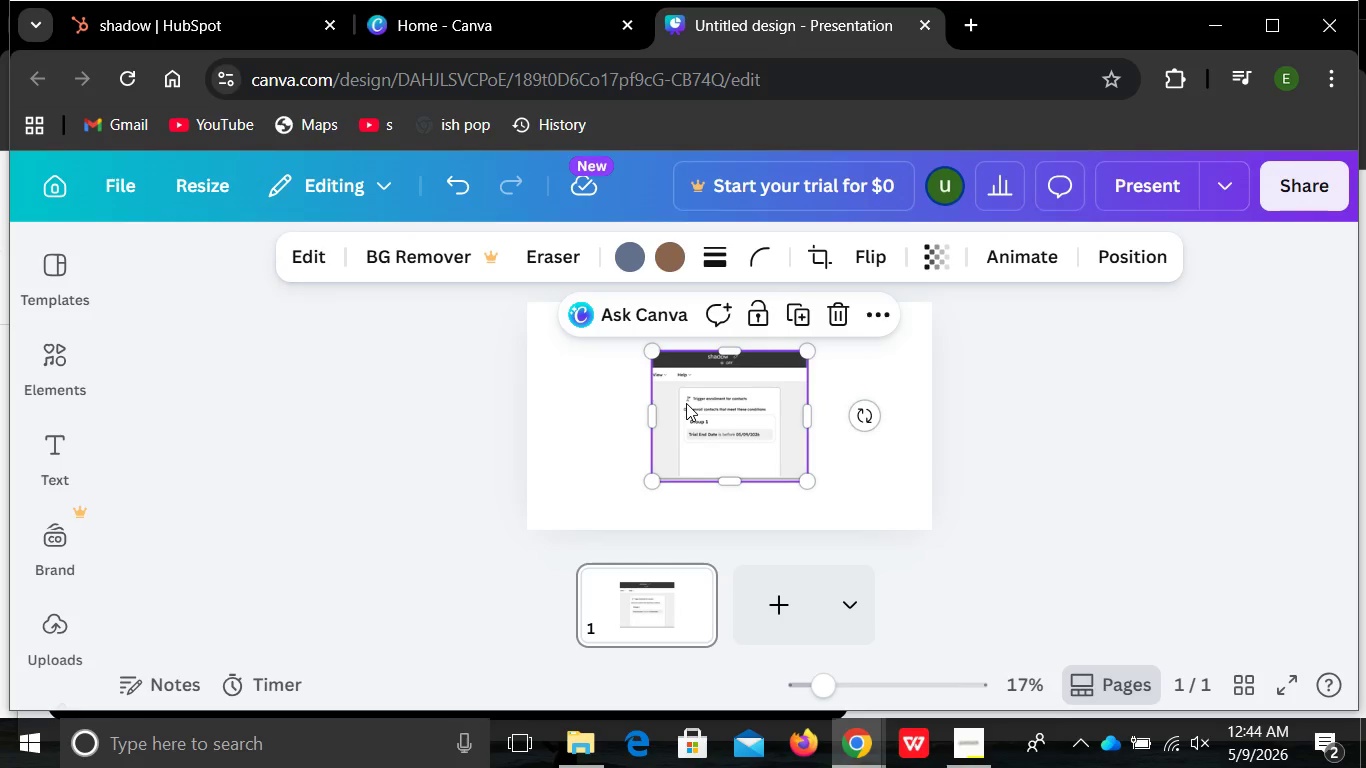 
wait(49.17)
 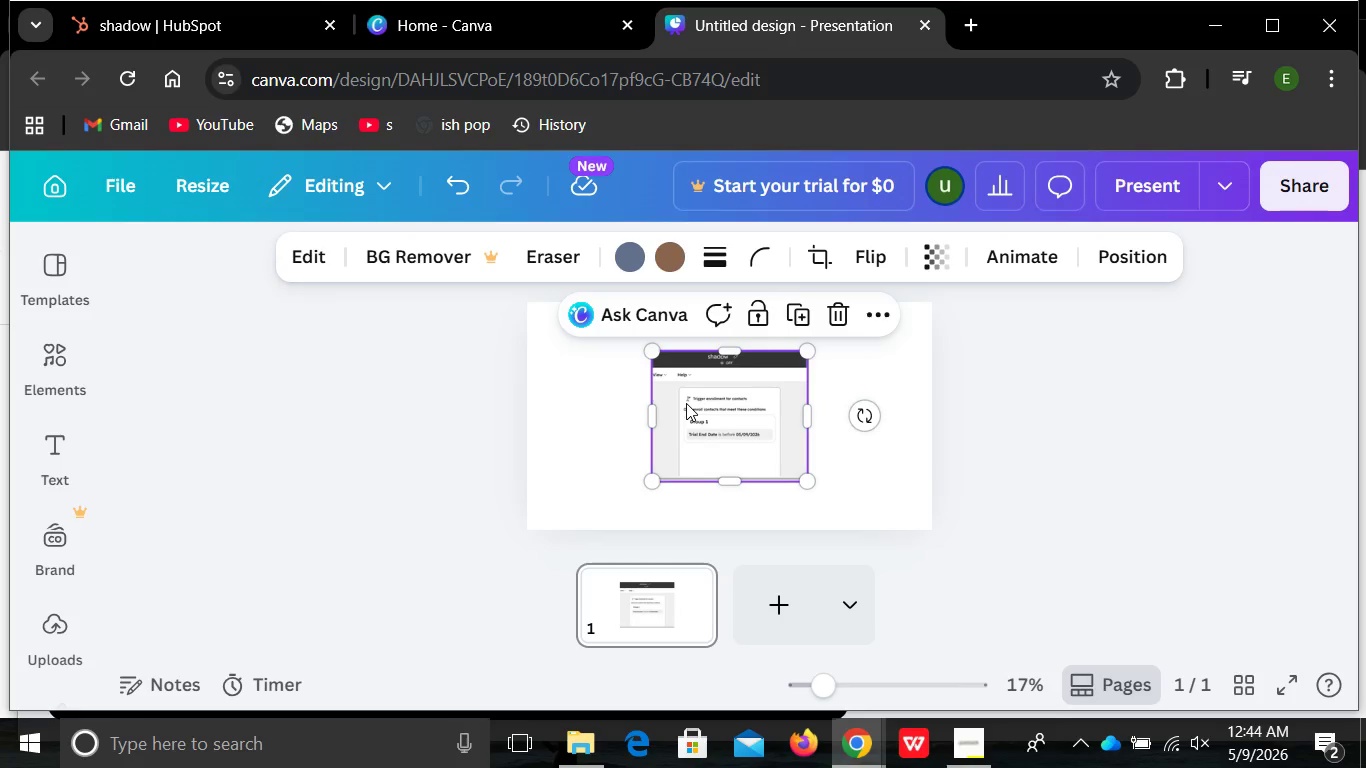 
left_click_drag(start_coordinate=[806, 476], to_coordinate=[902, 511])
 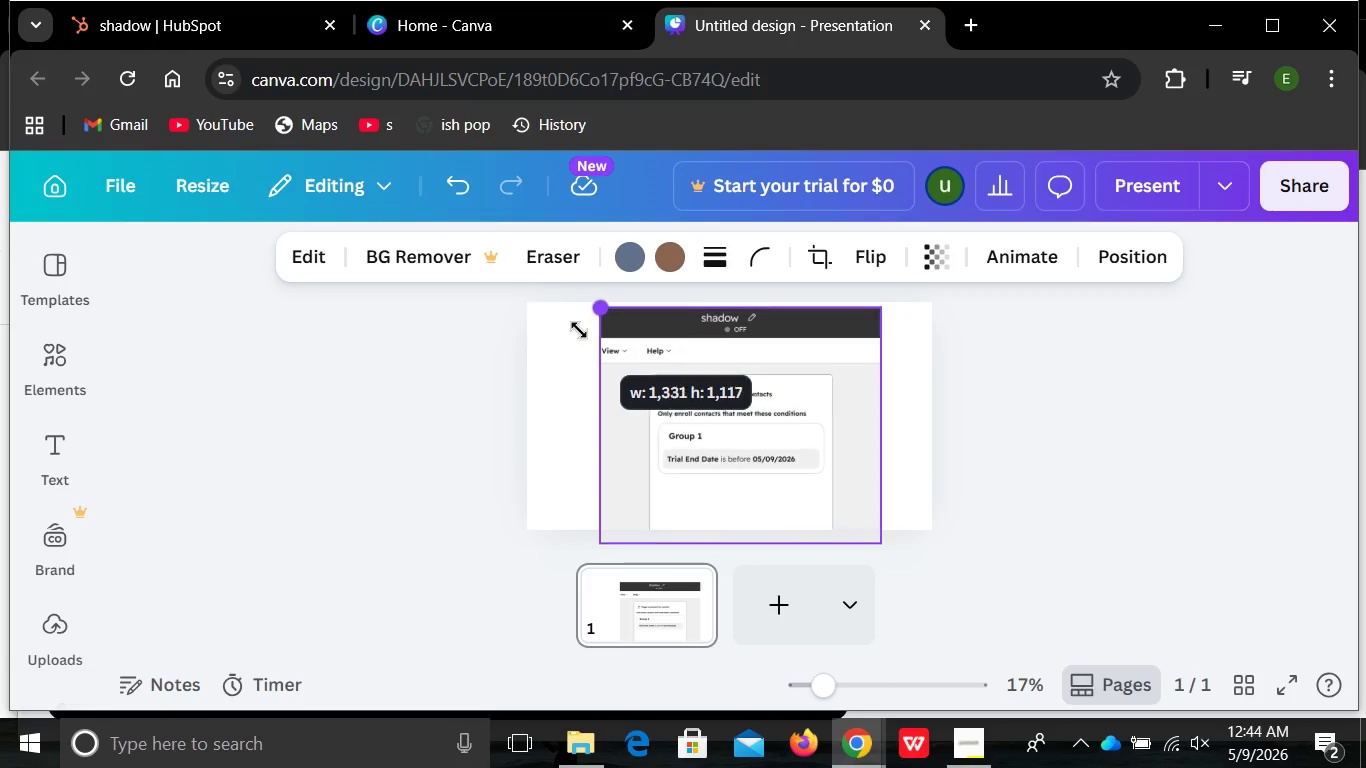 
left_click_drag(start_coordinate=[652, 351], to_coordinate=[546, 320])
 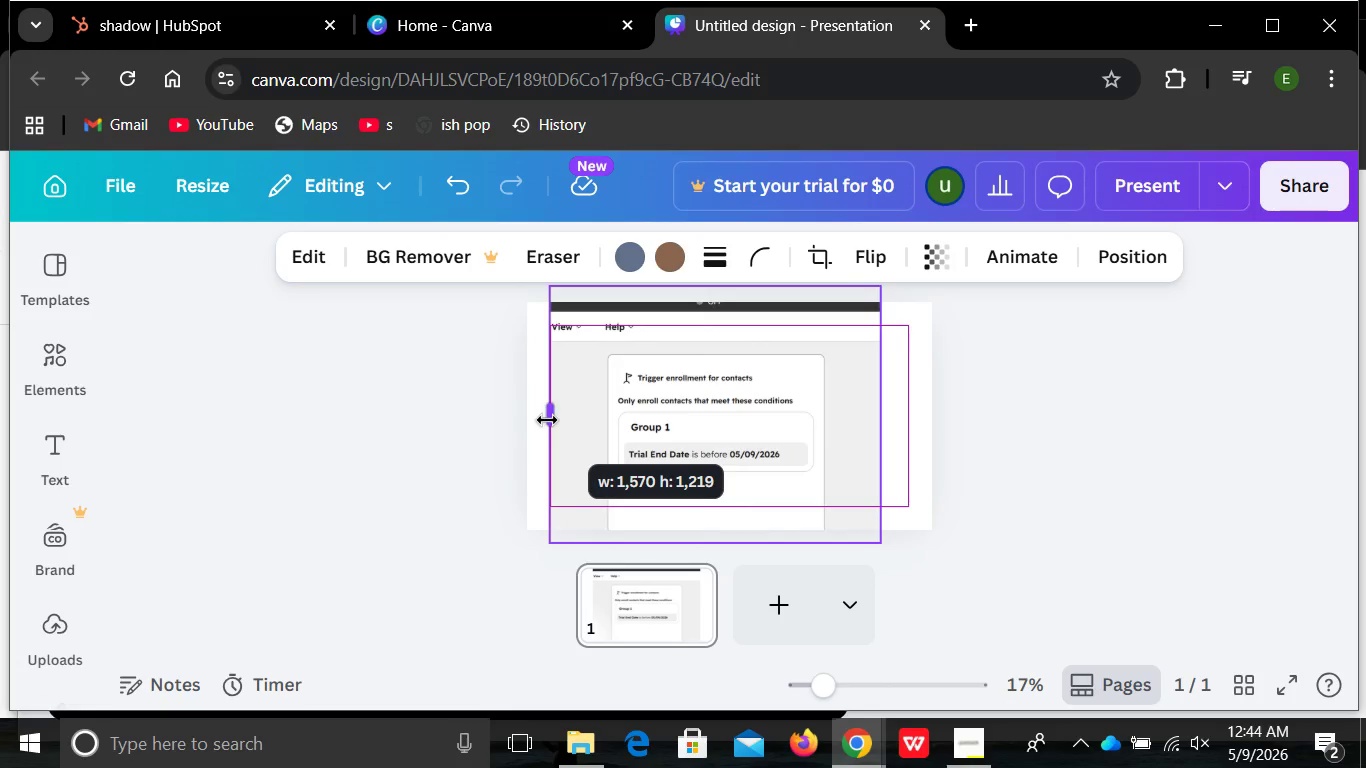 
left_click_drag(start_coordinate=[572, 417], to_coordinate=[534, 422])
 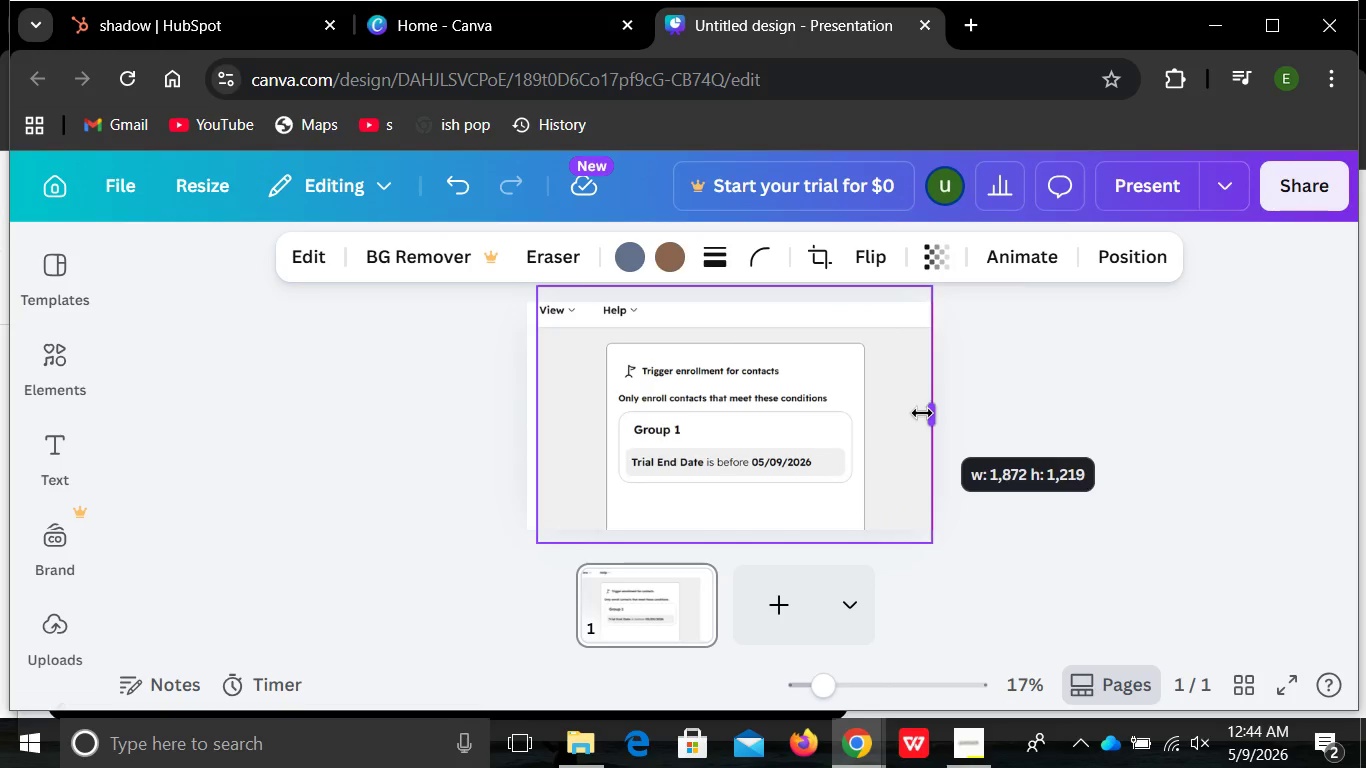 
left_click_drag(start_coordinate=[874, 411], to_coordinate=[922, 413])
 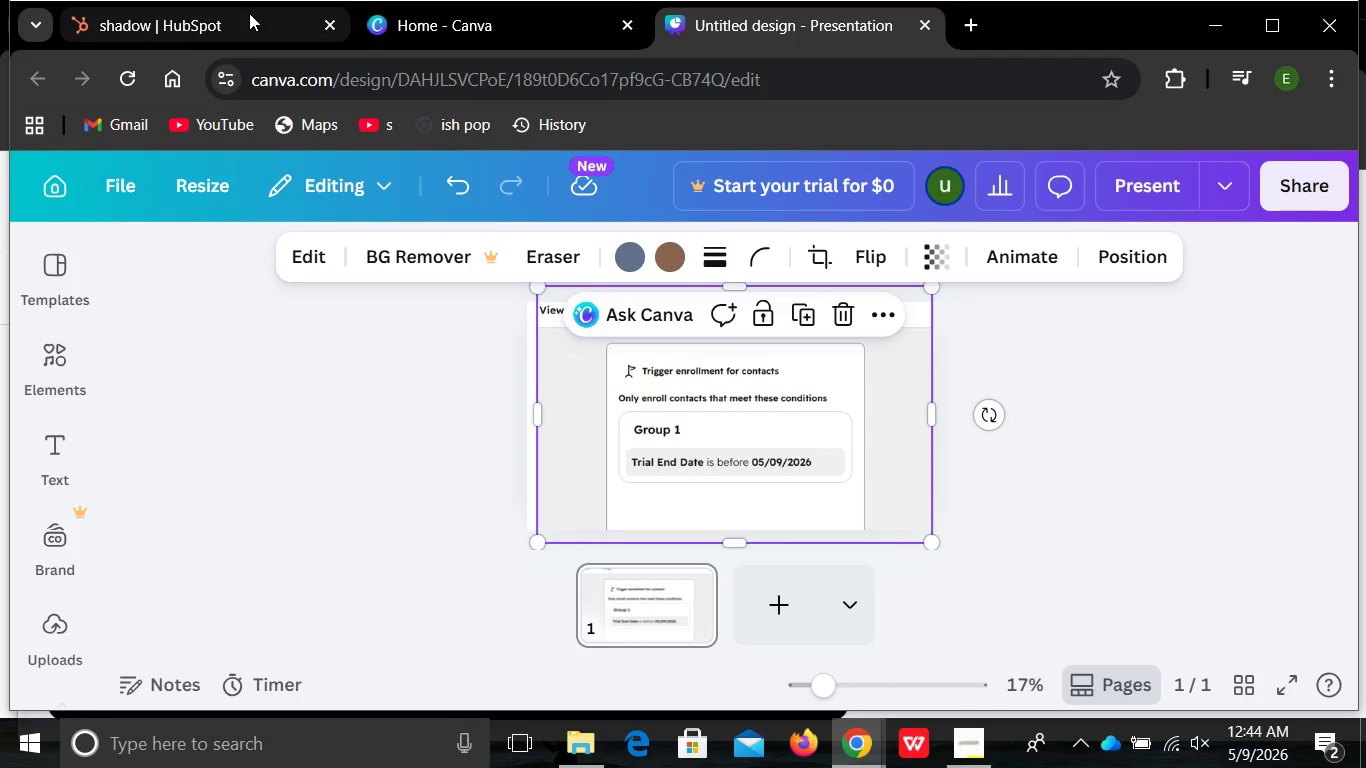 
left_click([249, 13])
 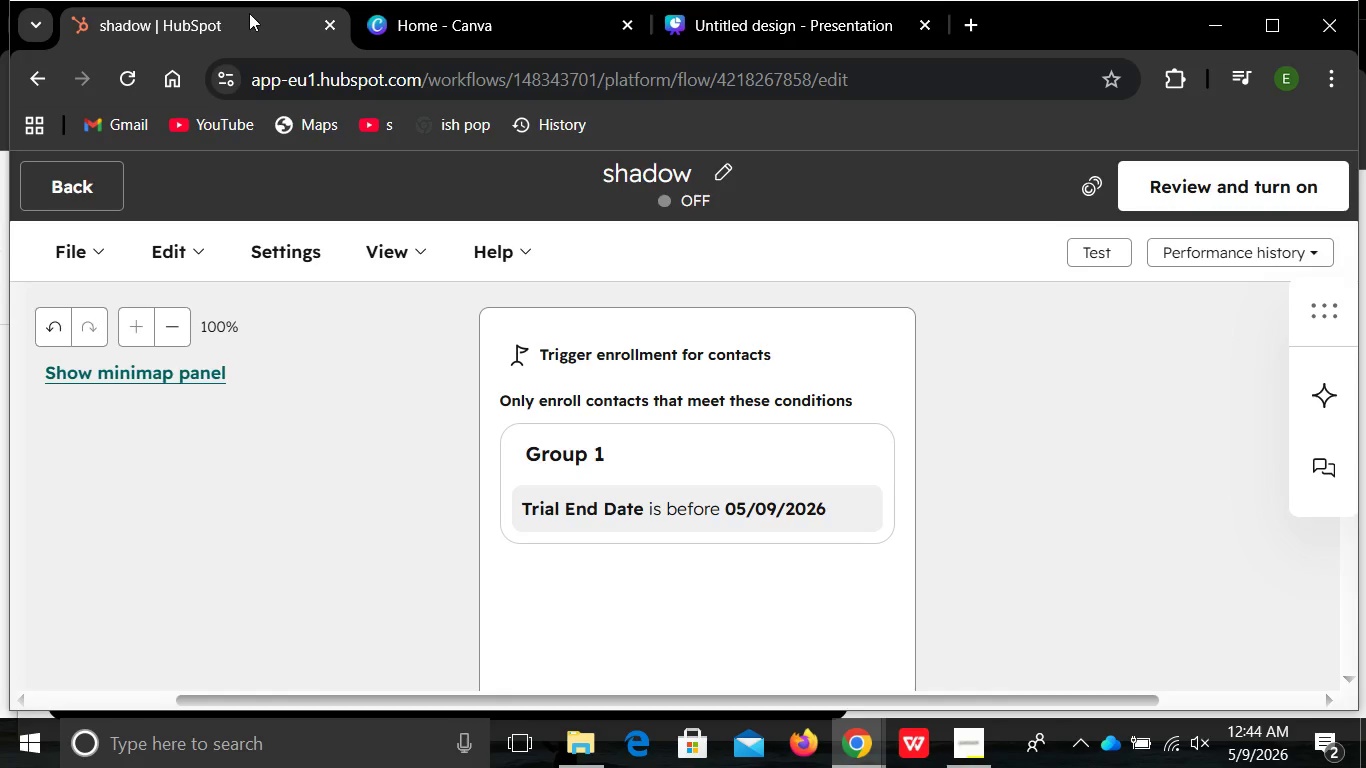 
left_click([249, 13])
 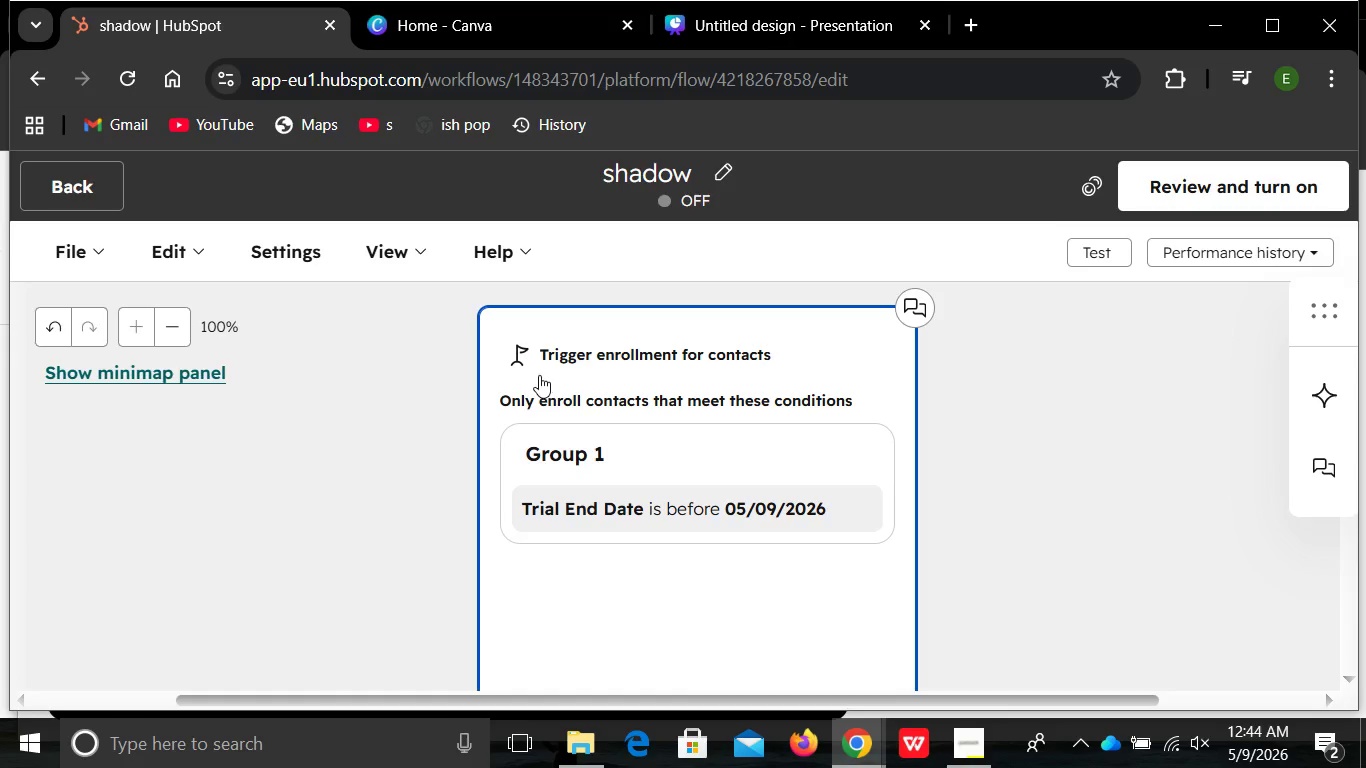 
left_click([249, 13])
 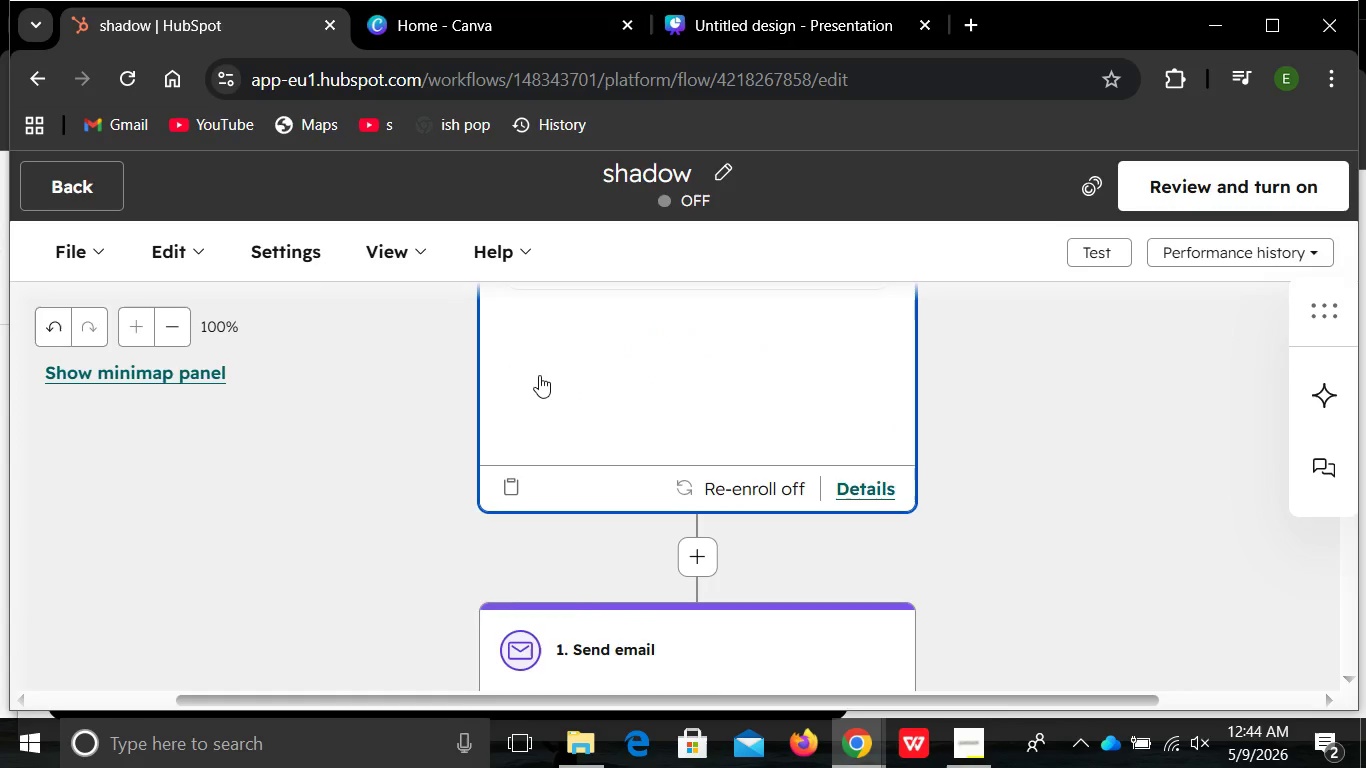 
mouse_move([504, 373])
 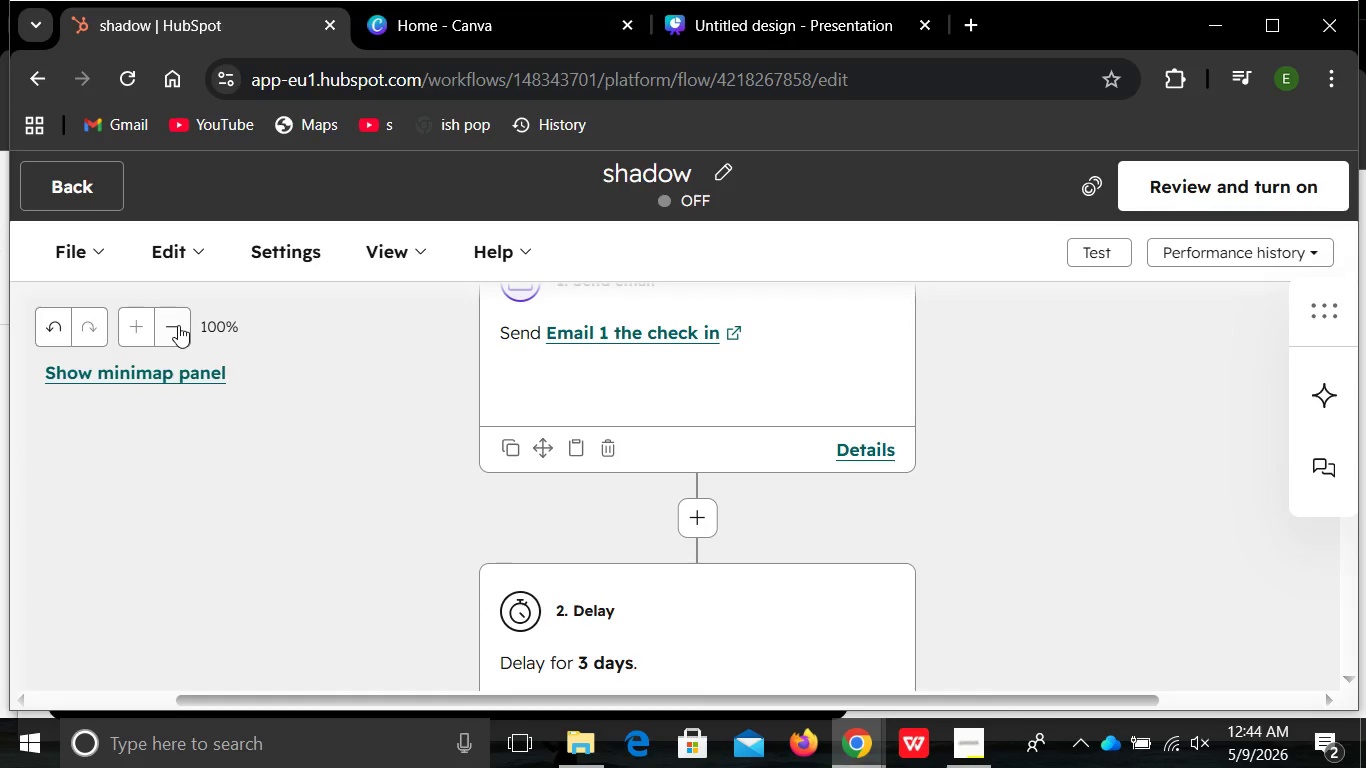 
left_click([178, 325])
 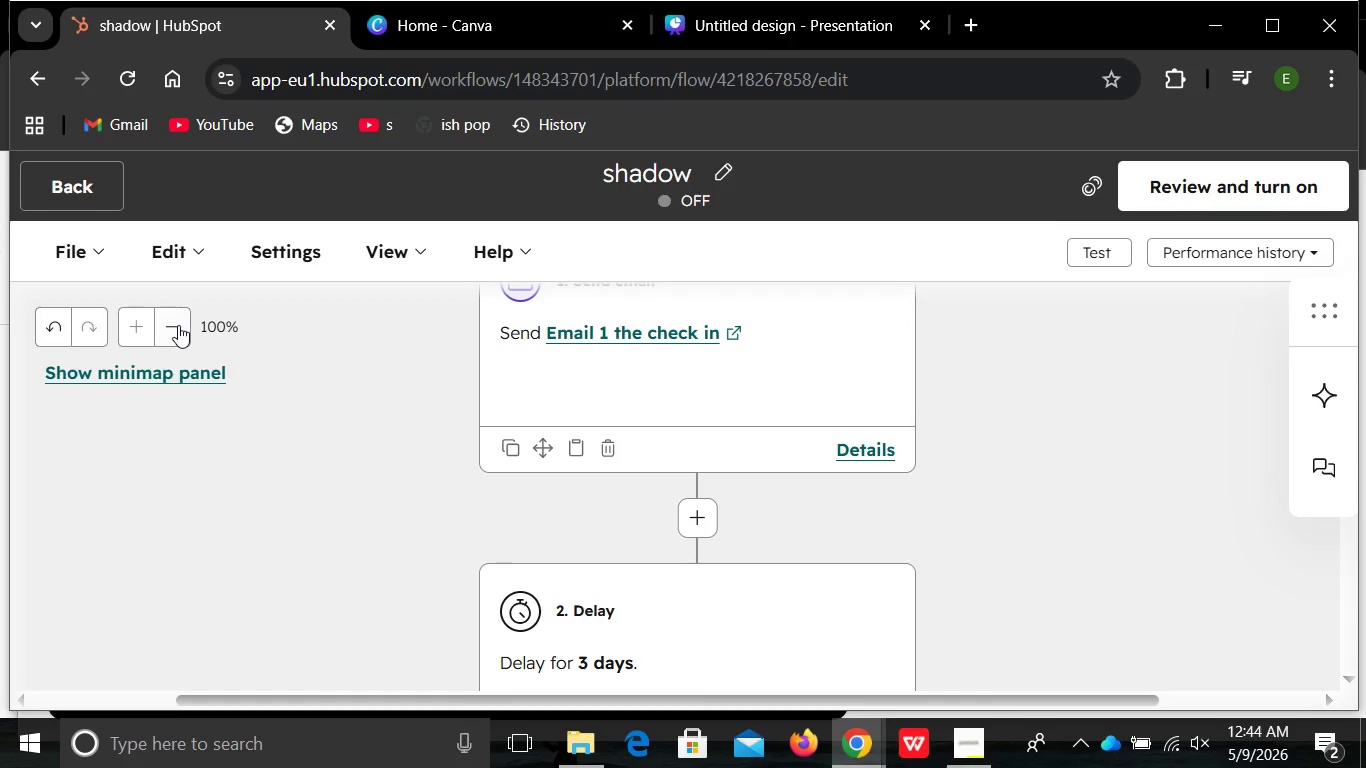 
left_click([178, 325])
 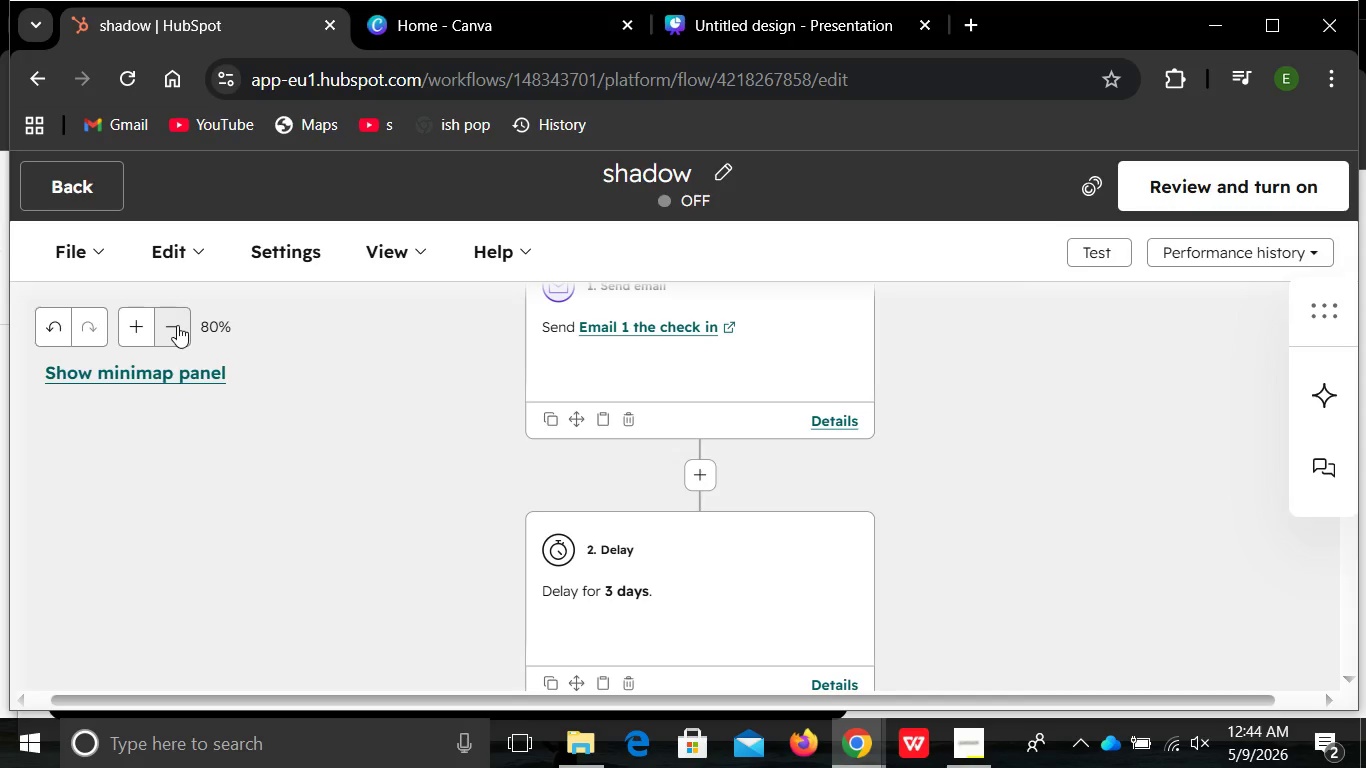 
wait(9.0)
 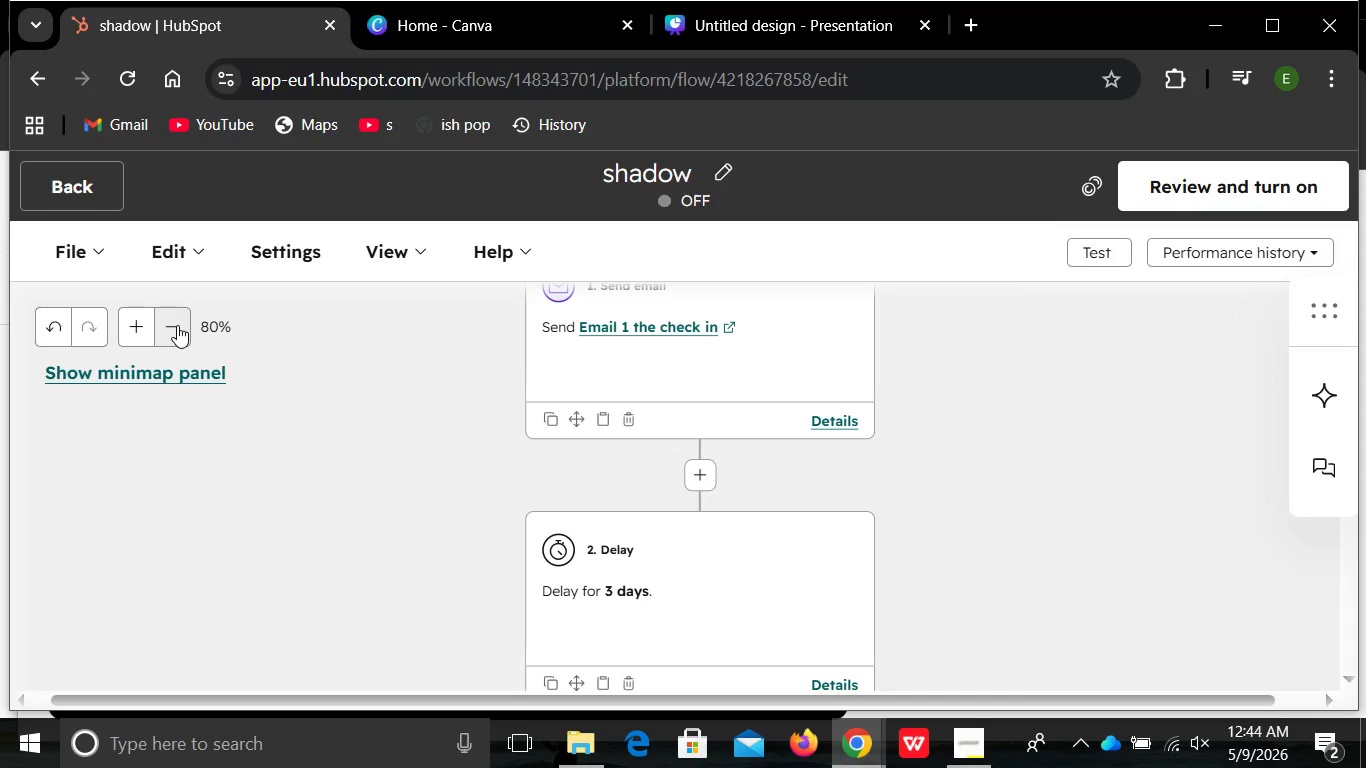 
hold_key(key=ShiftLeft, duration=1.06)
 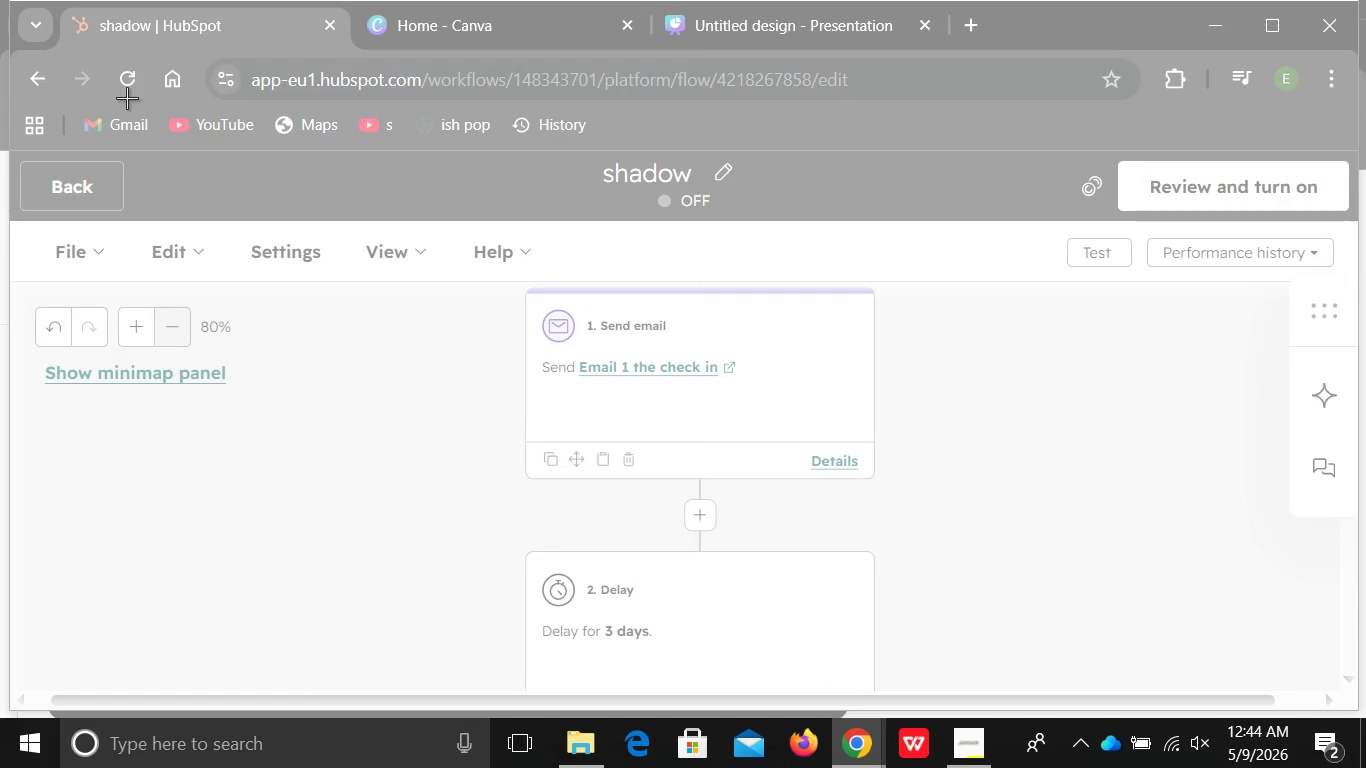 
hold_key(key=MetaLeft, duration=1.05)
 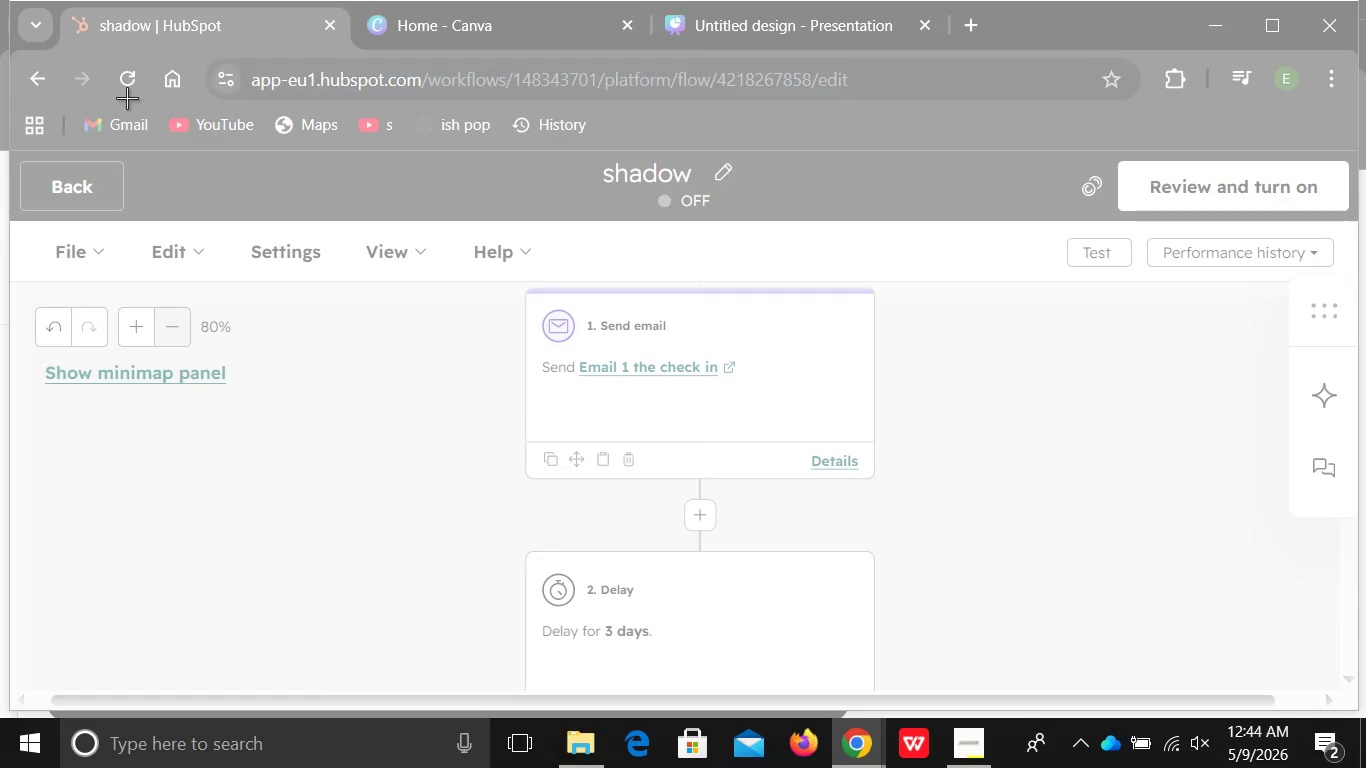 
hold_key(key=S, duration=0.98)
 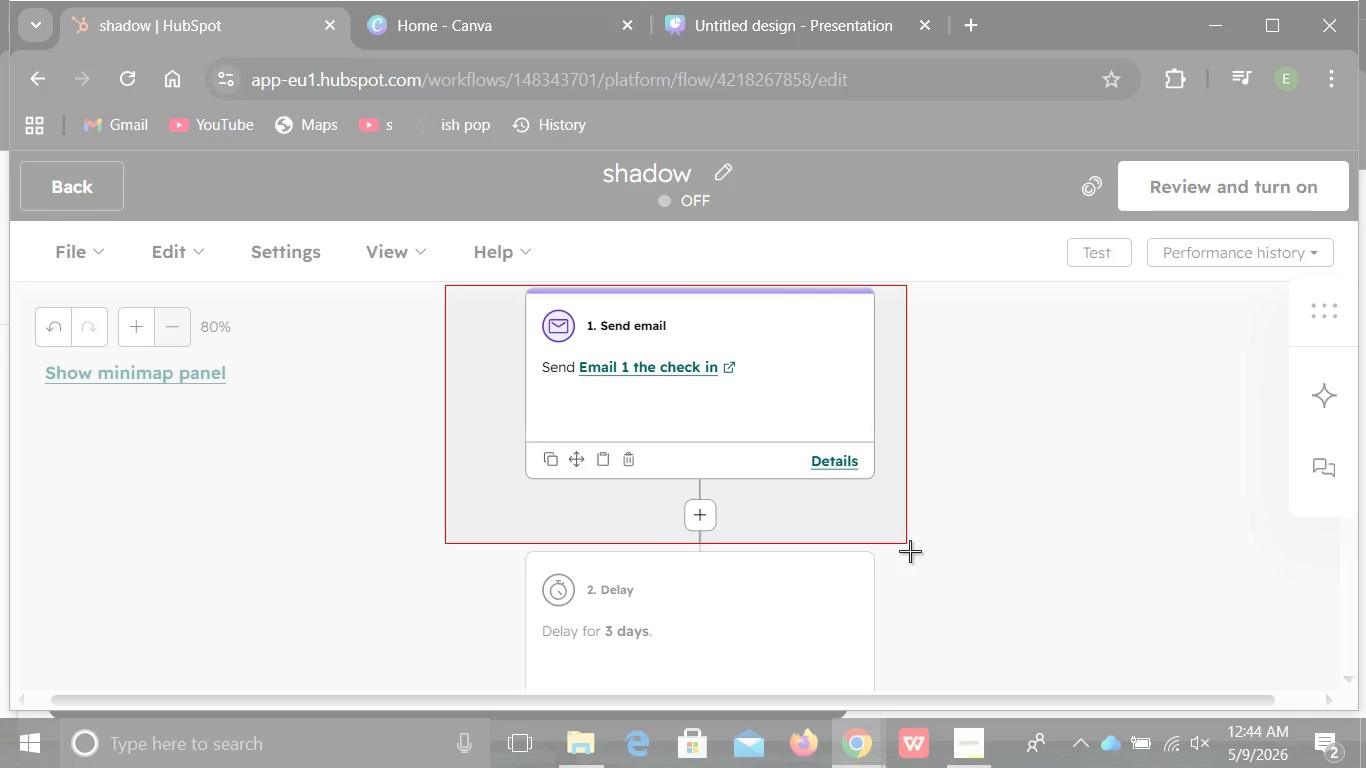 
wait(8.86)
 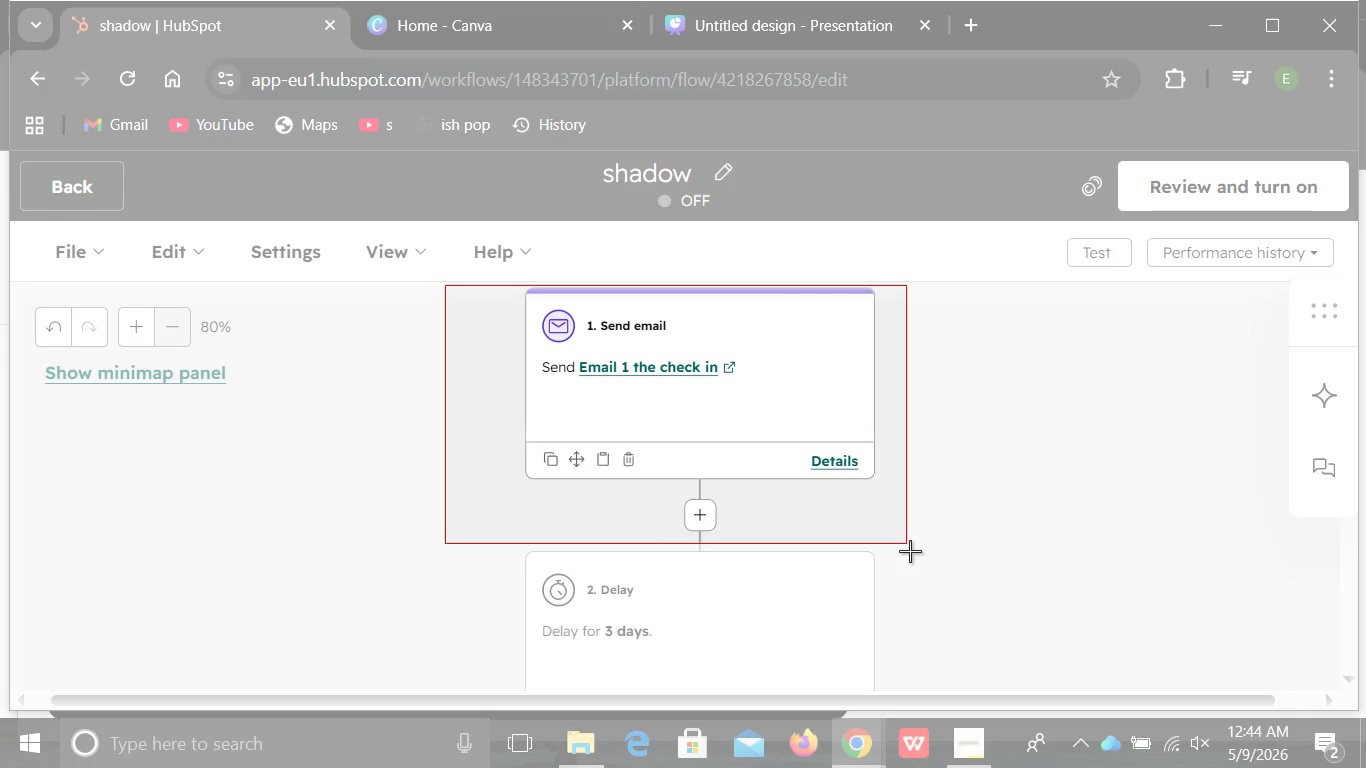 
left_click([726, 6])
 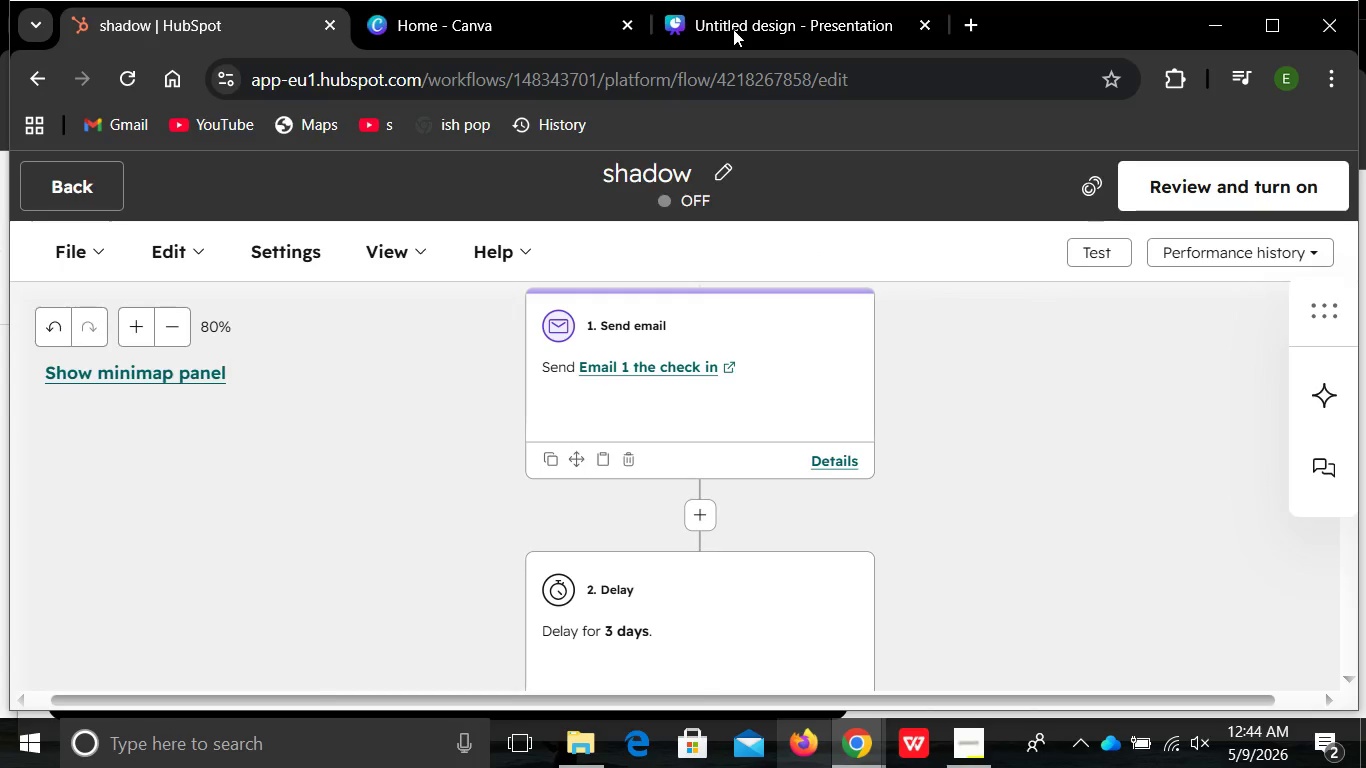 
left_click([733, 29])
 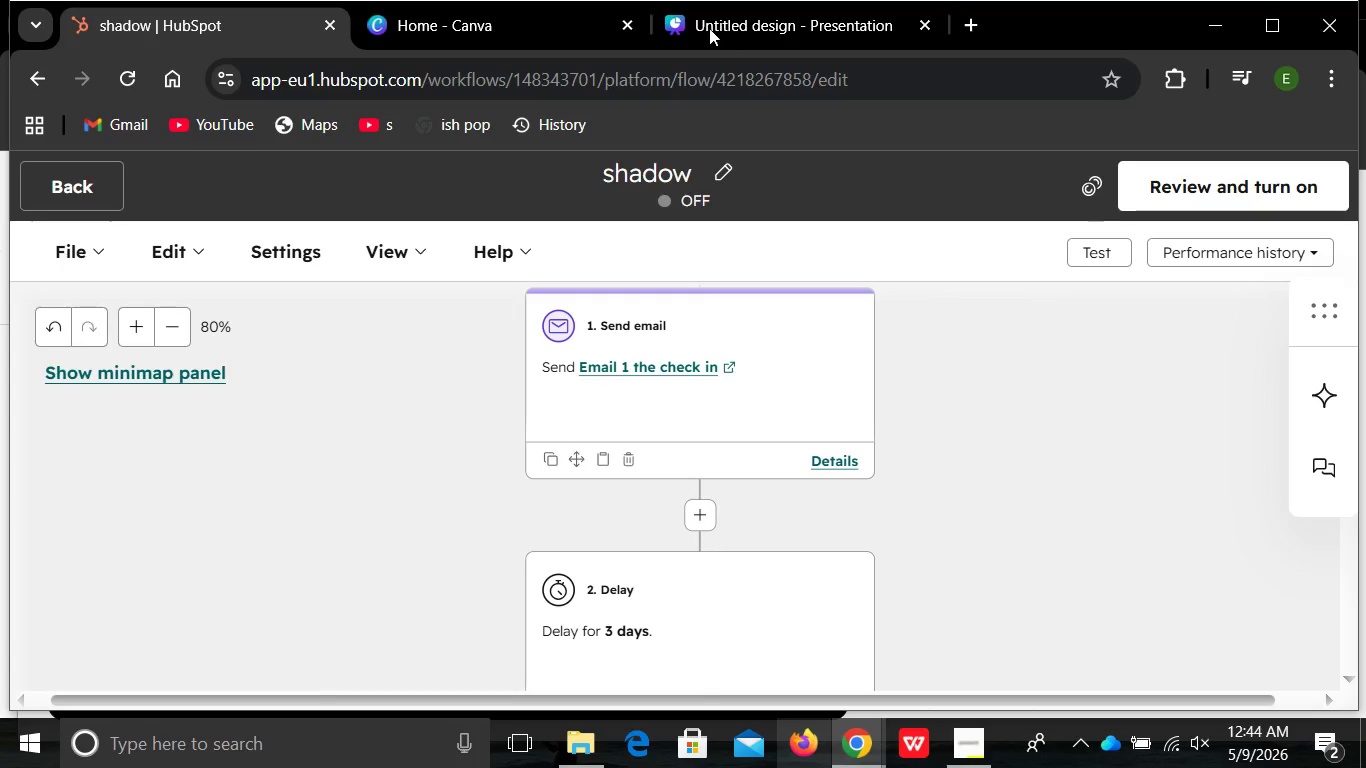 
left_click([733, 29])
 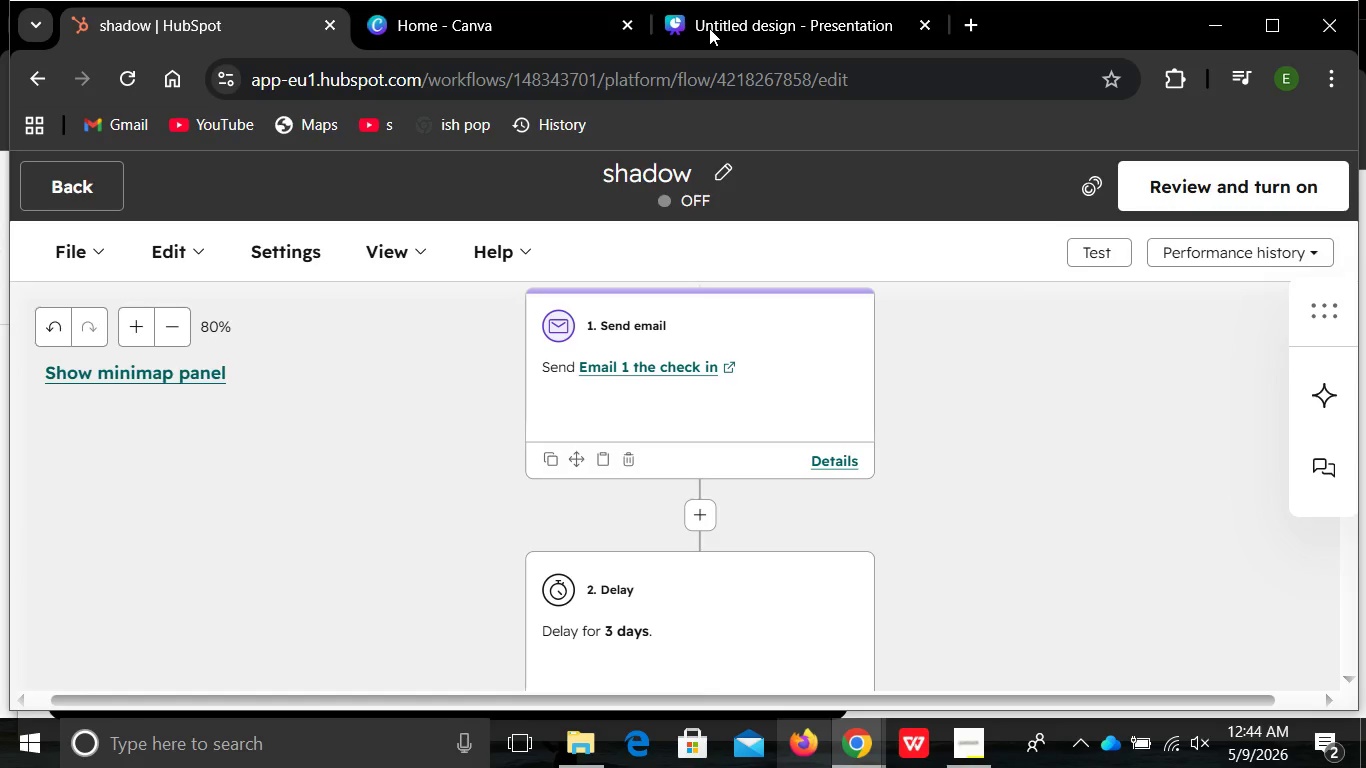 
right_click([733, 29])
 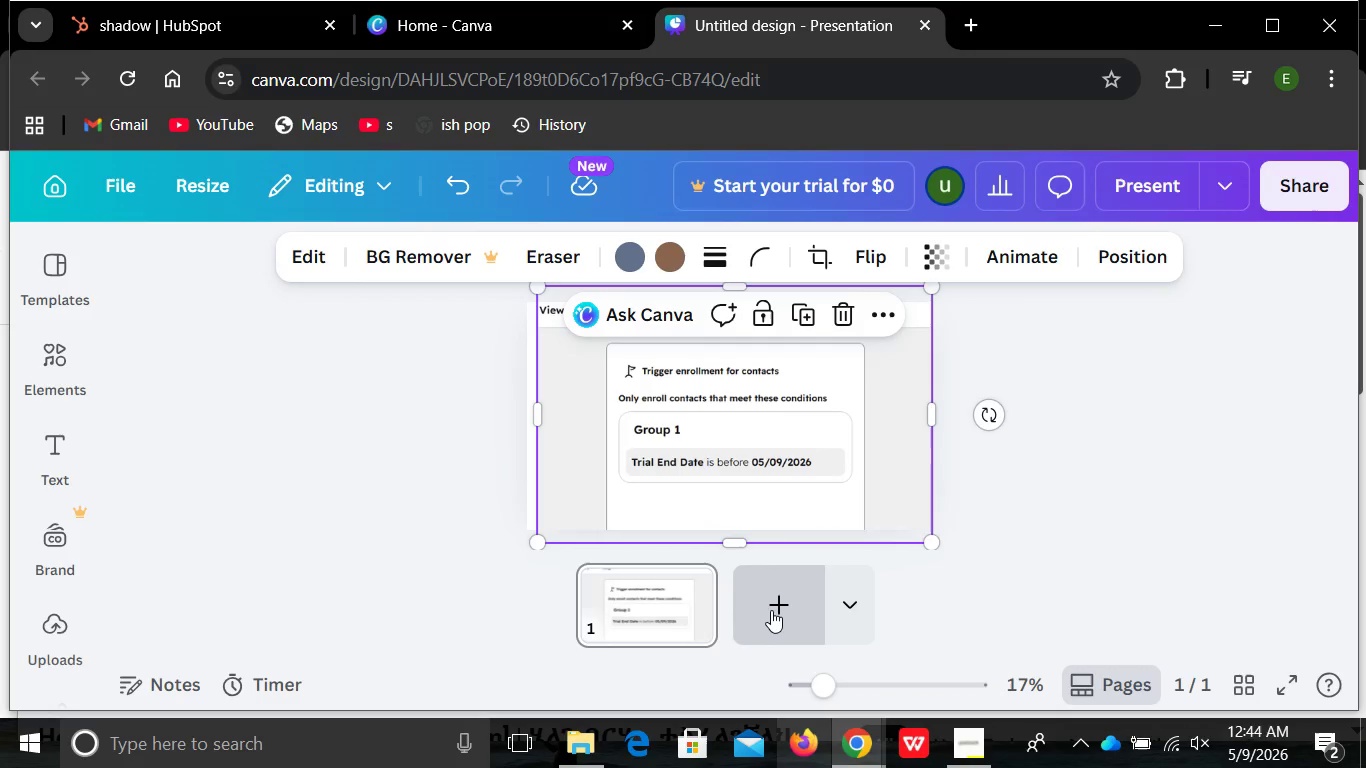 
left_click([771, 610])
 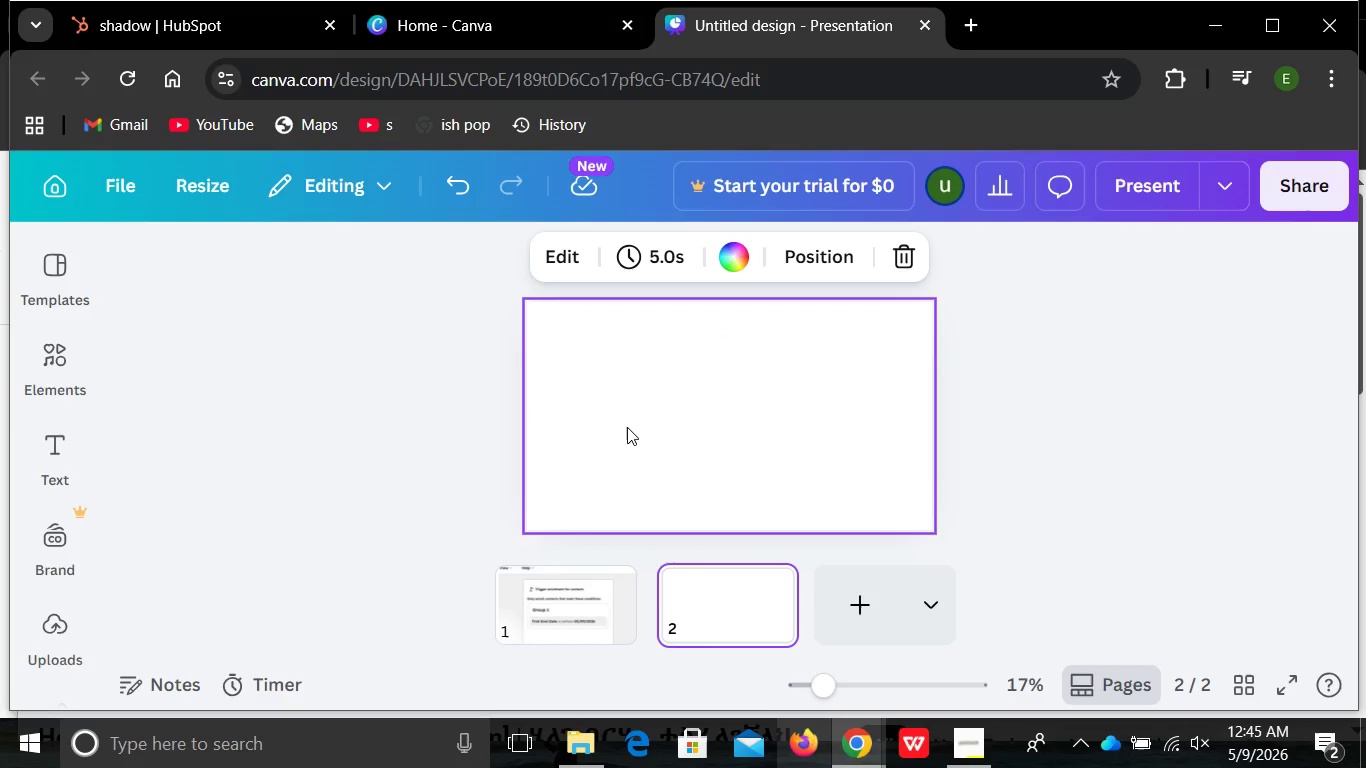 
key(Control+V)
 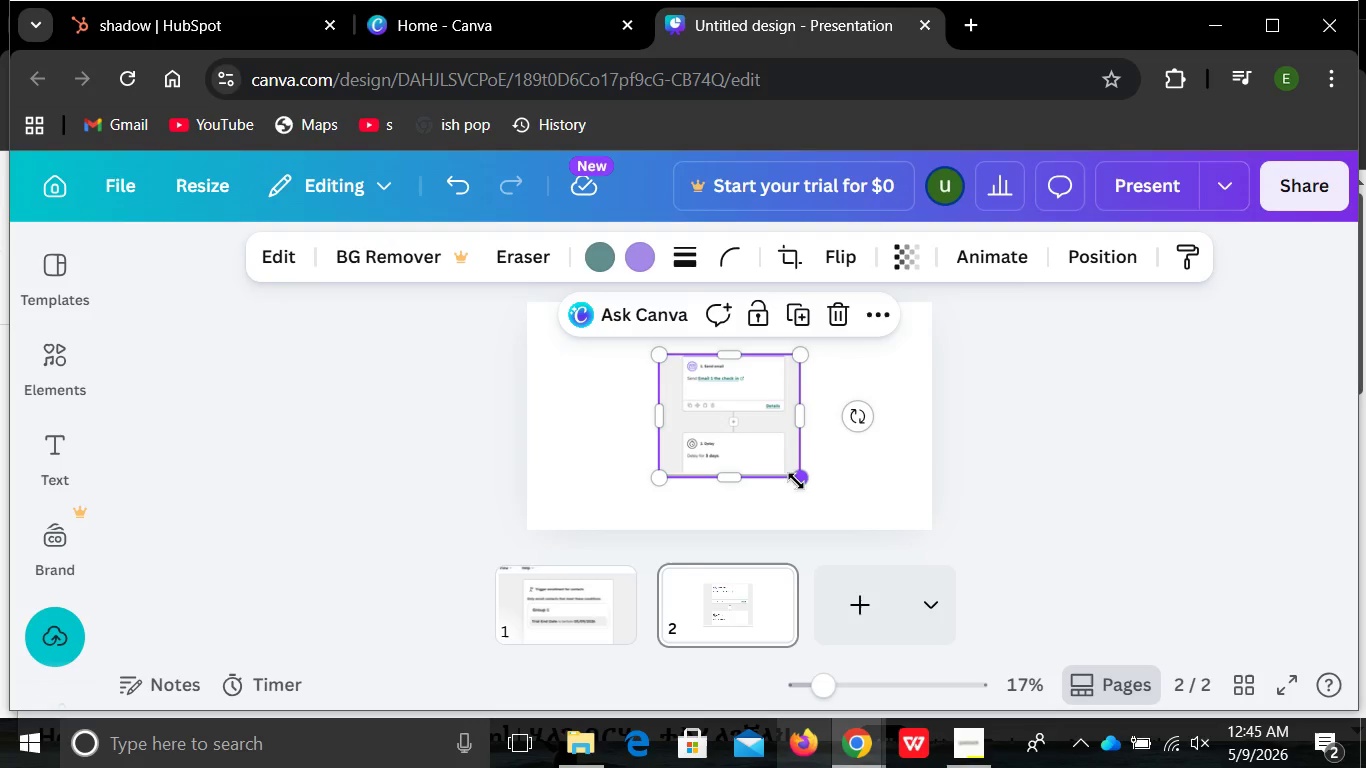 
left_click_drag(start_coordinate=[796, 481], to_coordinate=[872, 503])
 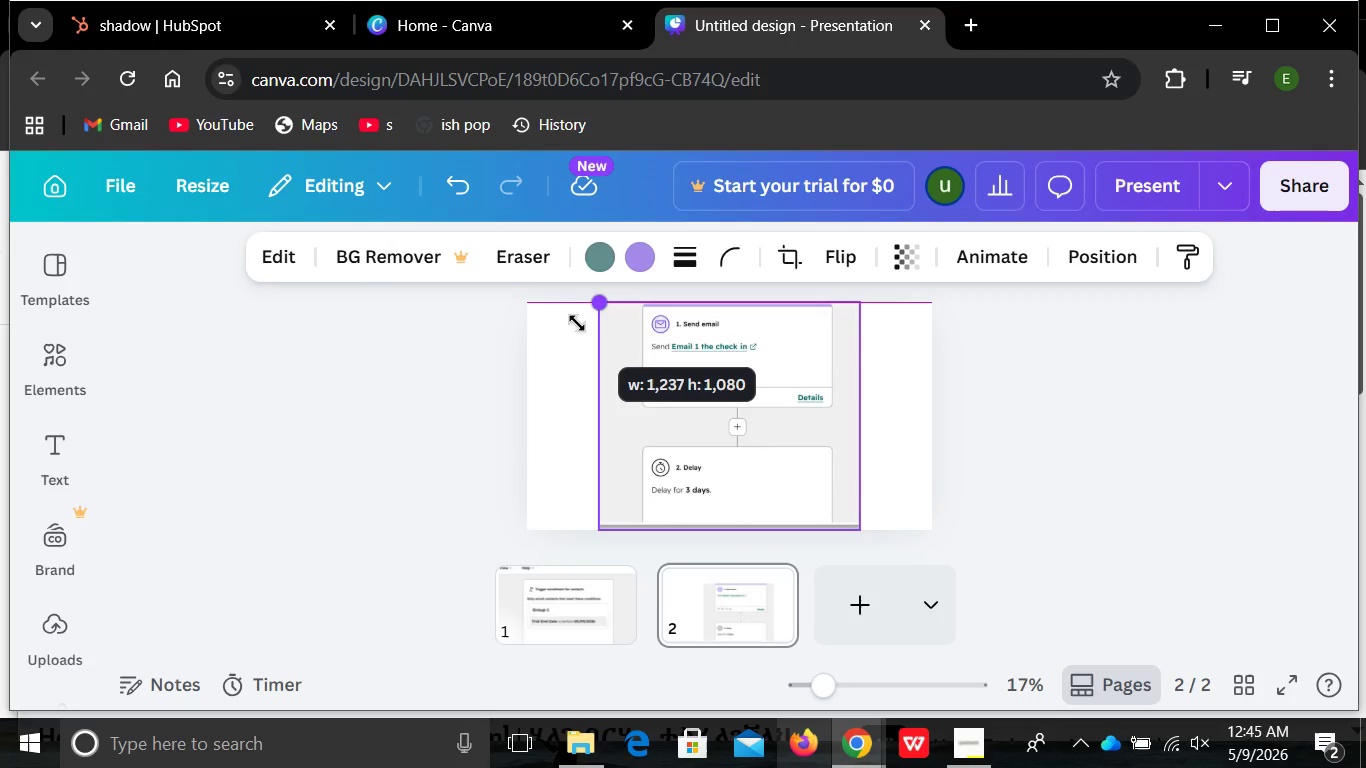 
left_click_drag(start_coordinate=[656, 351], to_coordinate=[575, 323])
 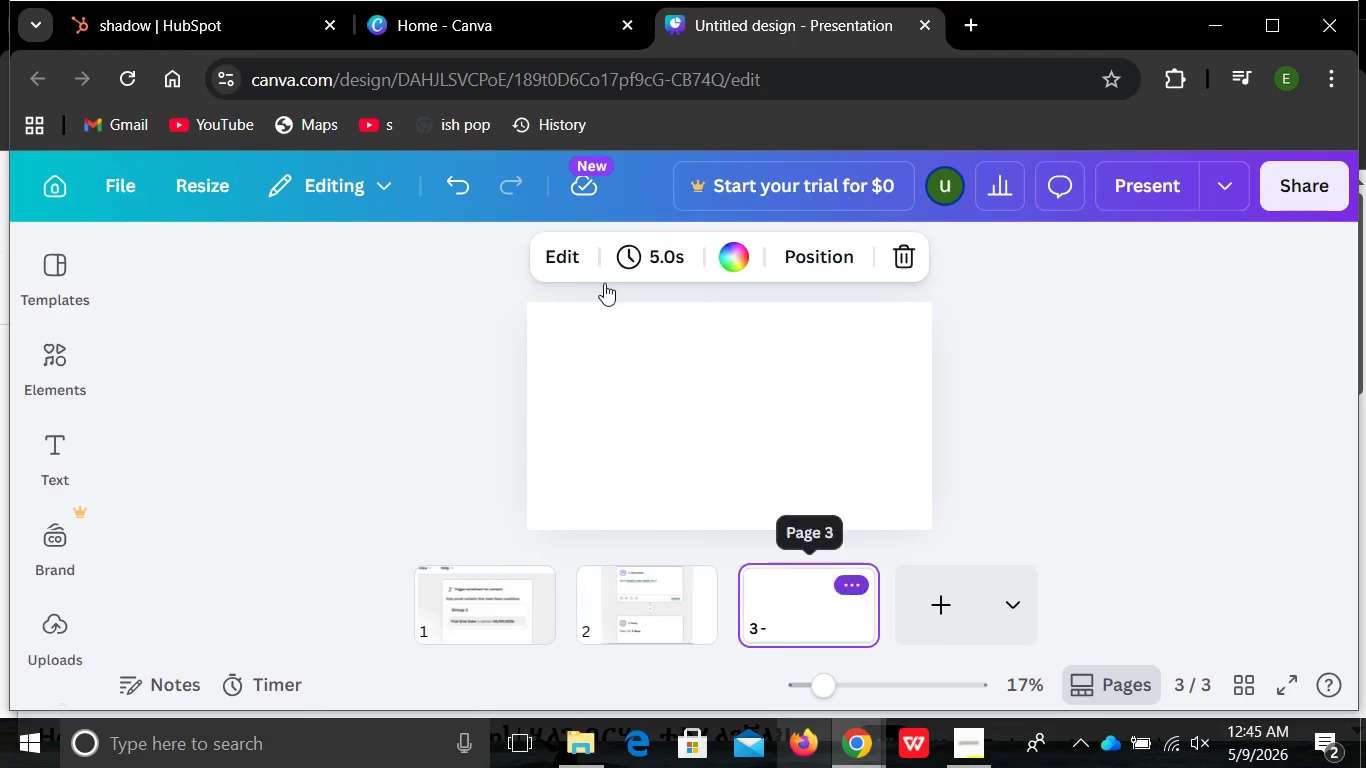 
left_click([862, 589])
 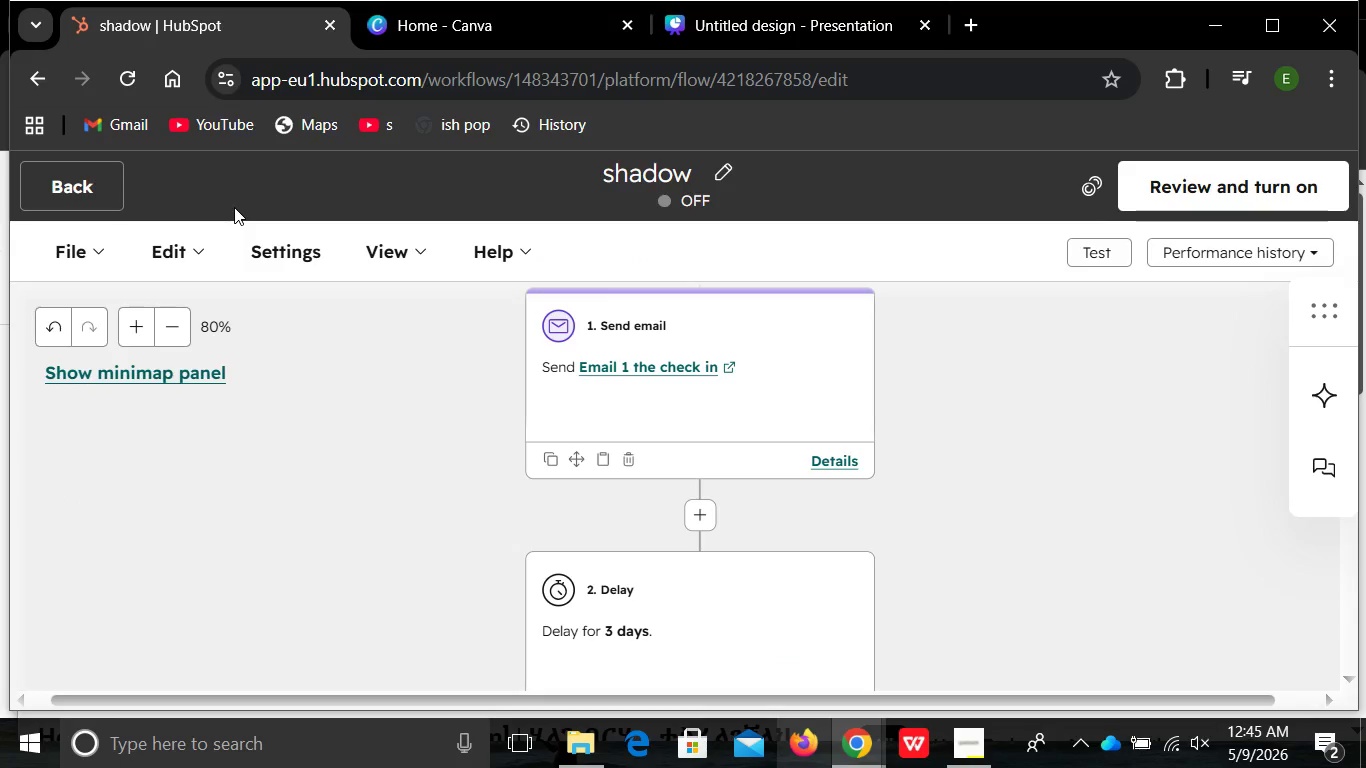 
left_click([159, 19])
 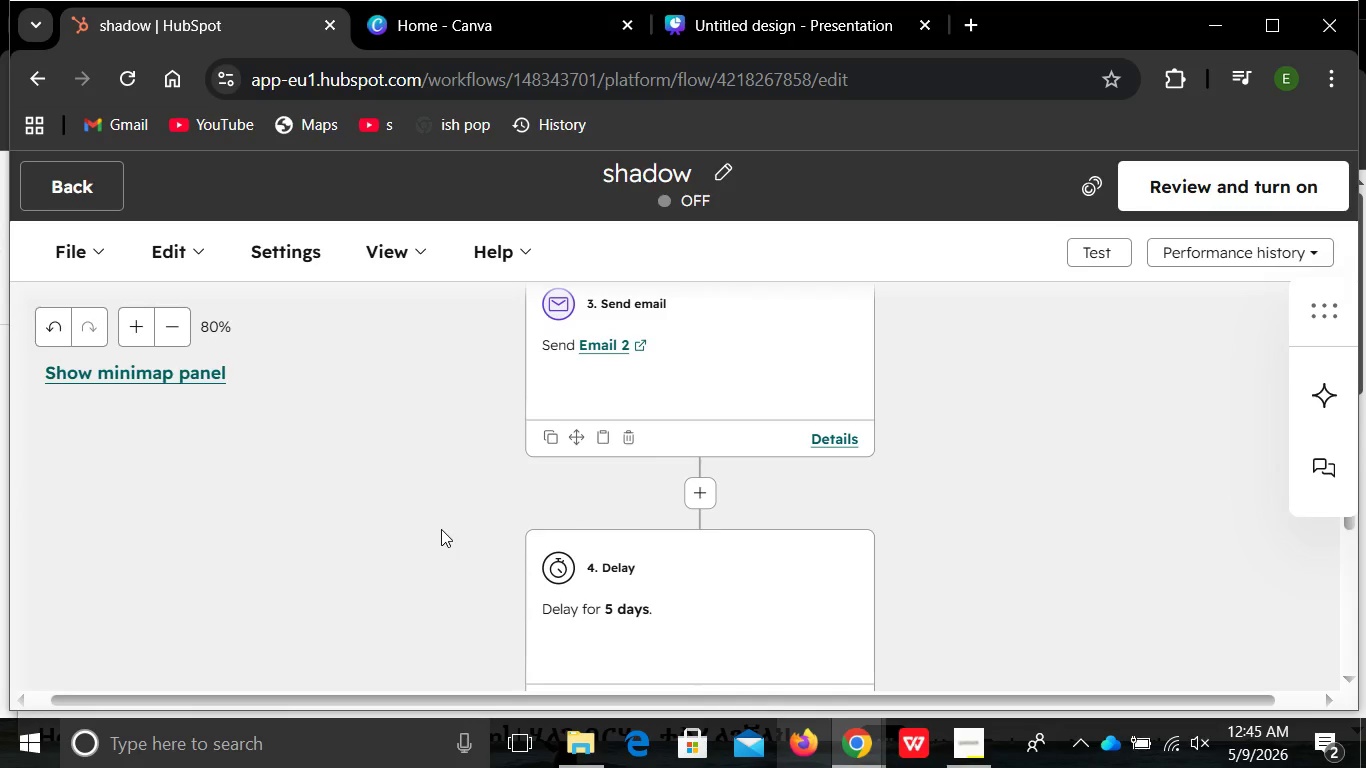 
hold_key(key=S, duration=0.61)
 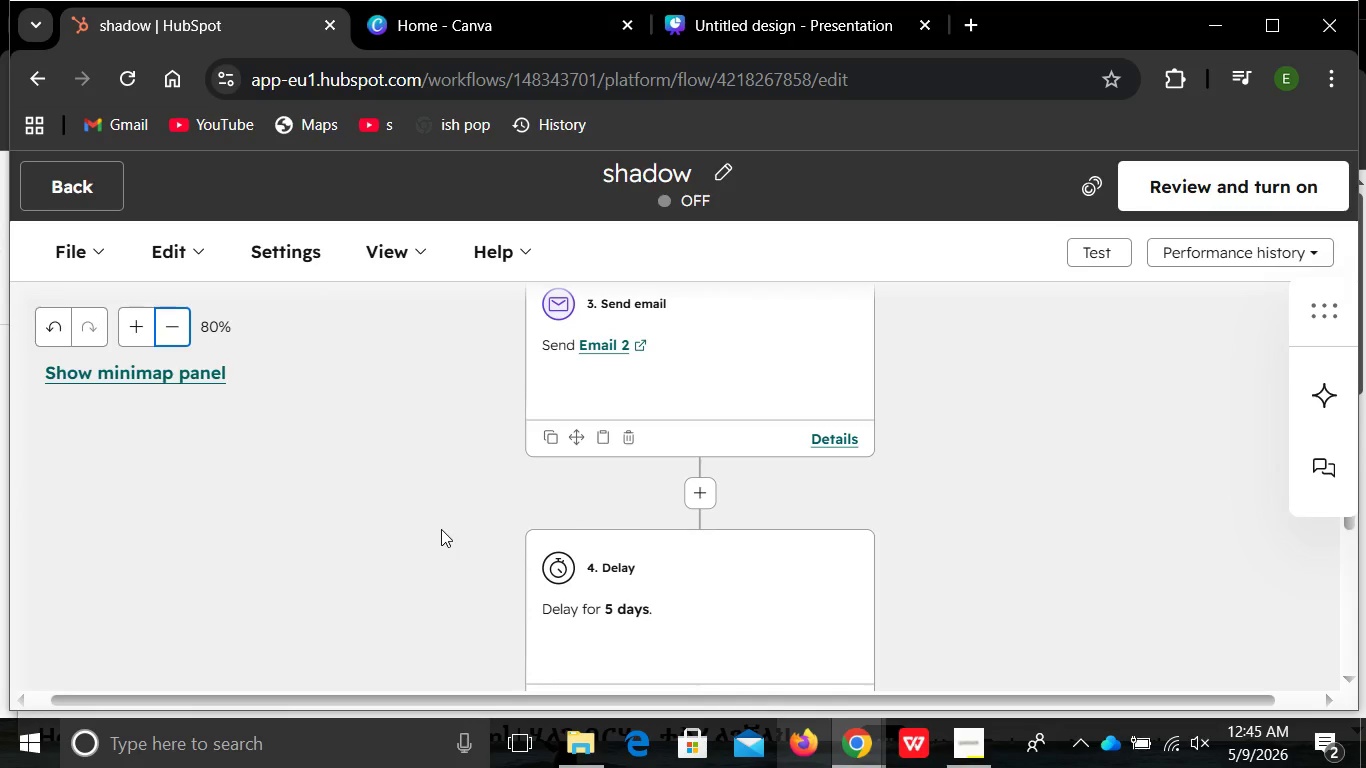 
hold_key(key=ShiftLeft, duration=0.61)
 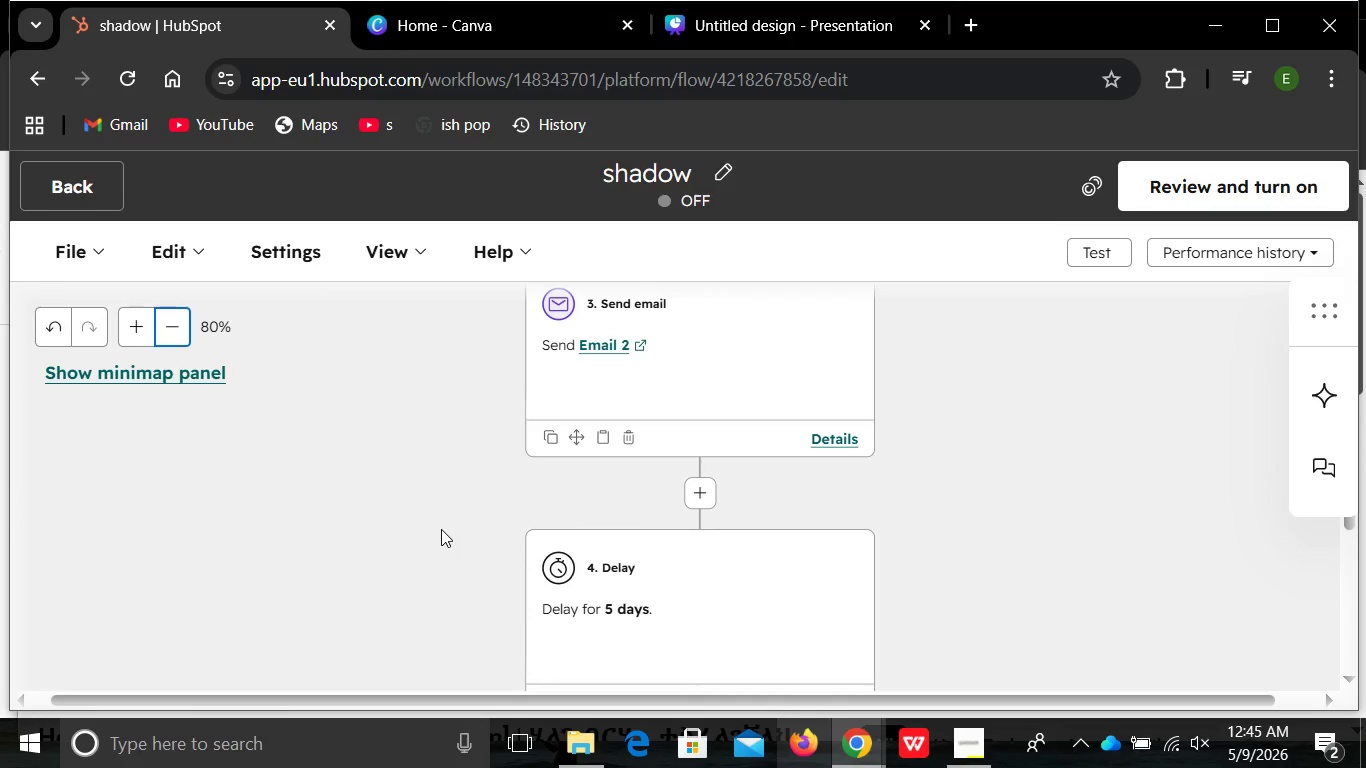 
hold_key(key=MetaLeft, duration=0.56)
 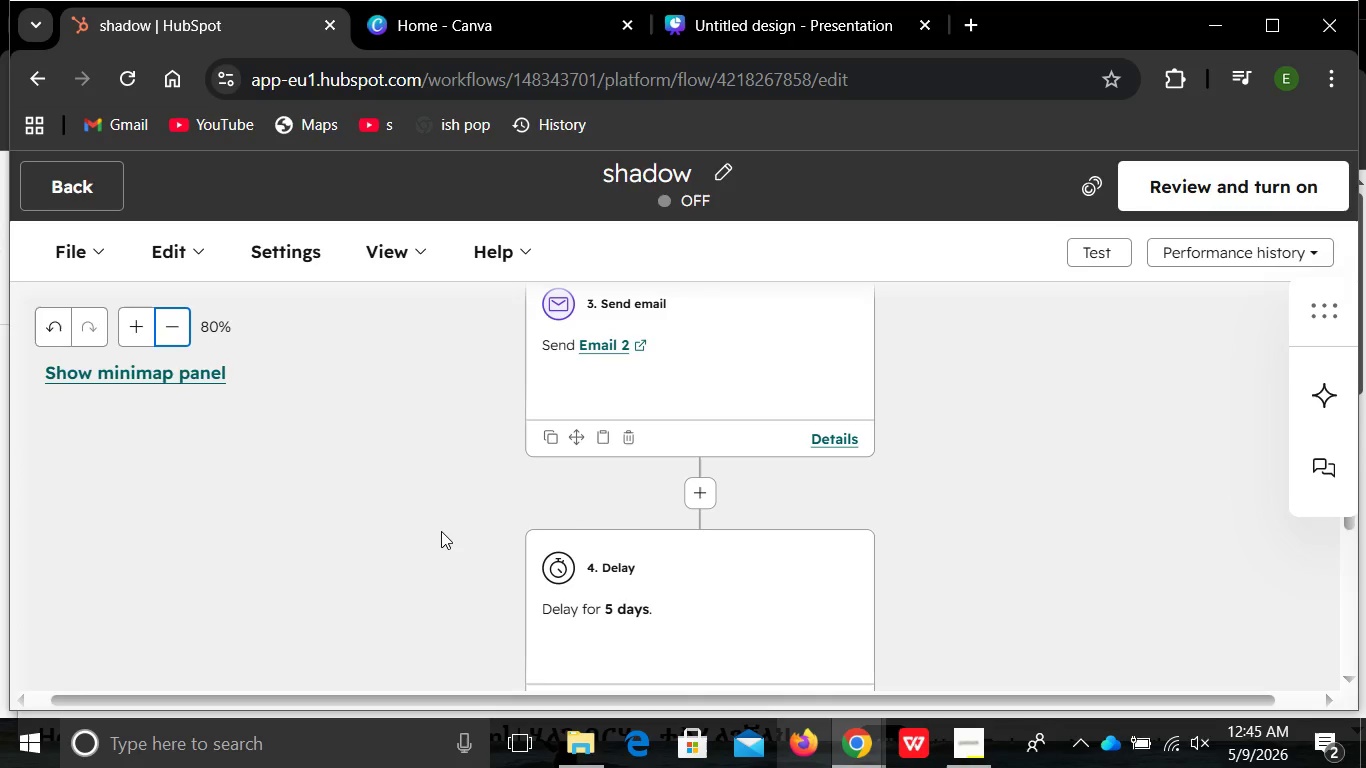 
hold_key(key=ShiftLeft, duration=1.78)
 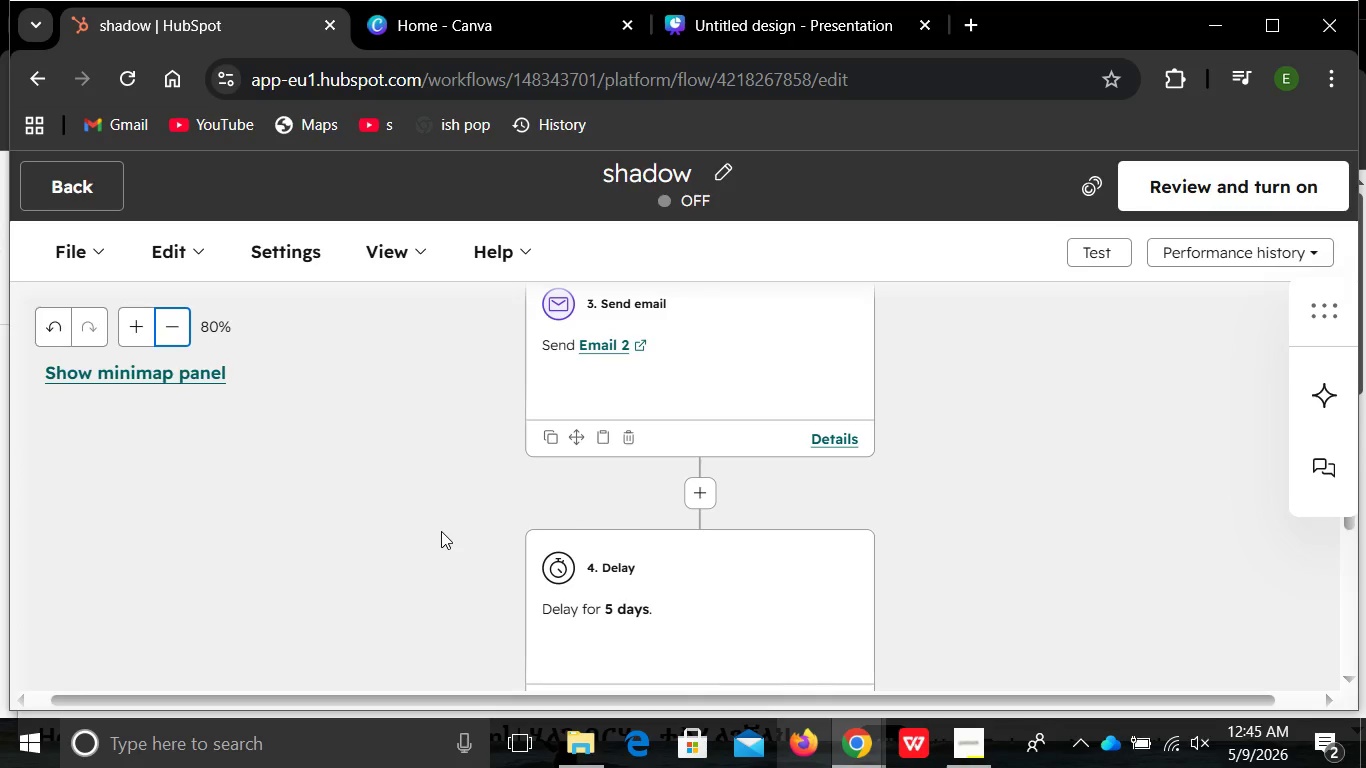 
hold_key(key=S, duration=1.84)
 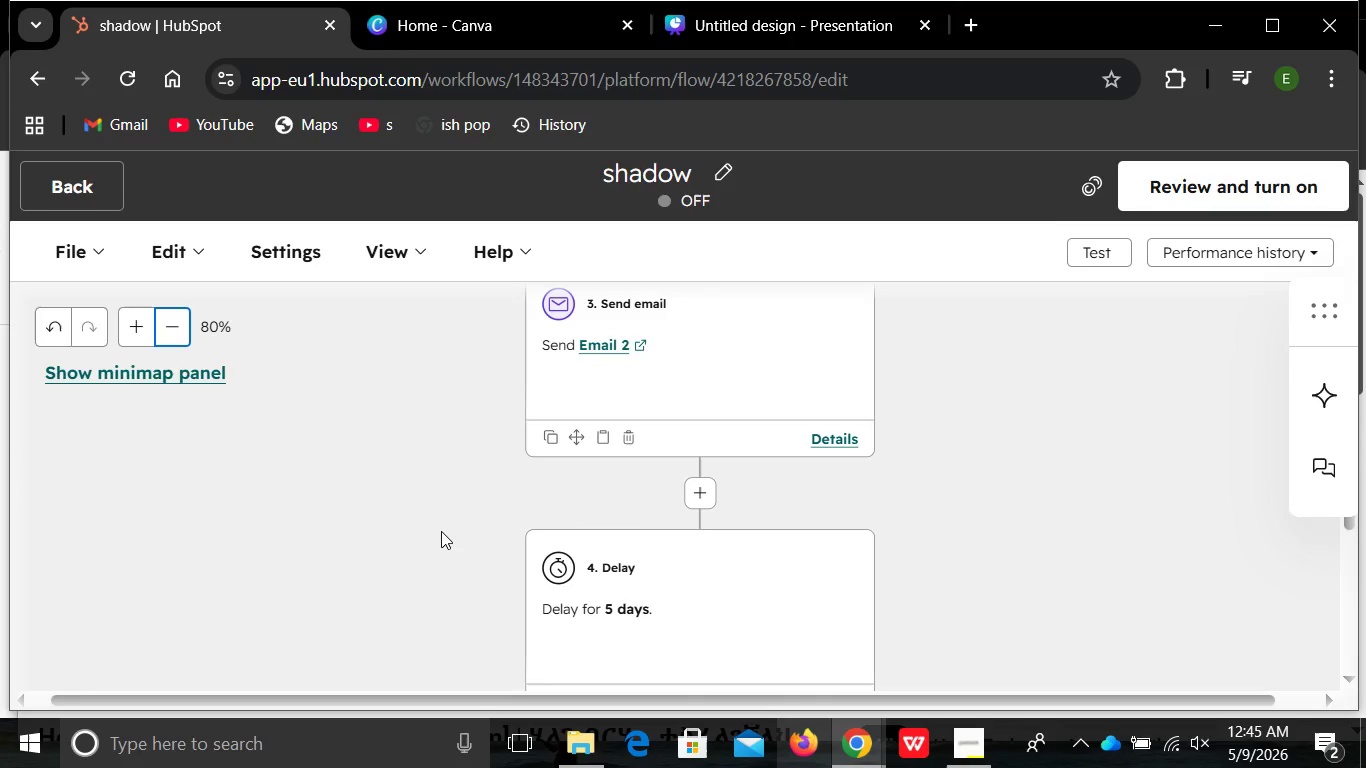 
hold_key(key=MetaLeft, duration=1.5)
 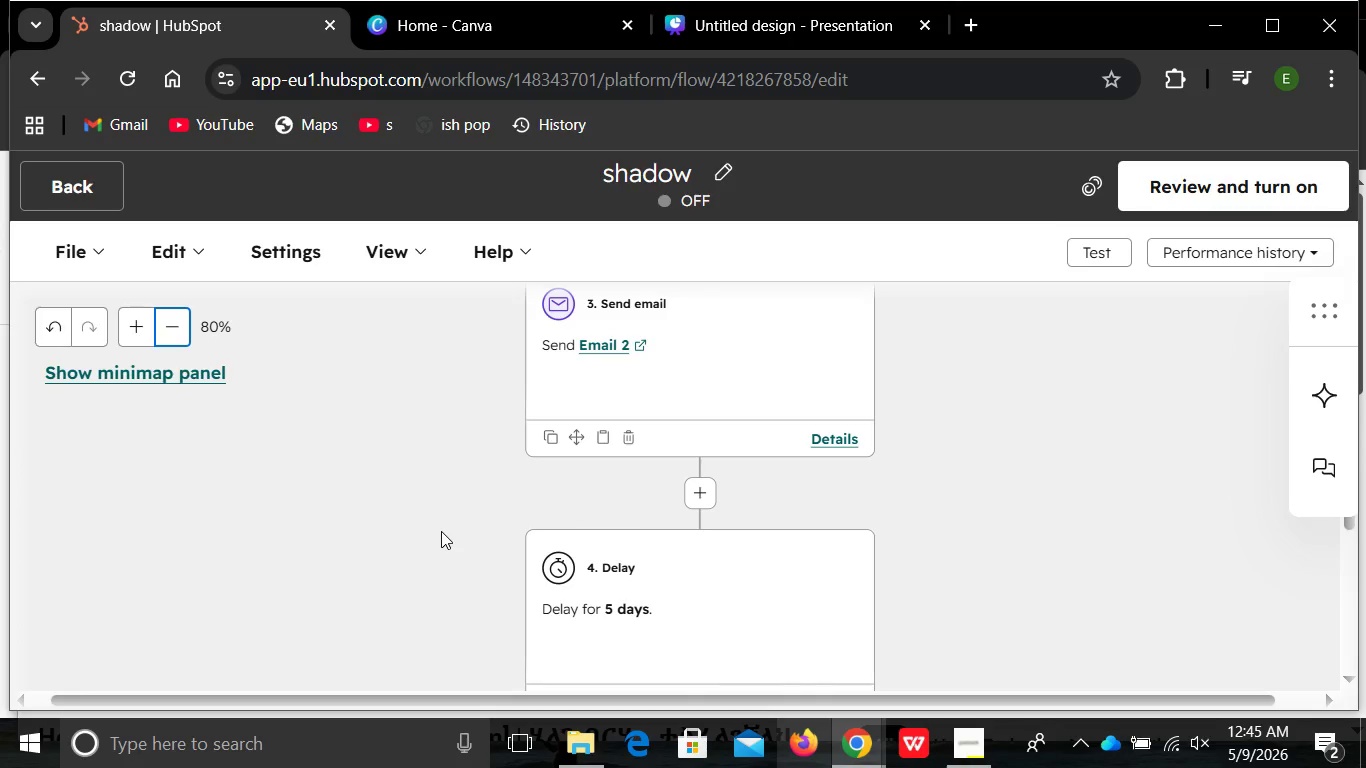 
key(Meta+Shift+MetaLeft)
 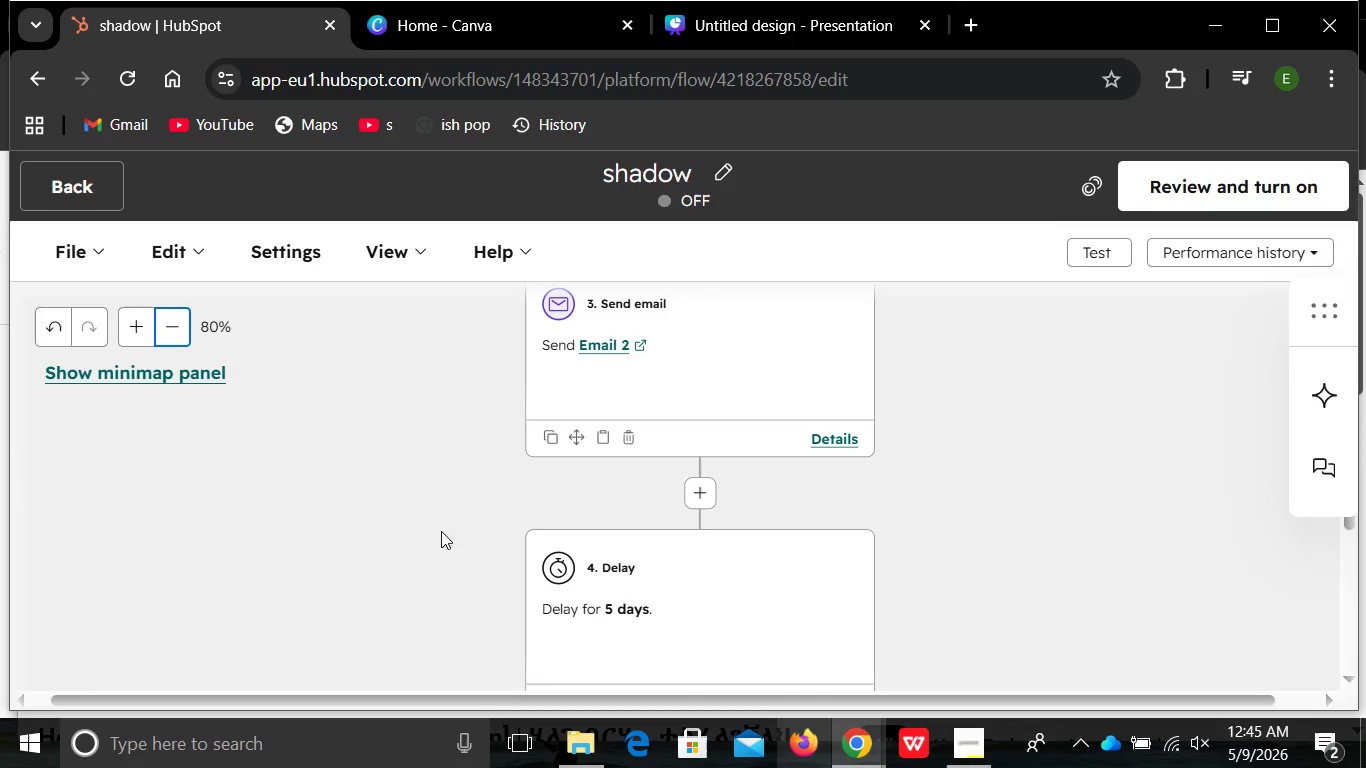 
key(Meta+Shift+MetaLeft)
 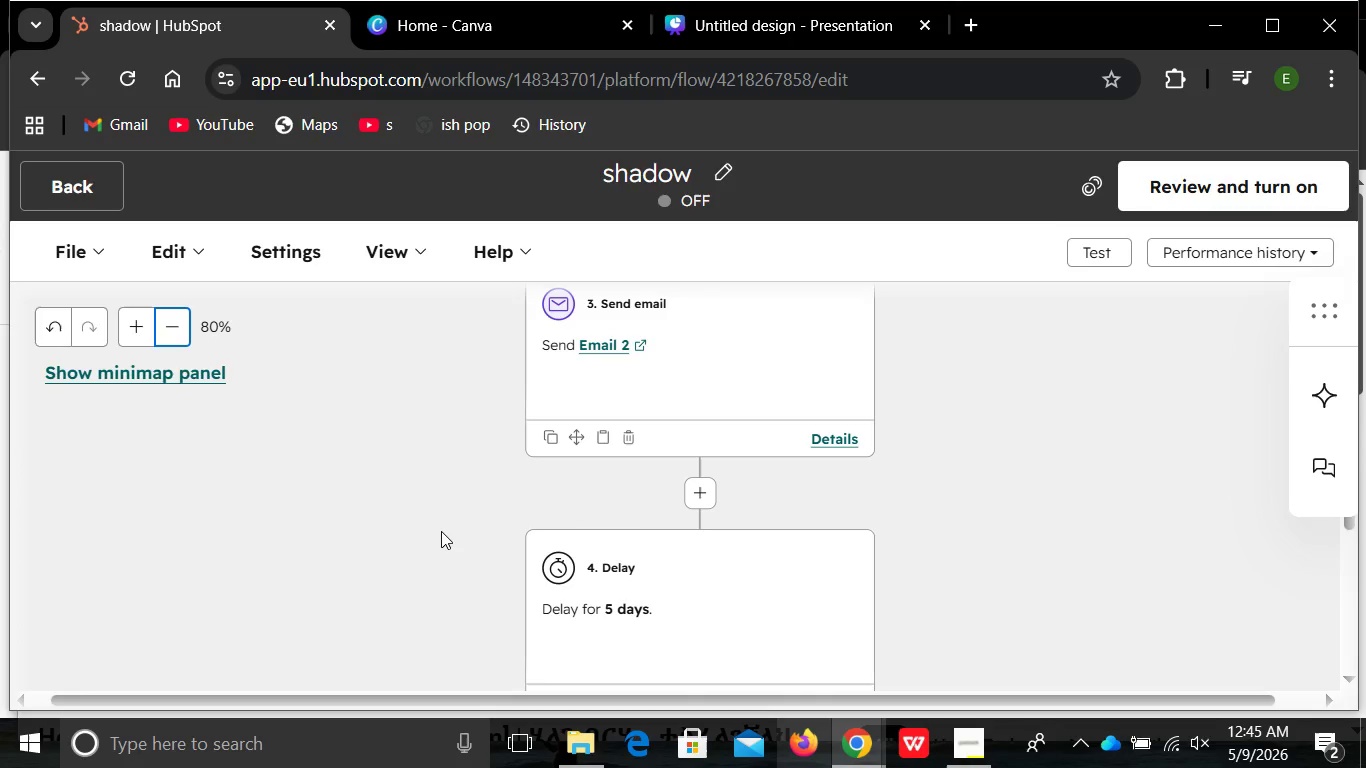 
key(Meta+Shift+MetaLeft)
 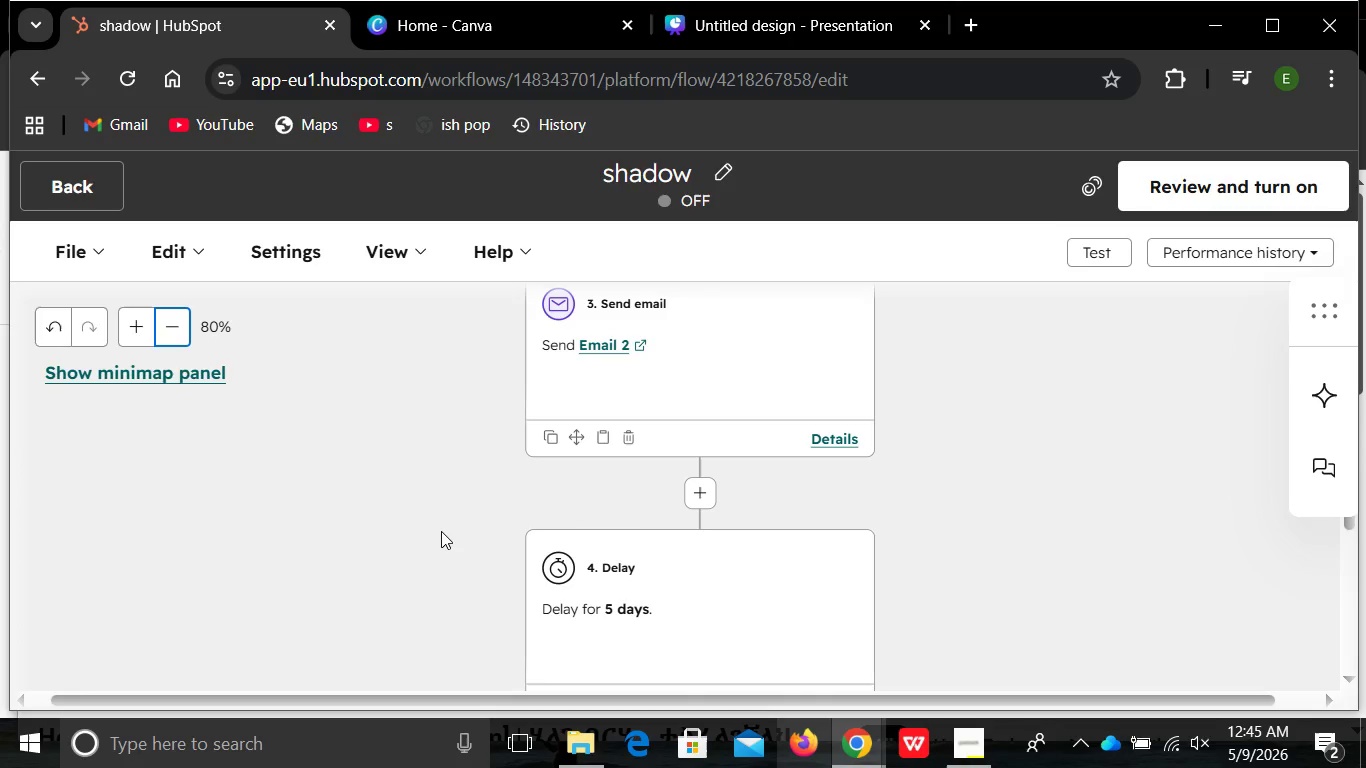 
key(Meta+Shift+MetaLeft)
 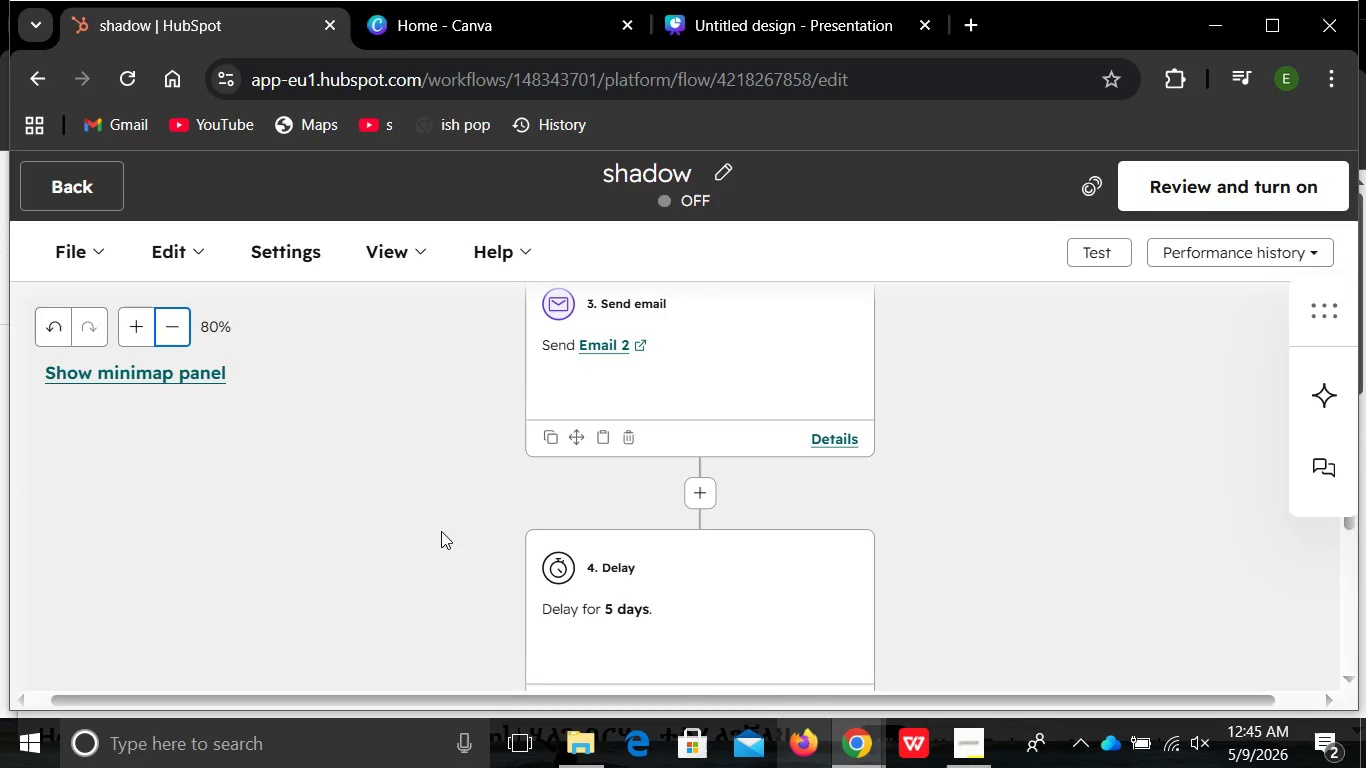 
key(Meta+Shift+MetaLeft)
 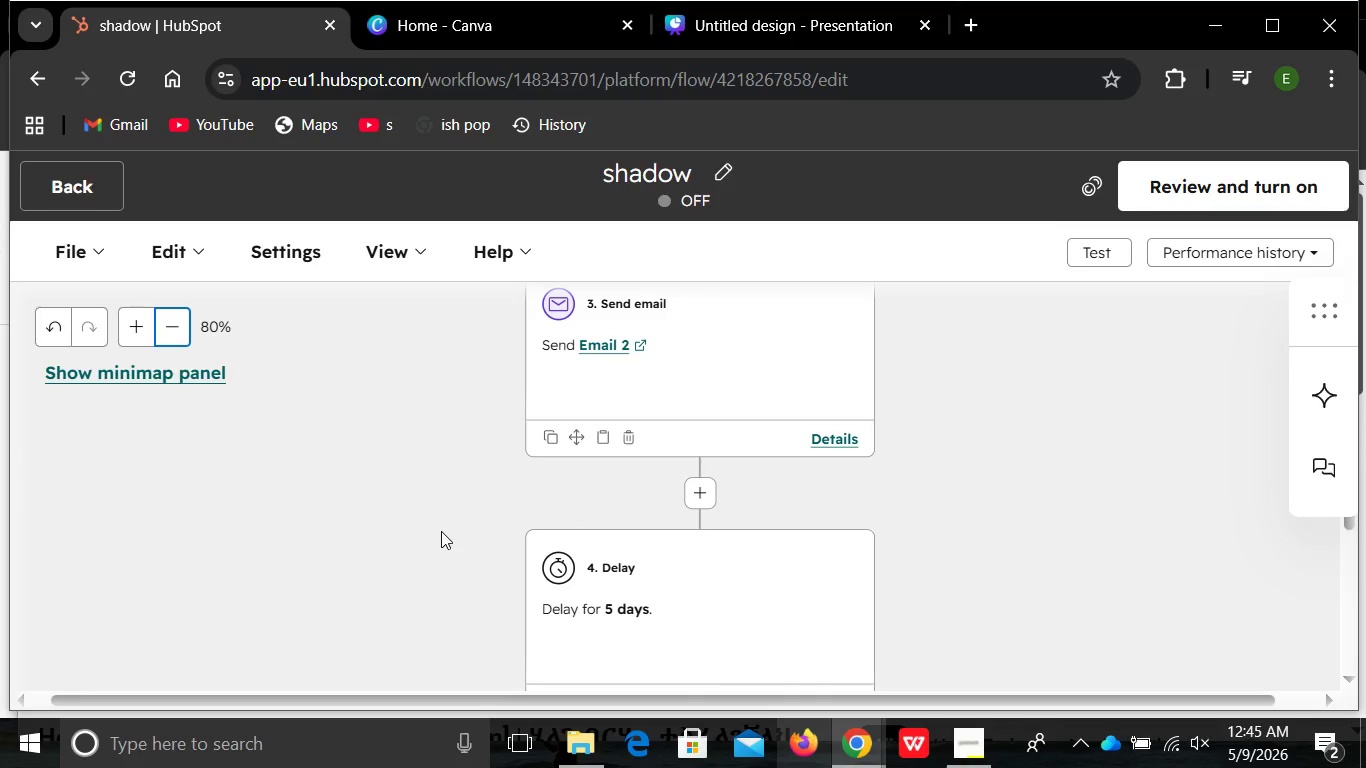 
key(Meta+Shift+MetaLeft)
 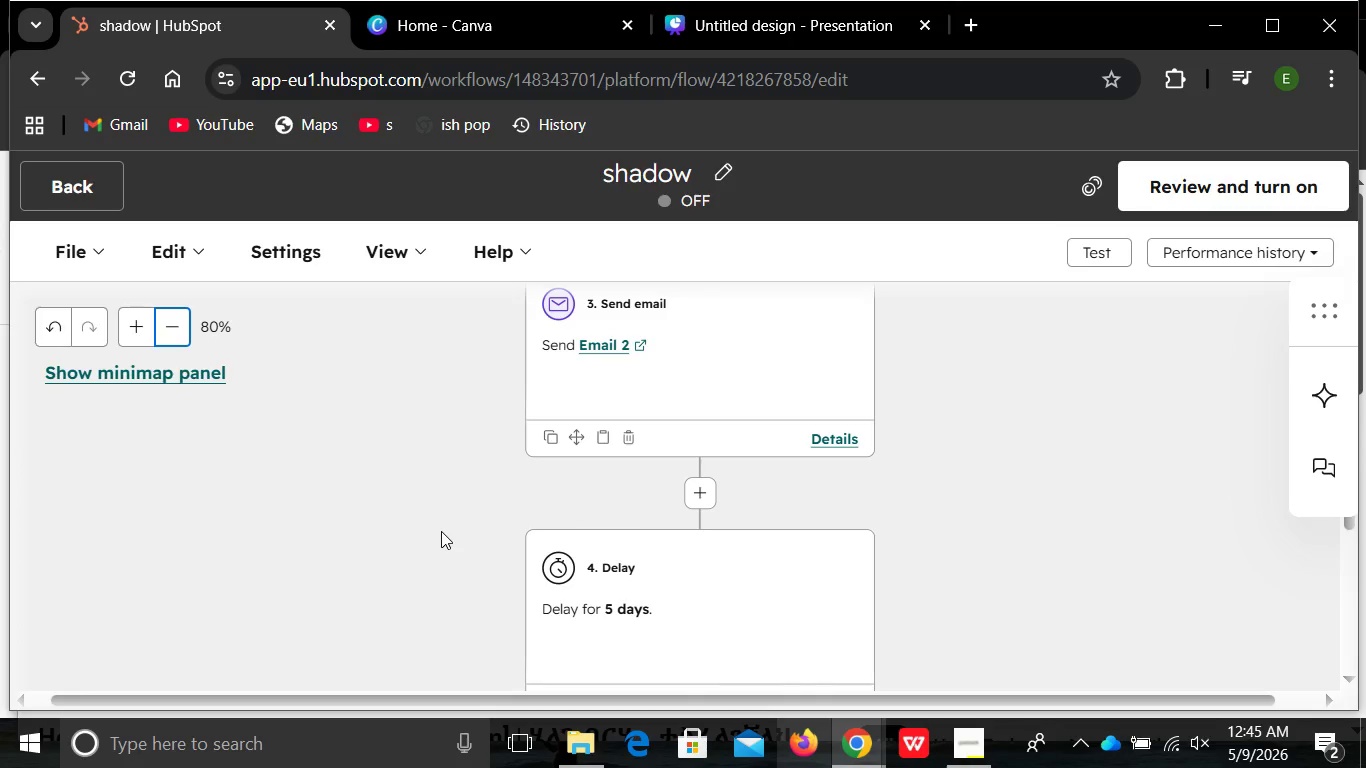 
key(Meta+Shift+MetaLeft)
 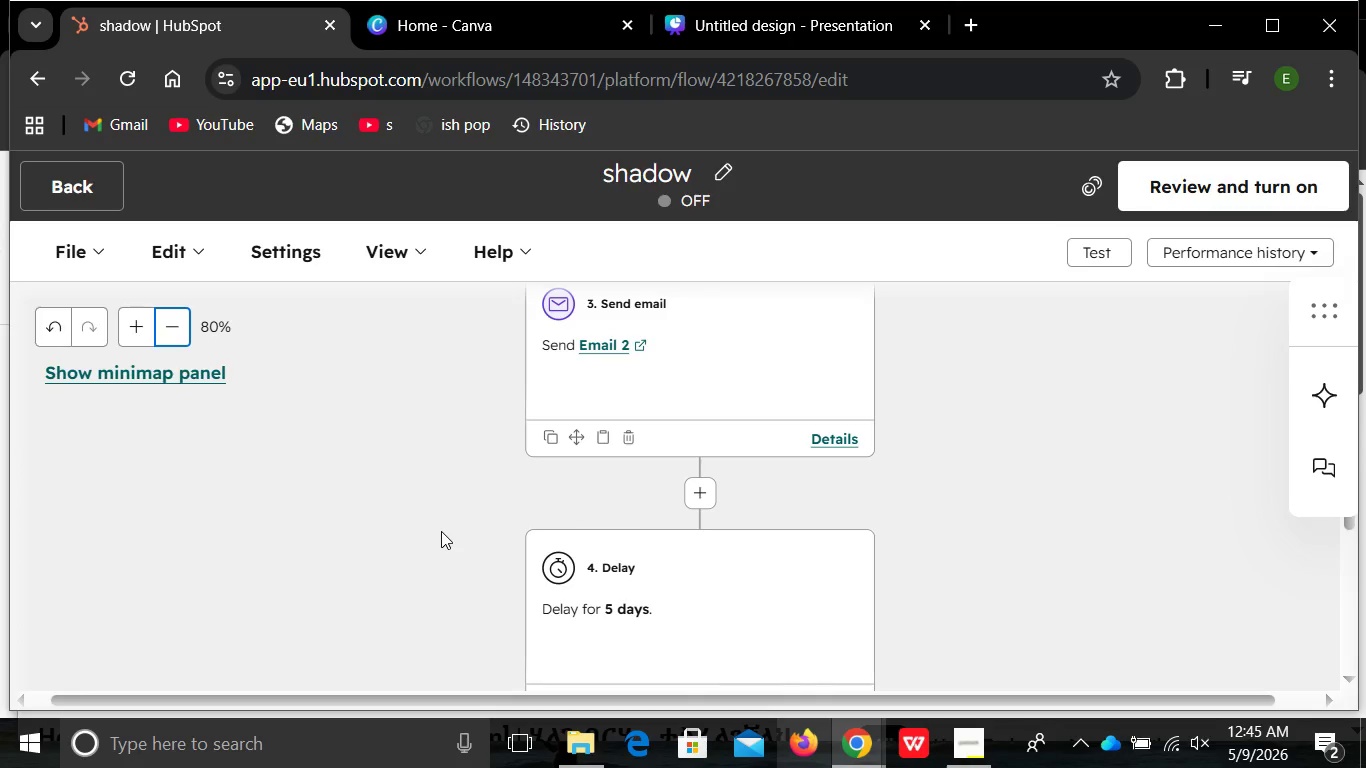 
key(Meta+Shift+MetaLeft)
 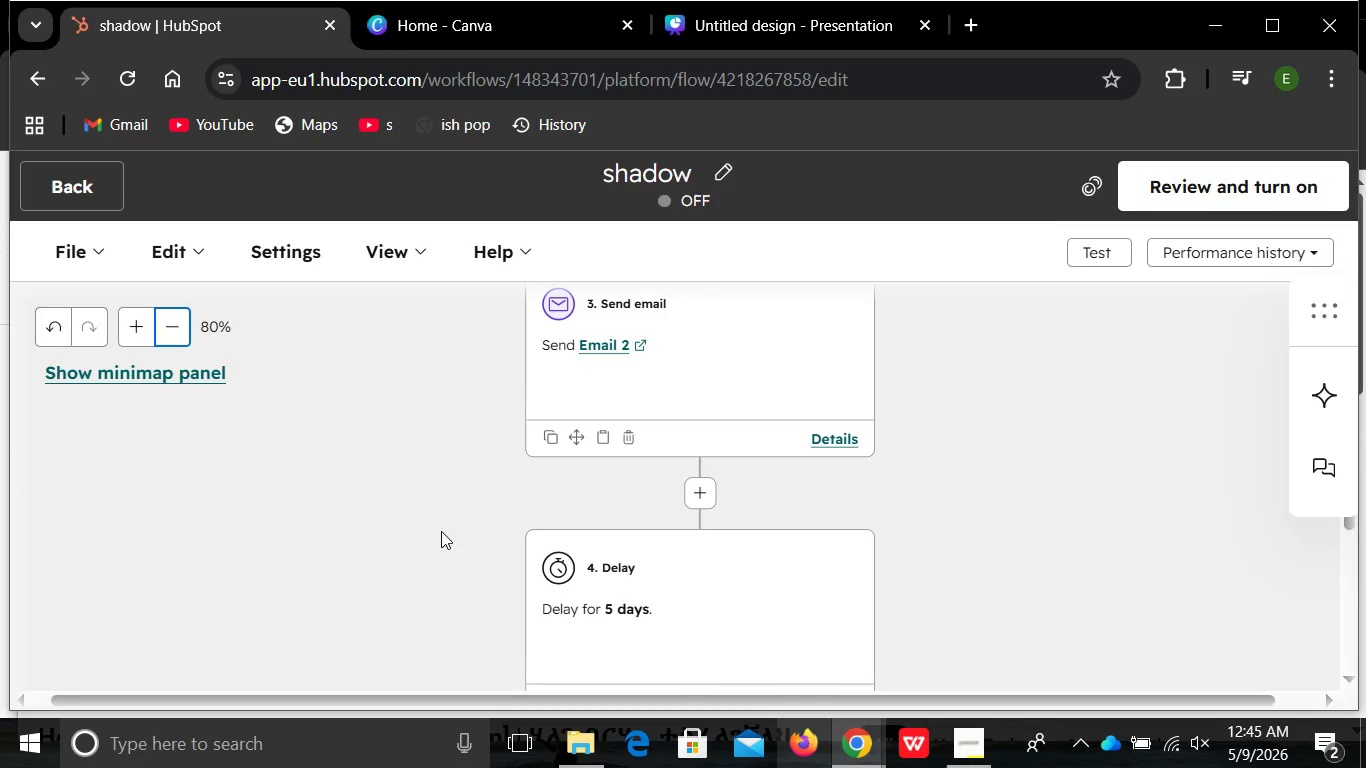 
key(Meta+Shift+MetaLeft)
 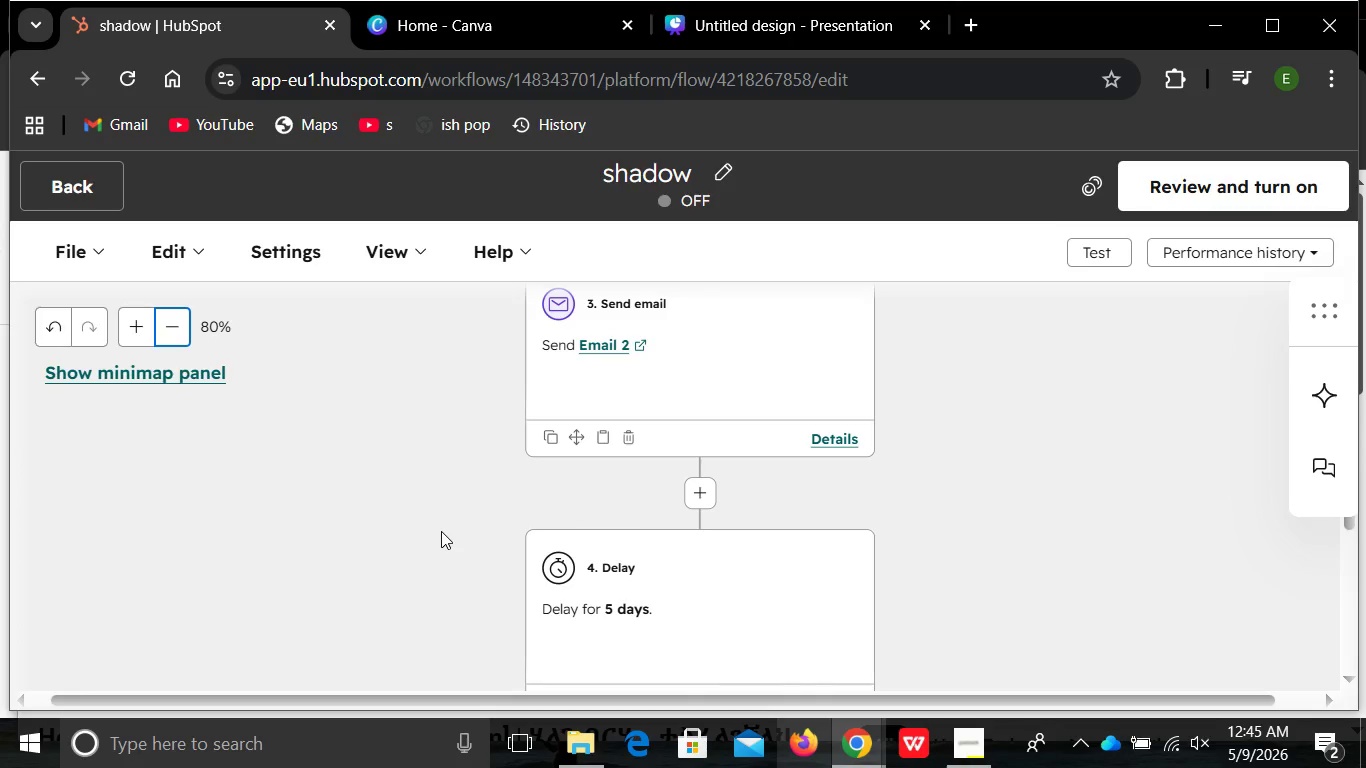 
key(Meta+Shift+MetaLeft)
 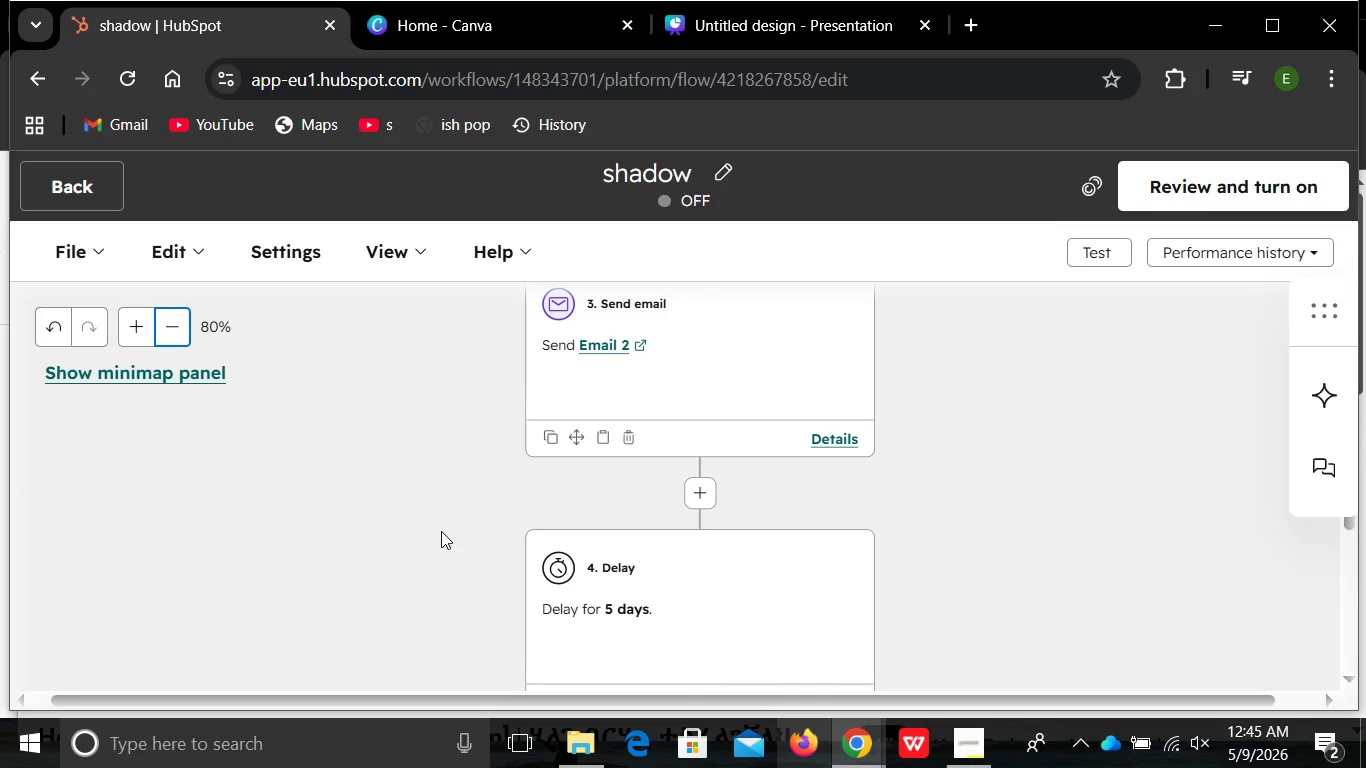 
key(Meta+Shift+MetaLeft)
 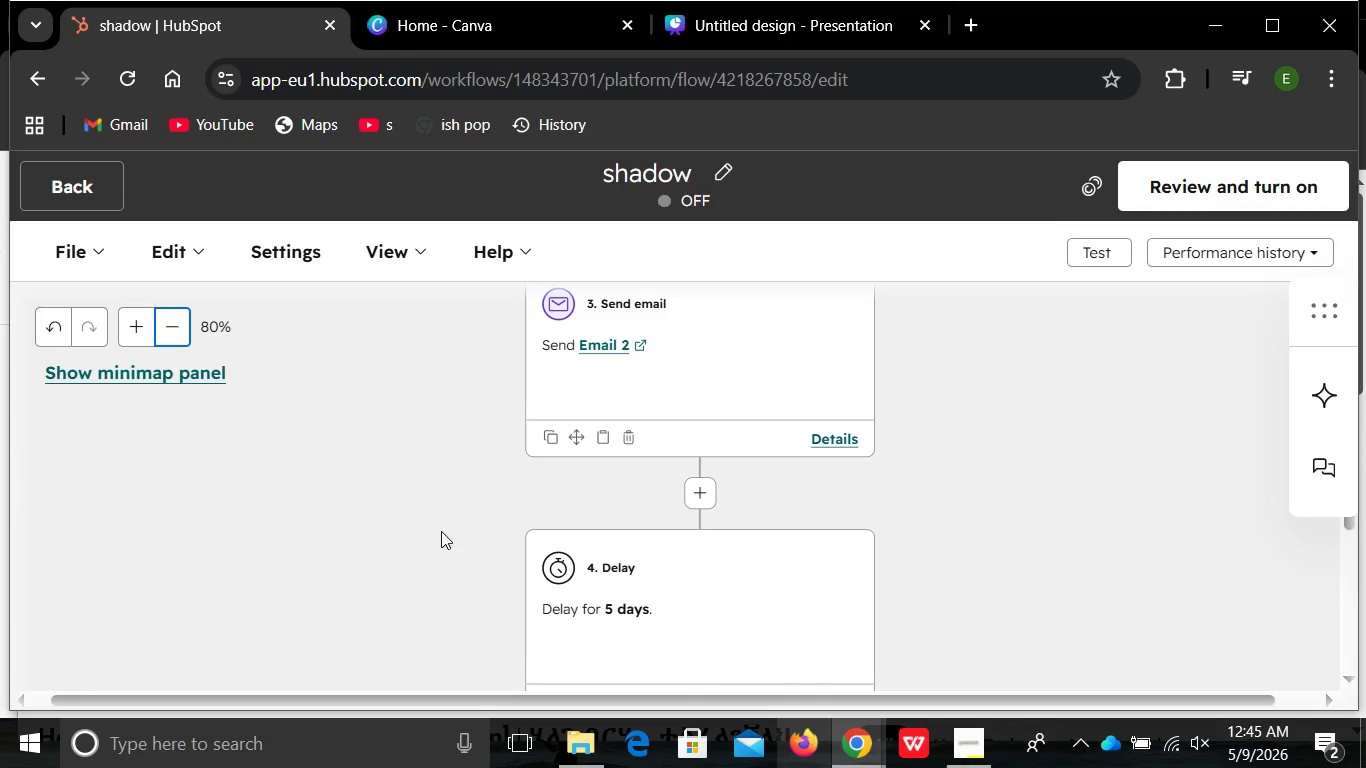 
key(Meta+Shift+MetaLeft)
 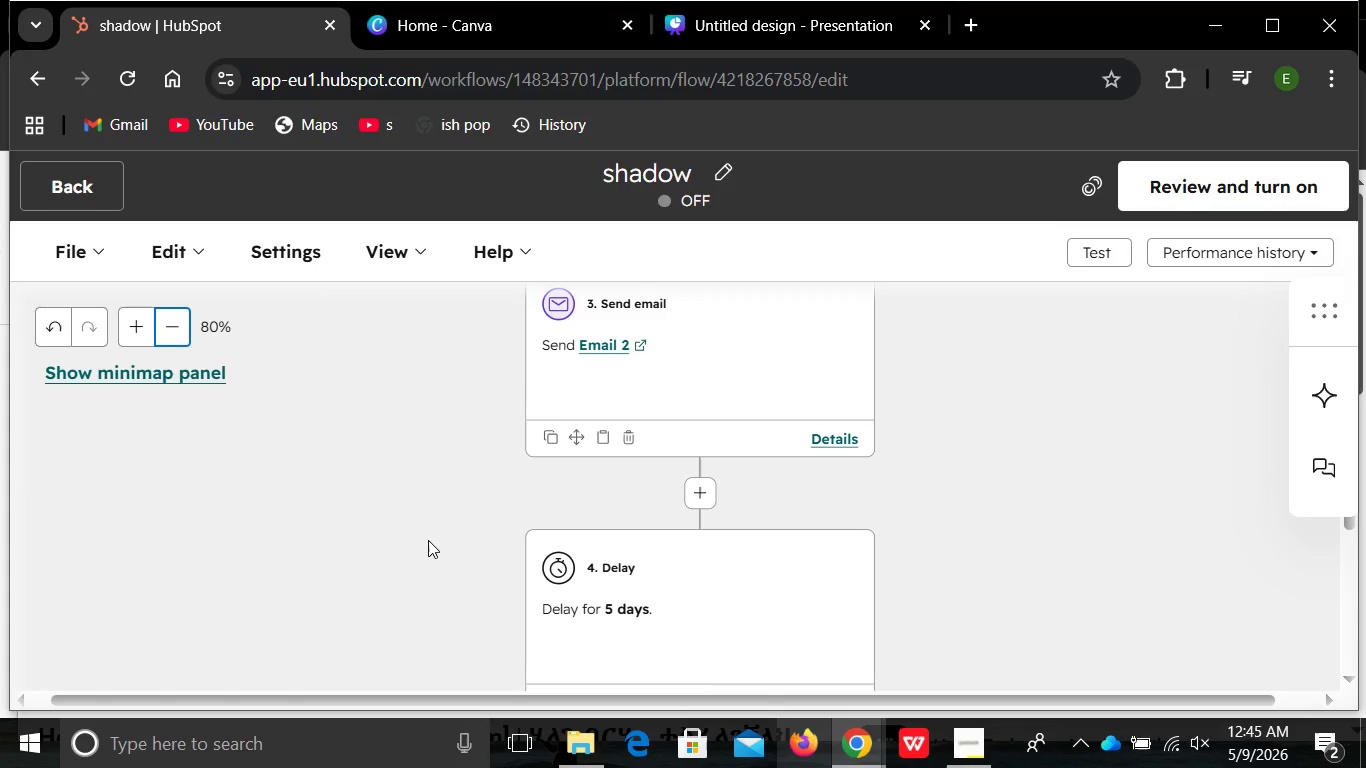 
hold_key(key=MetaLeft, duration=2.55)
 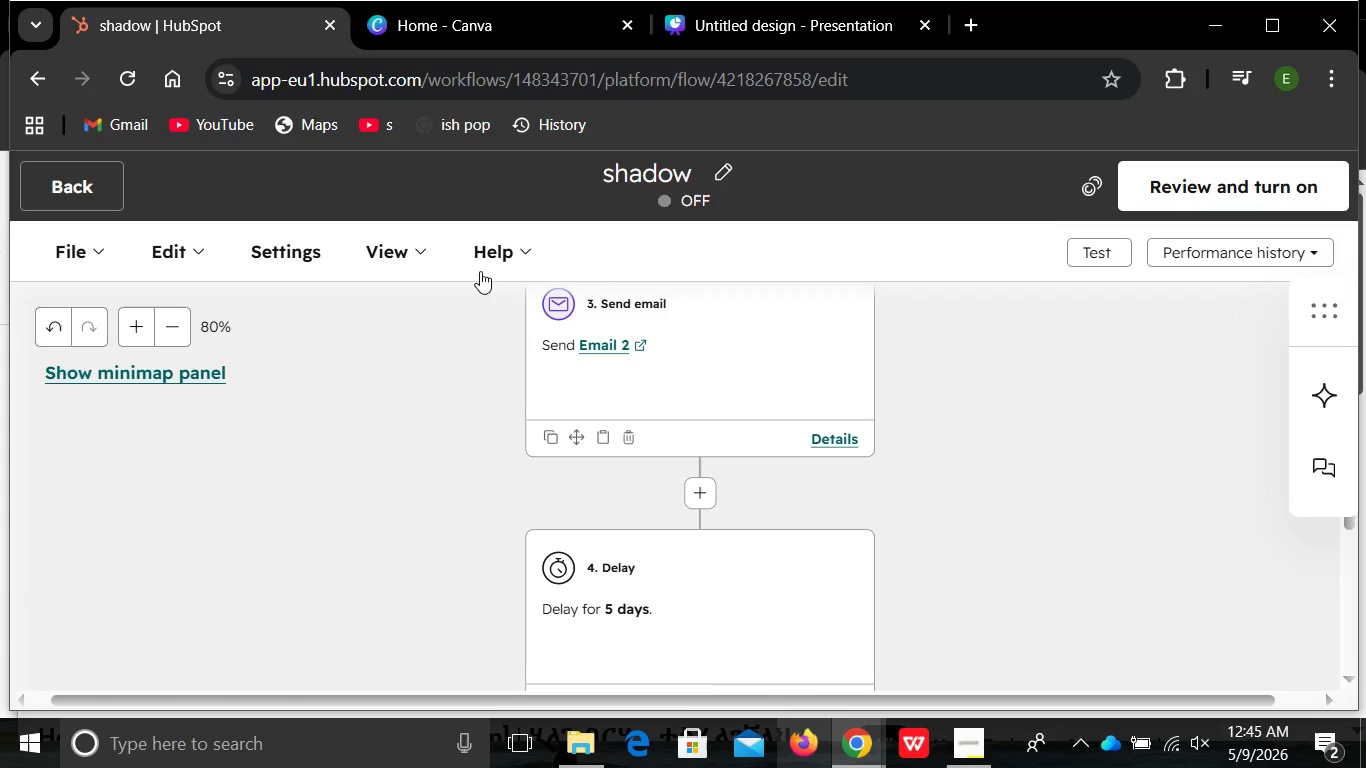 
hold_key(key=S, duration=2.33)
 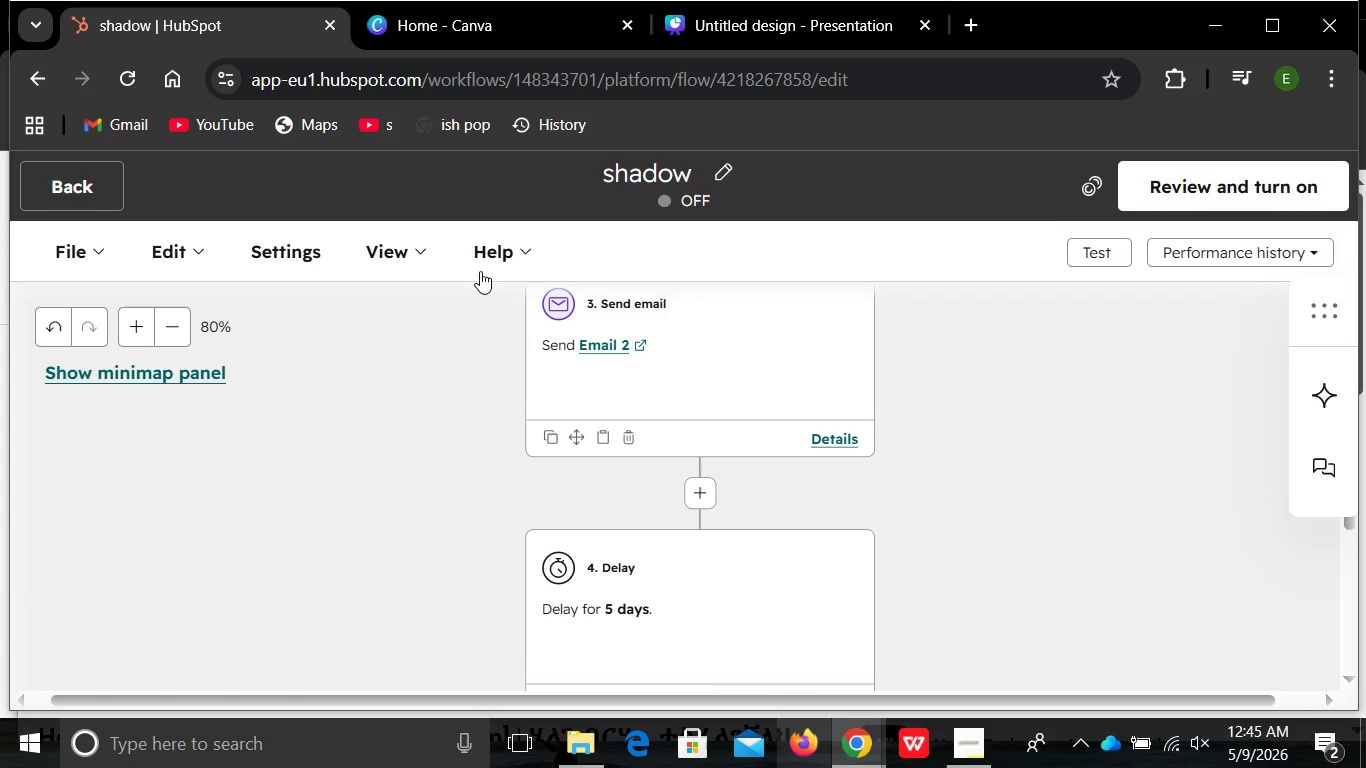 
hold_key(key=ShiftLeft, duration=1.5)
 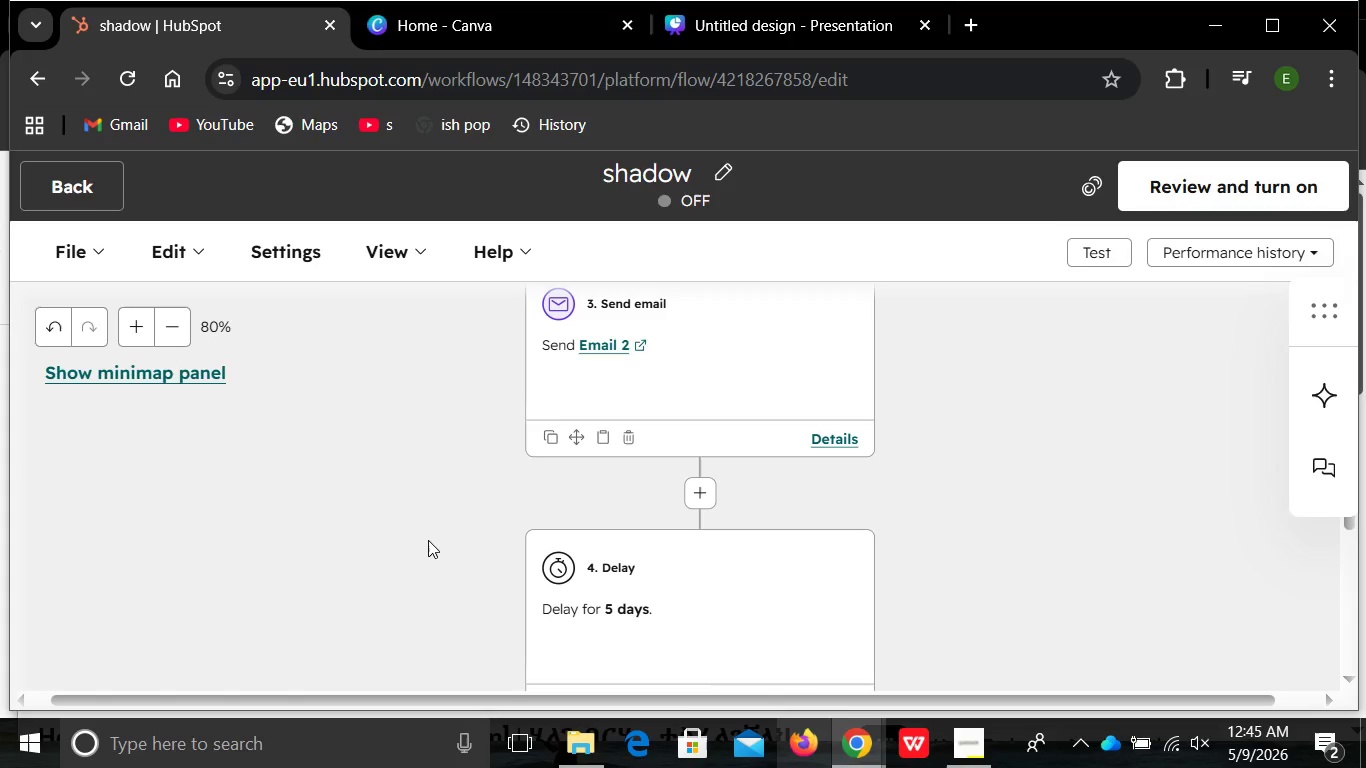 
hold_key(key=ShiftLeft, duration=0.81)
left_click([428, 540])
 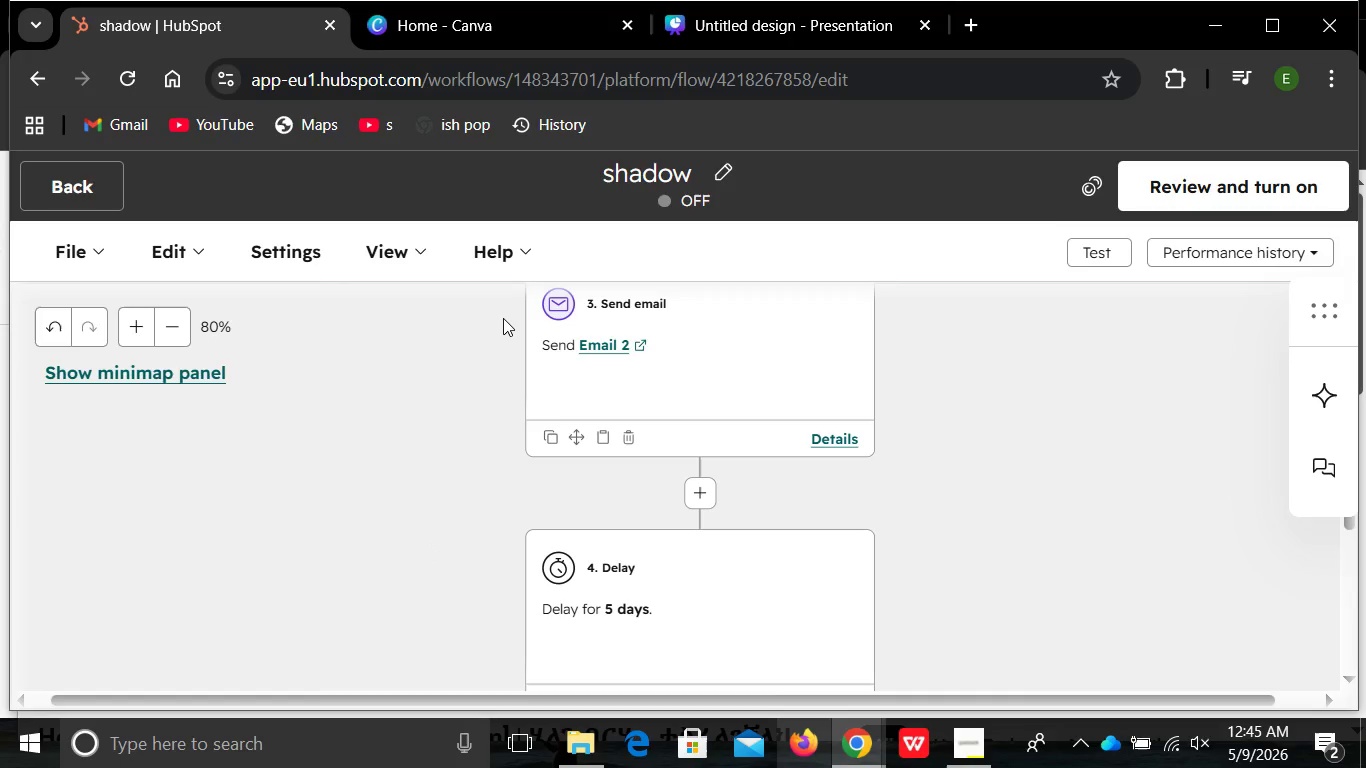 
hold_key(key=S, duration=3.16)
 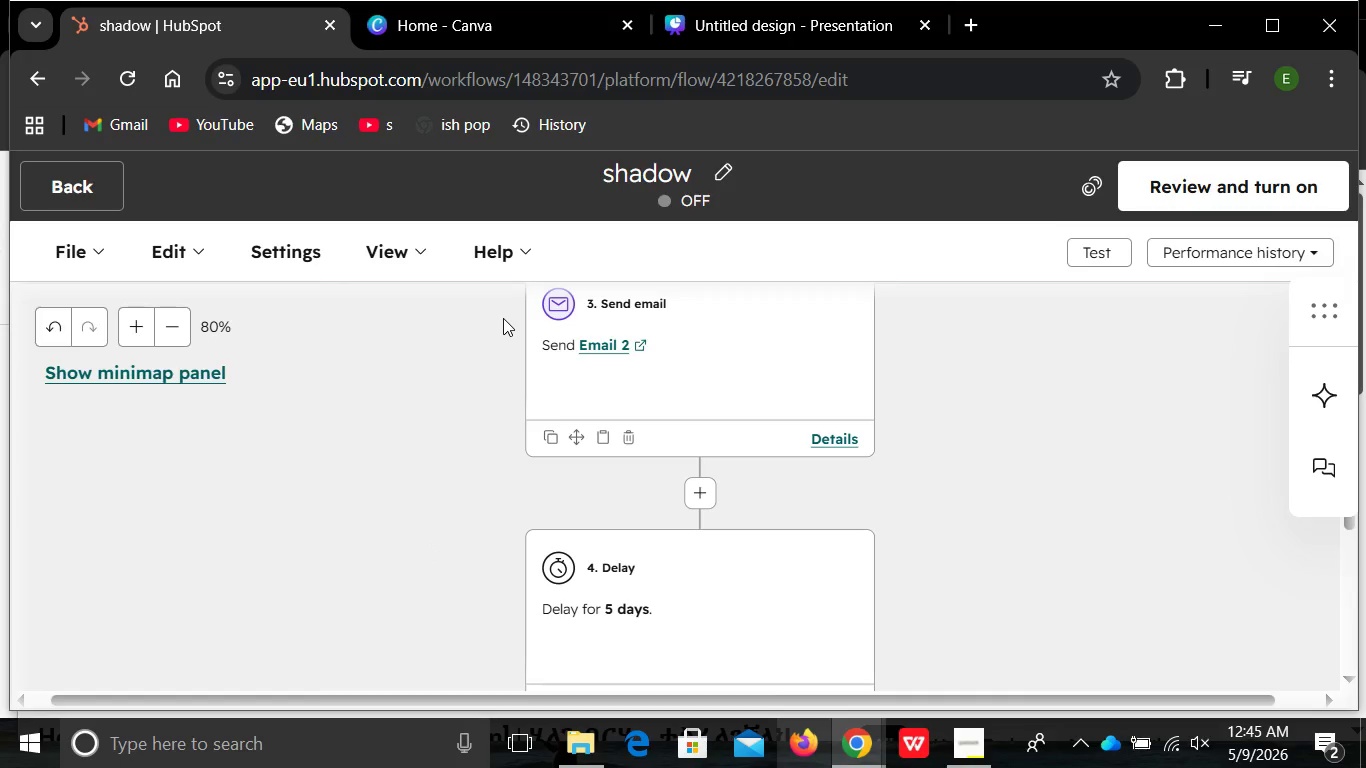 
hold_key(key=ShiftLeft, duration=3.08)
 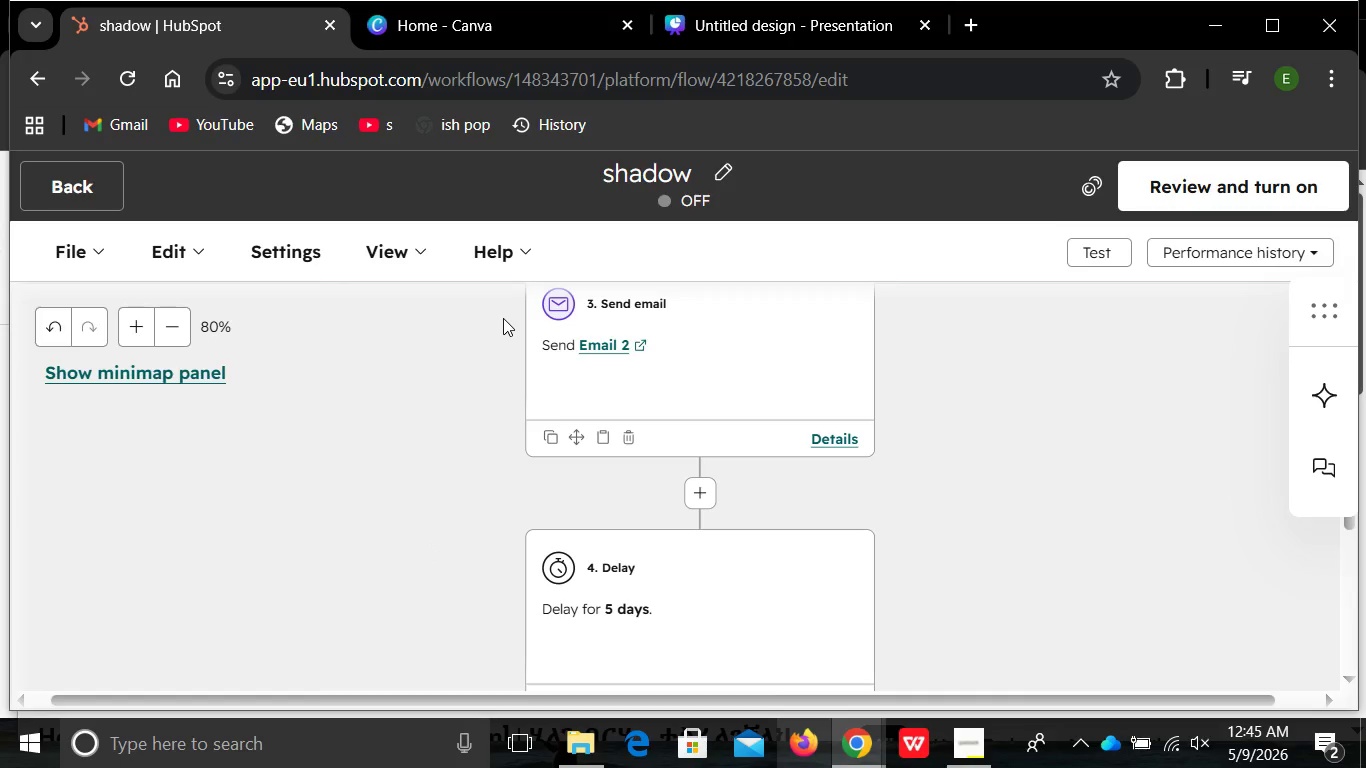 
hold_key(key=MetaLeft, duration=1.5)
 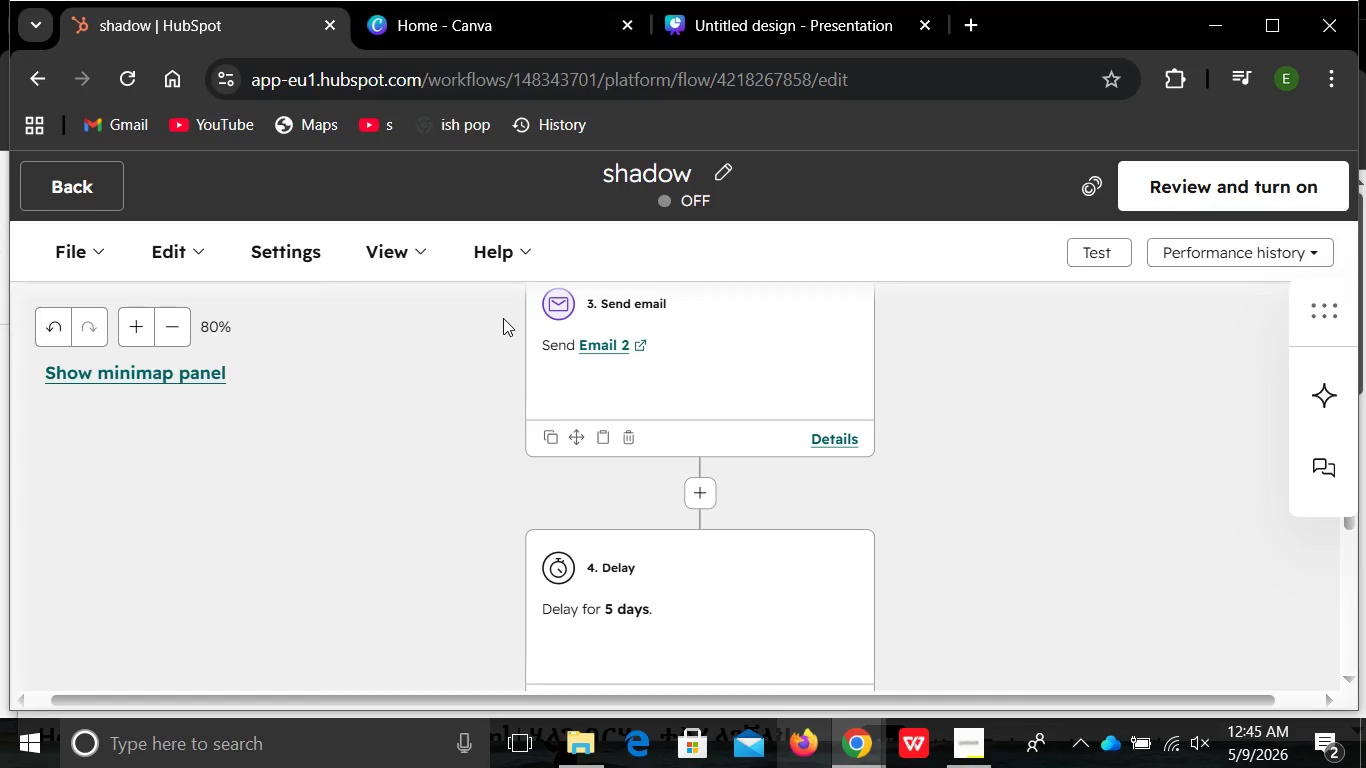 
hold_key(key=MetaLeft, duration=1.5)
 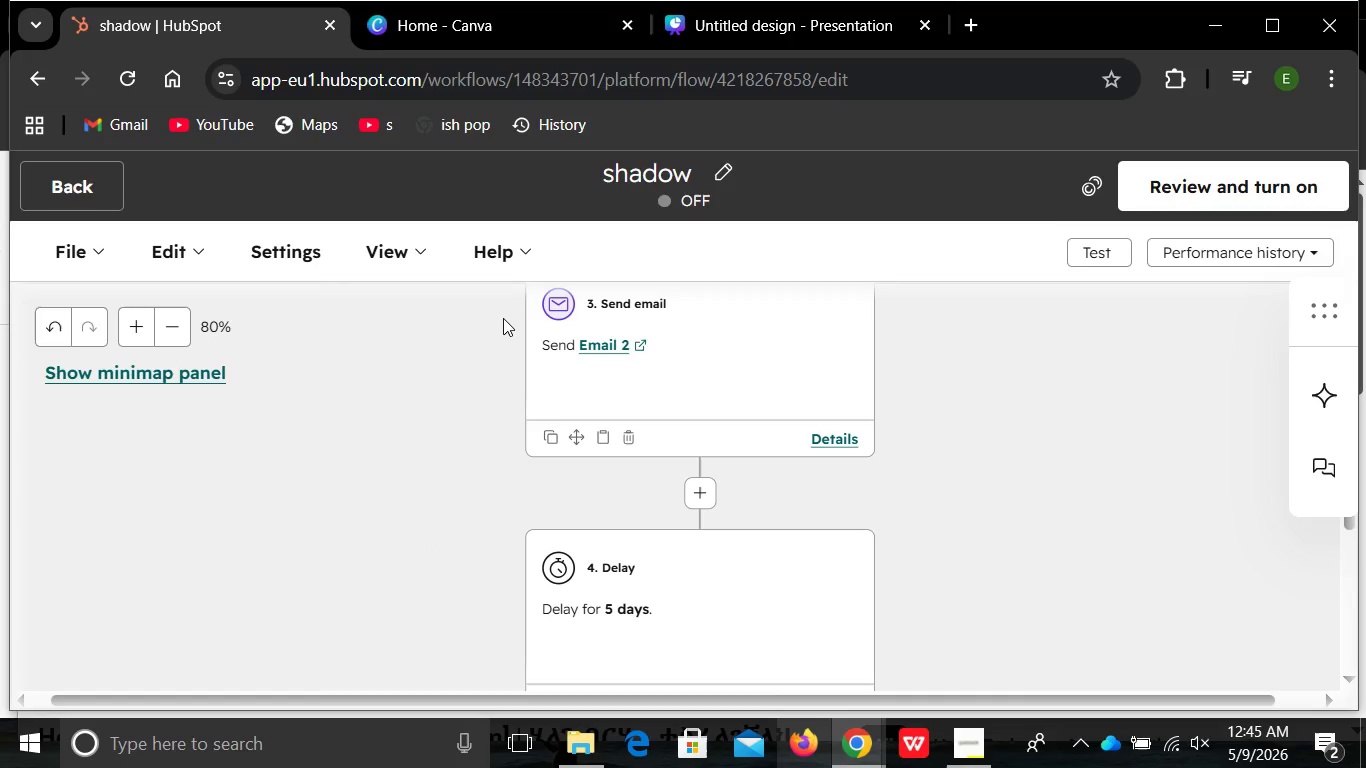 
key(Meta+Shift+MetaLeft)
 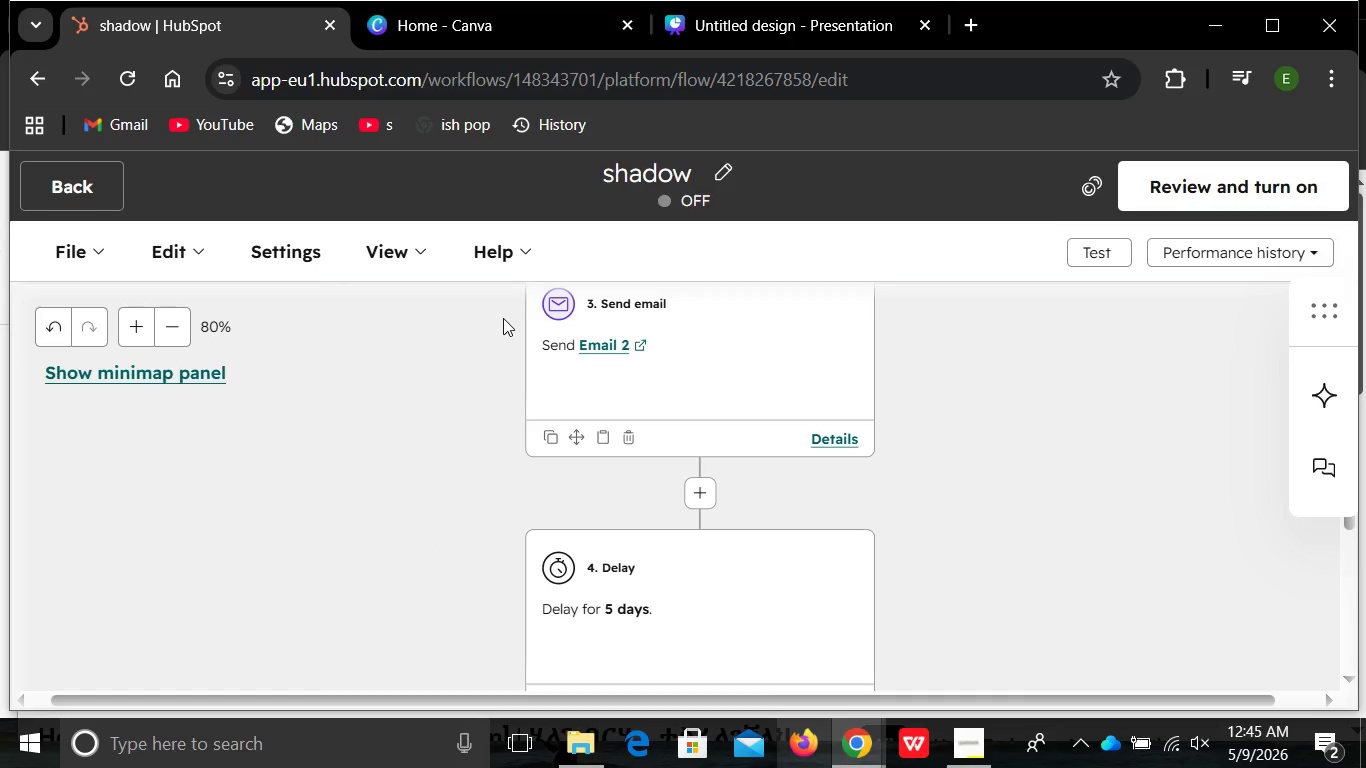 
key(Meta+Shift+MetaLeft)
 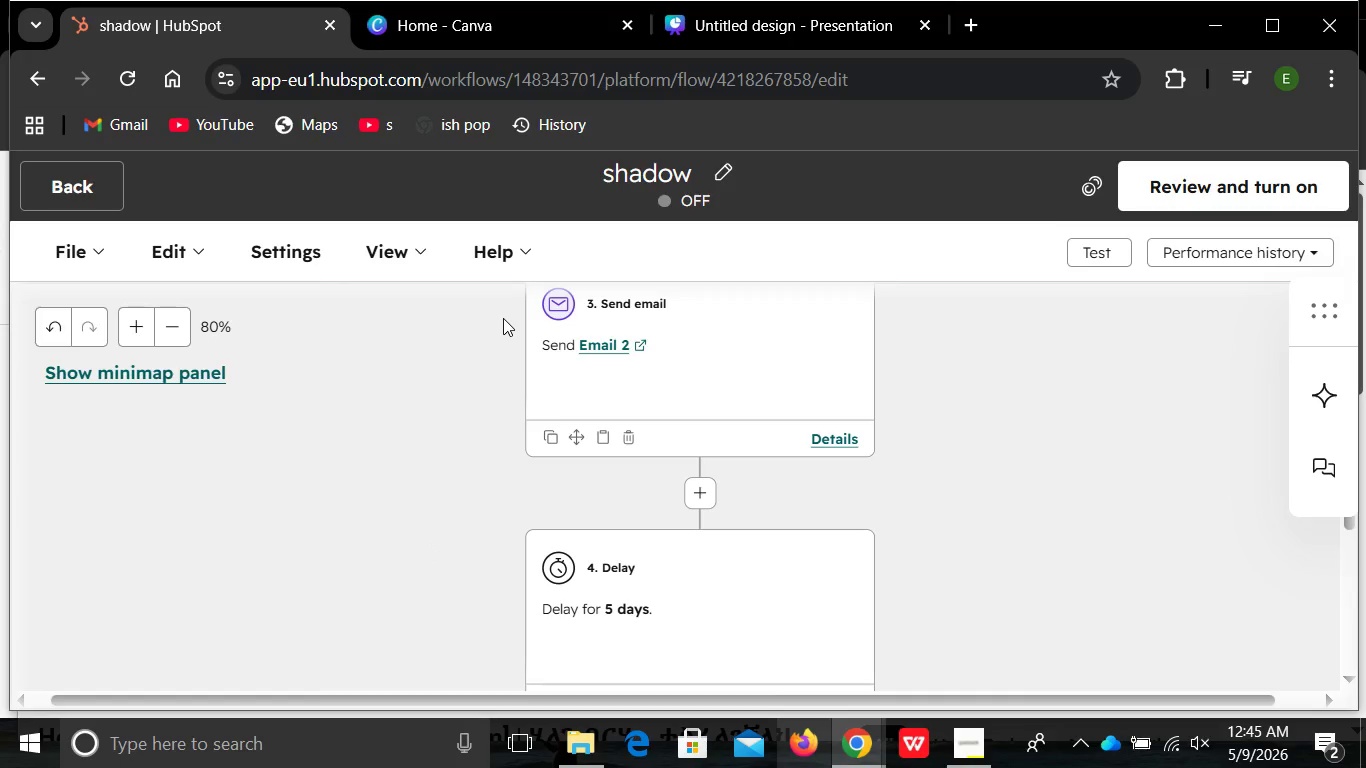 
key(Meta+Shift+MetaLeft)
 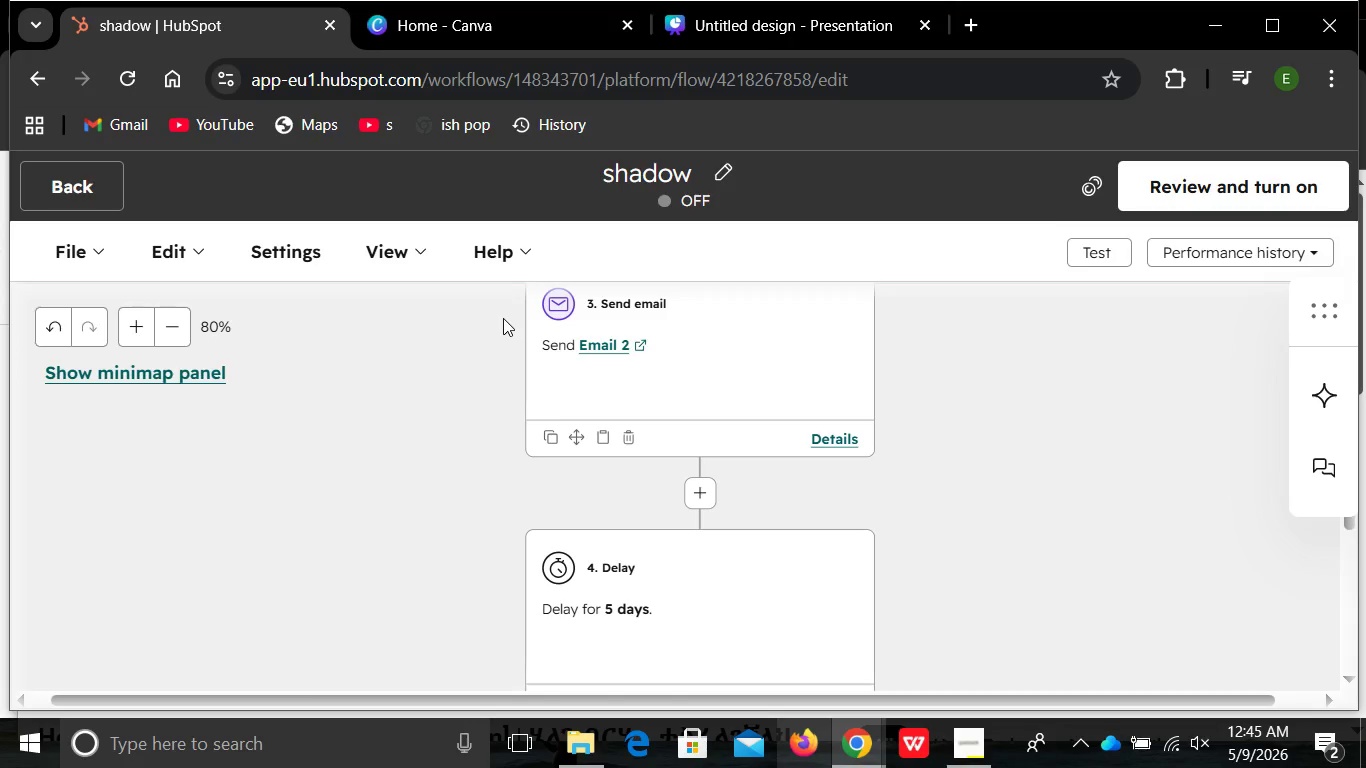 
left_click([503, 318])
 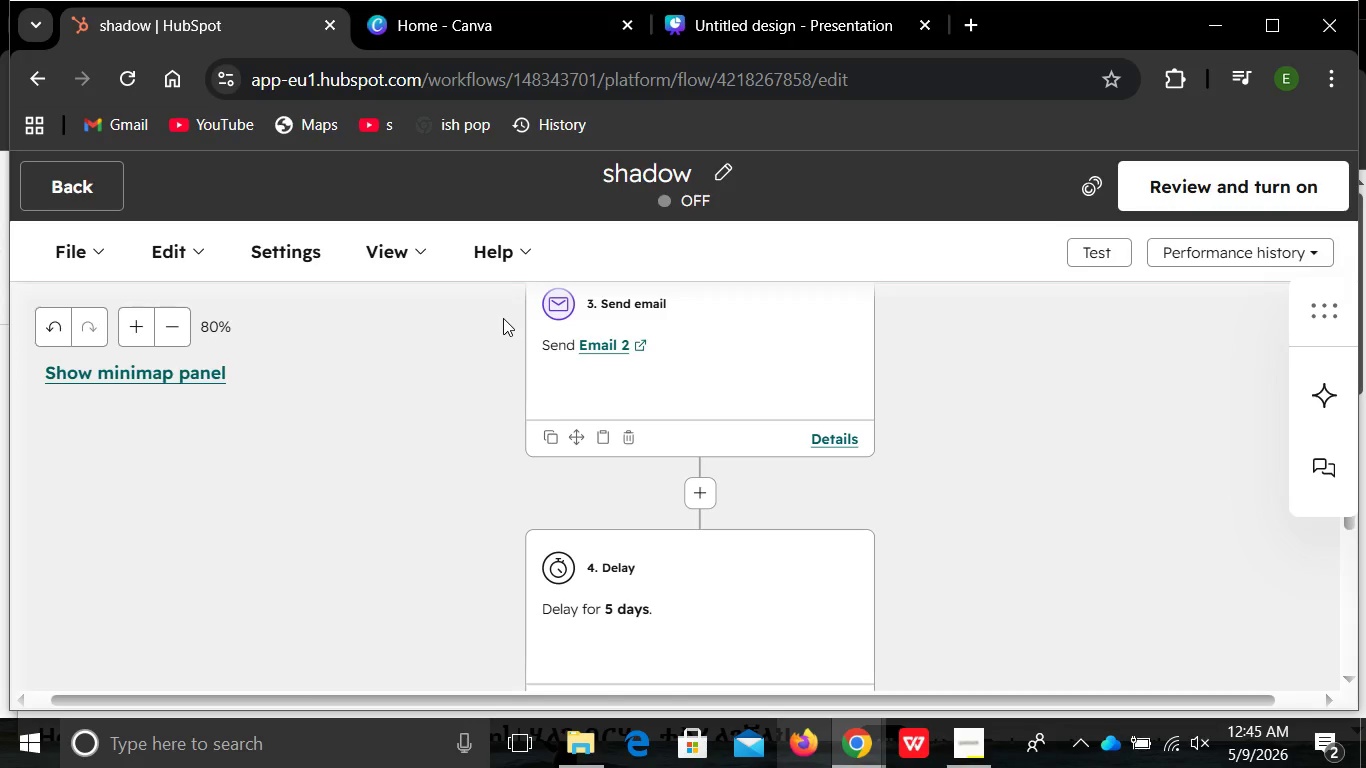 
hold_key(key=S, duration=1.75)
 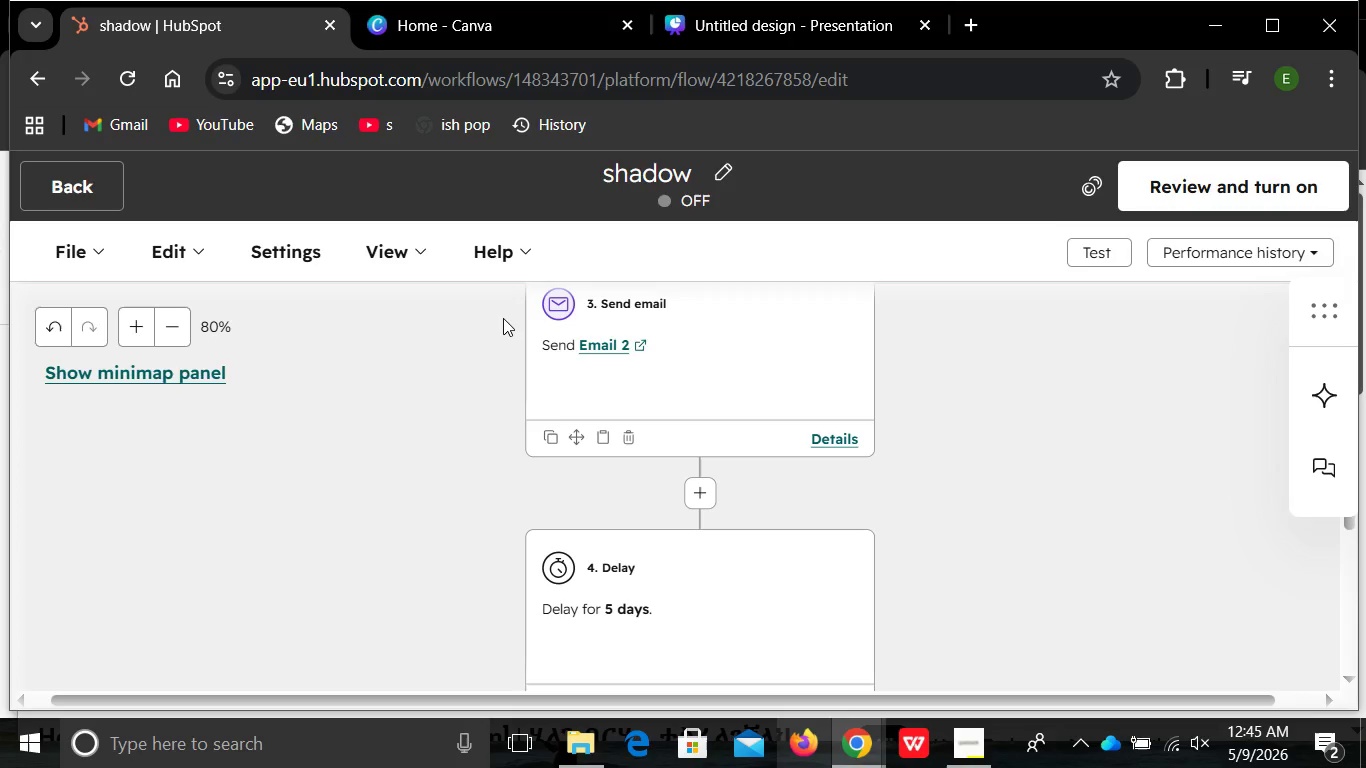 
hold_key(key=ShiftLeft, duration=1.78)
 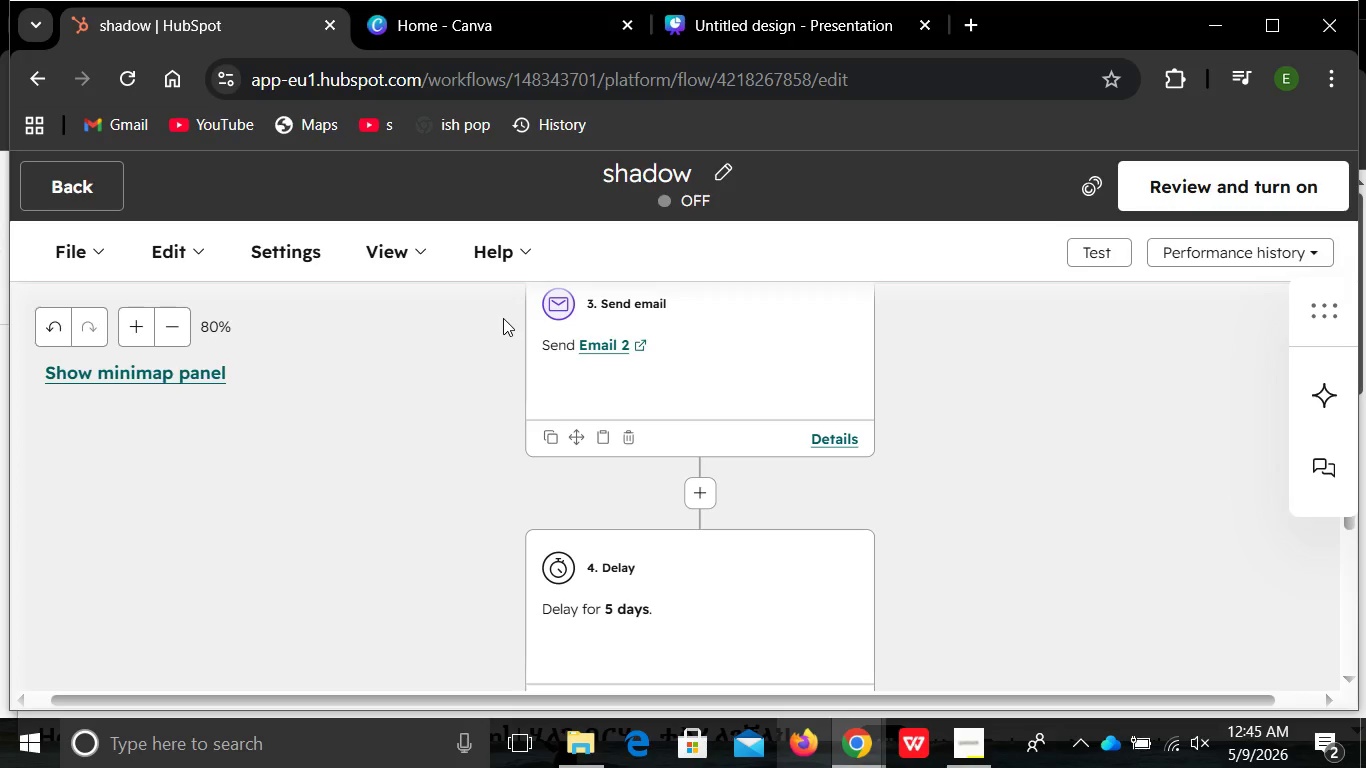 
hold_key(key=MetaLeft, duration=1.5)
 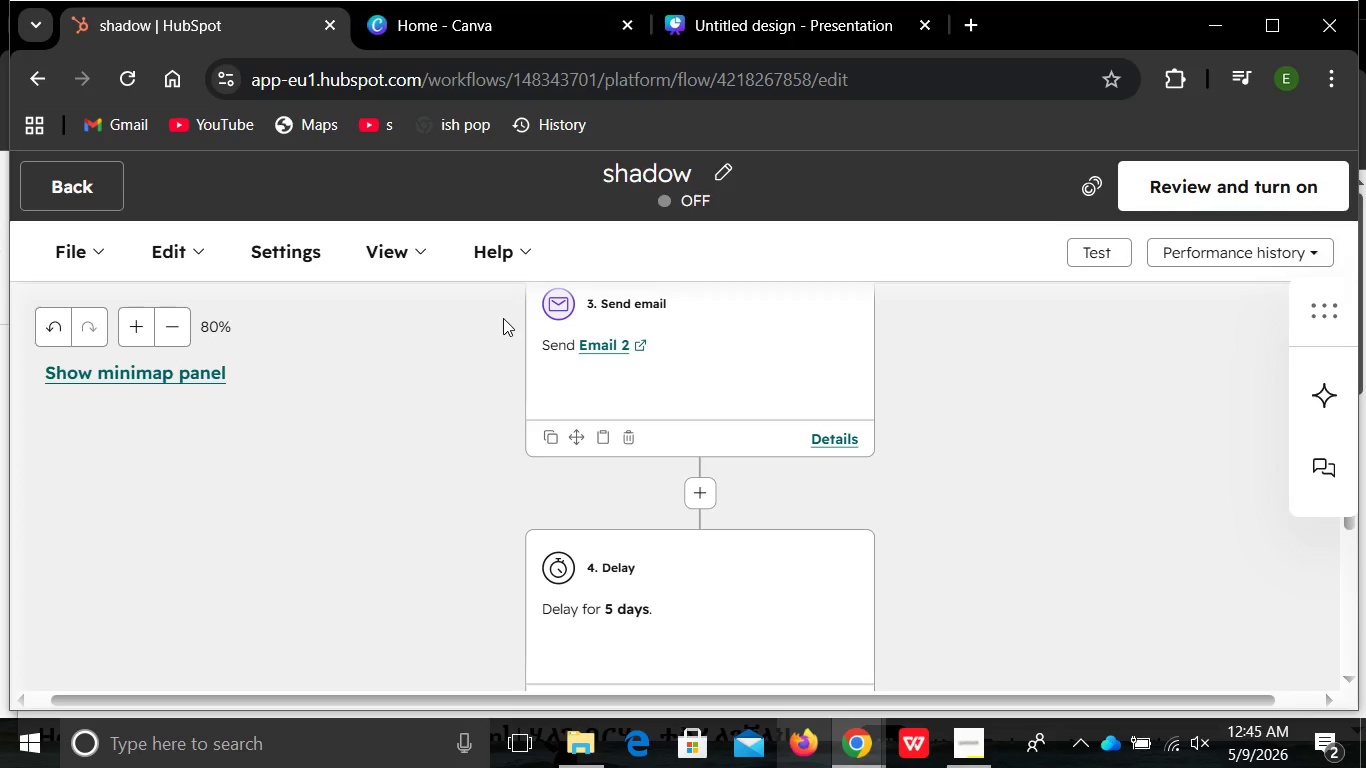 
key(Meta+Shift+MetaLeft)
 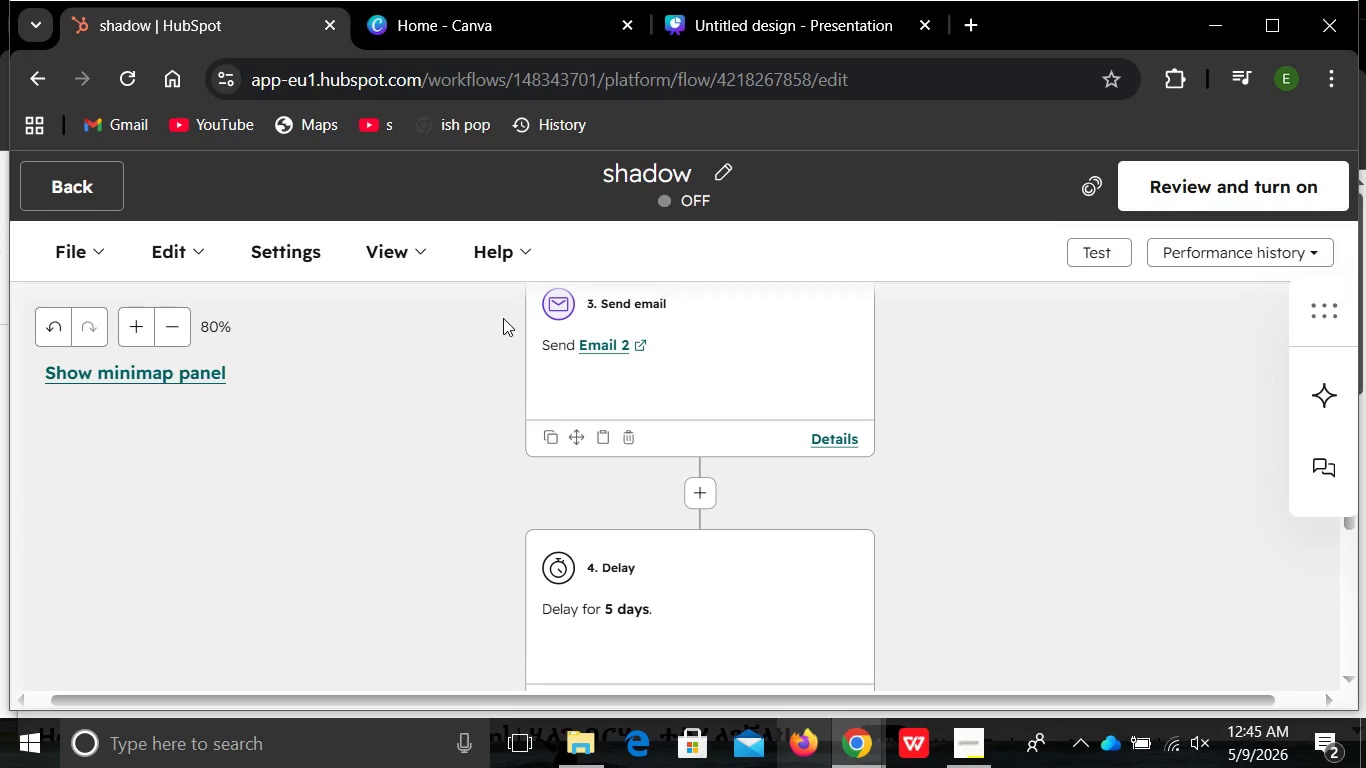 
key(Meta+Shift+MetaLeft)
 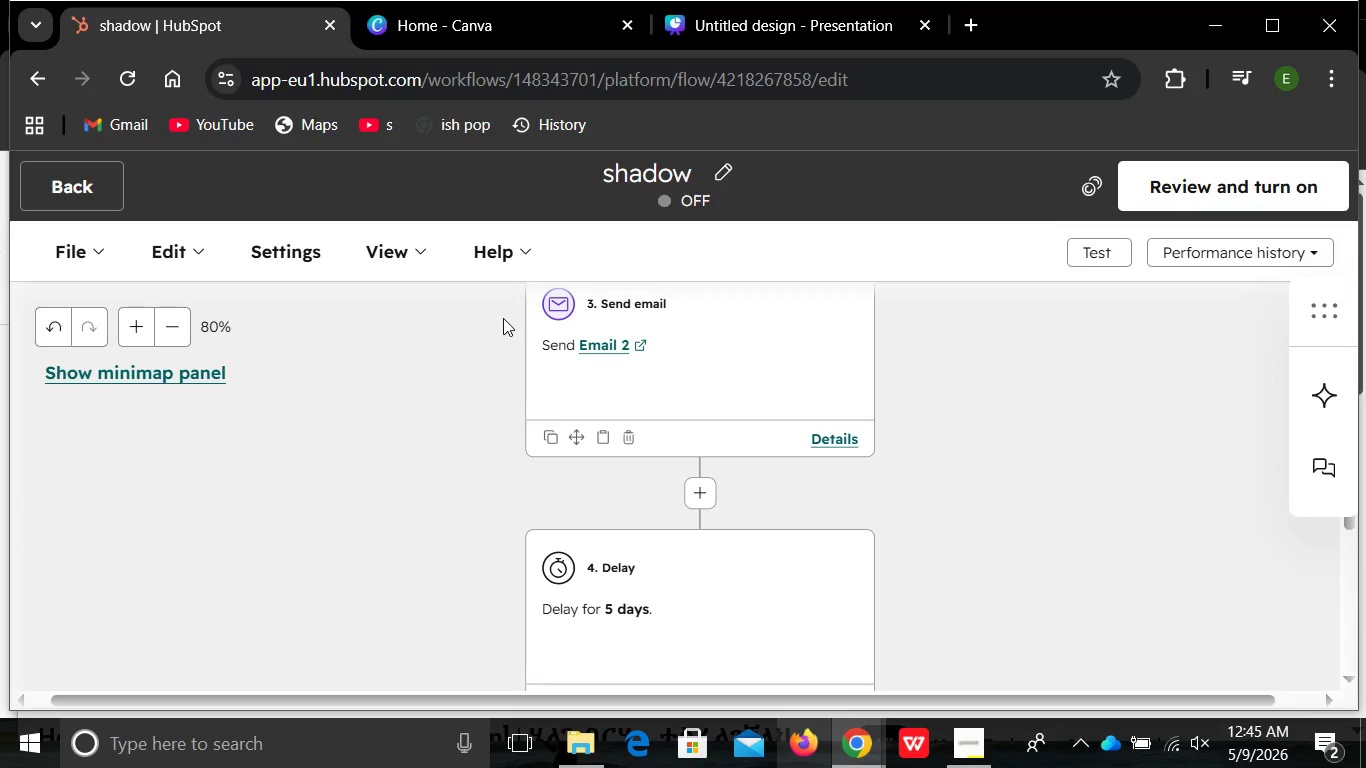 
key(Meta+Shift+MetaLeft)
 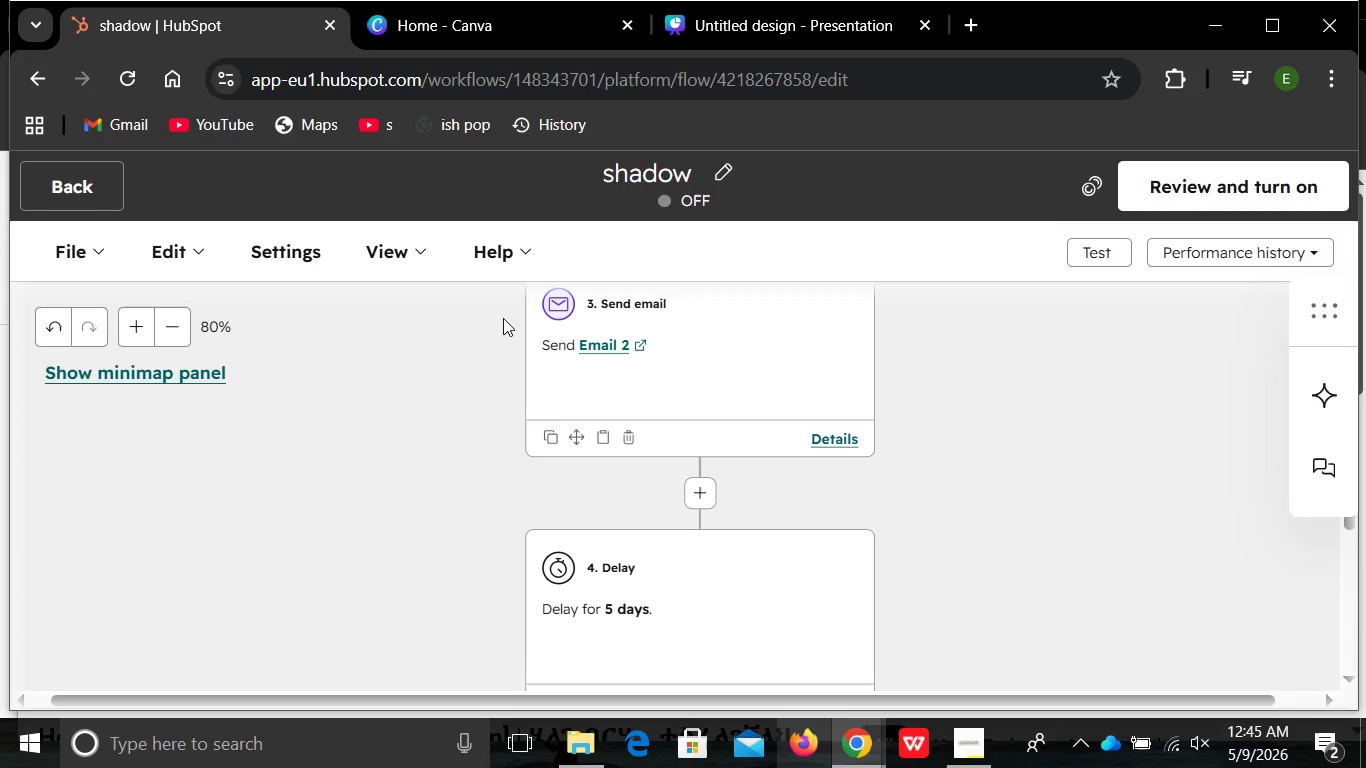 
key(Meta+Shift+MetaLeft)
 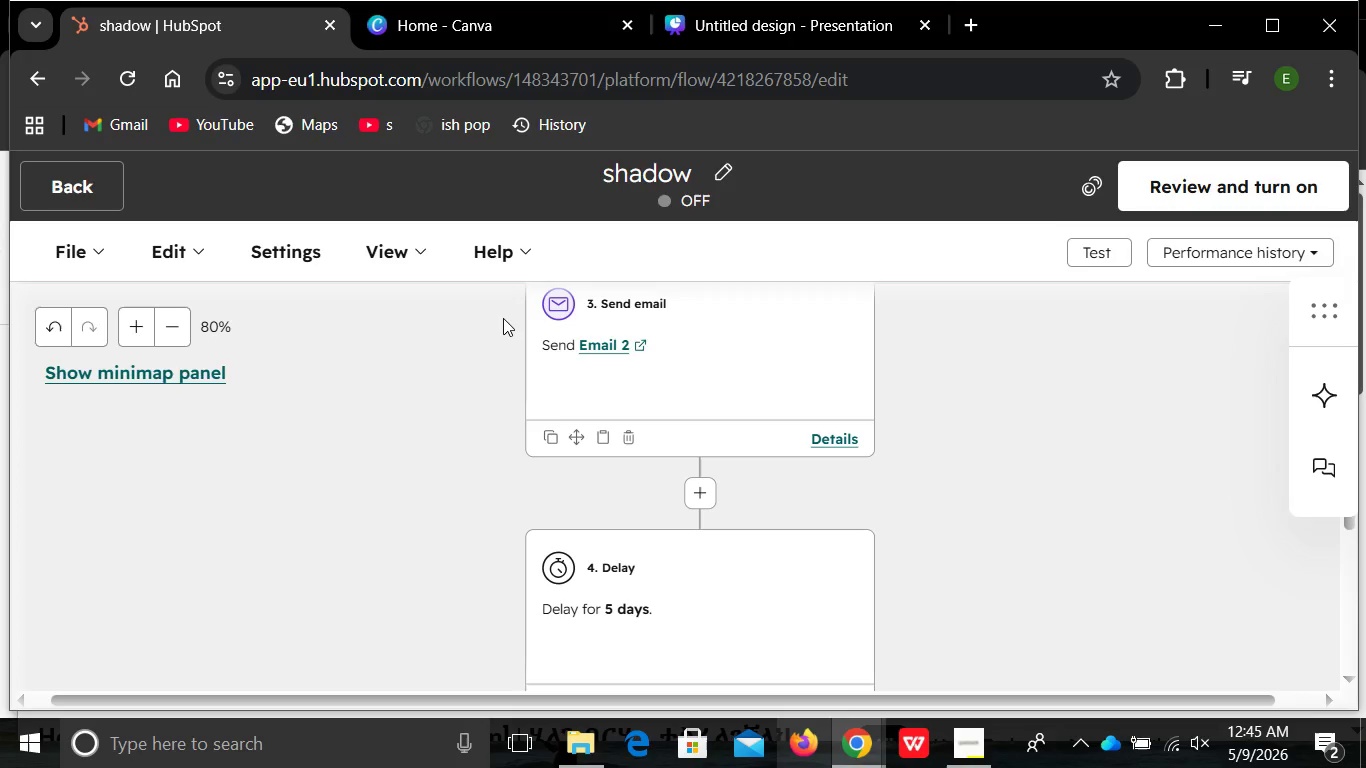 
key(Meta+Shift+MetaLeft)
 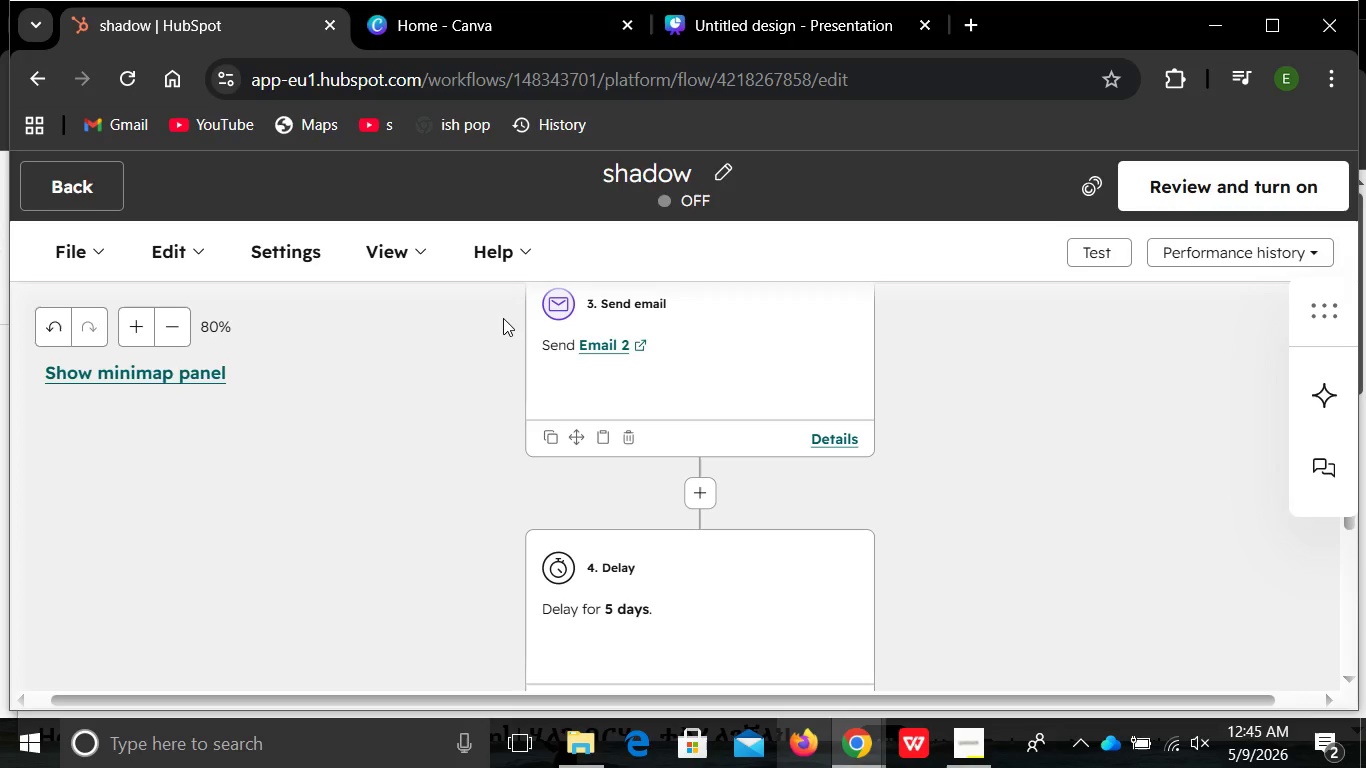 
key(Meta+Shift+MetaLeft)
 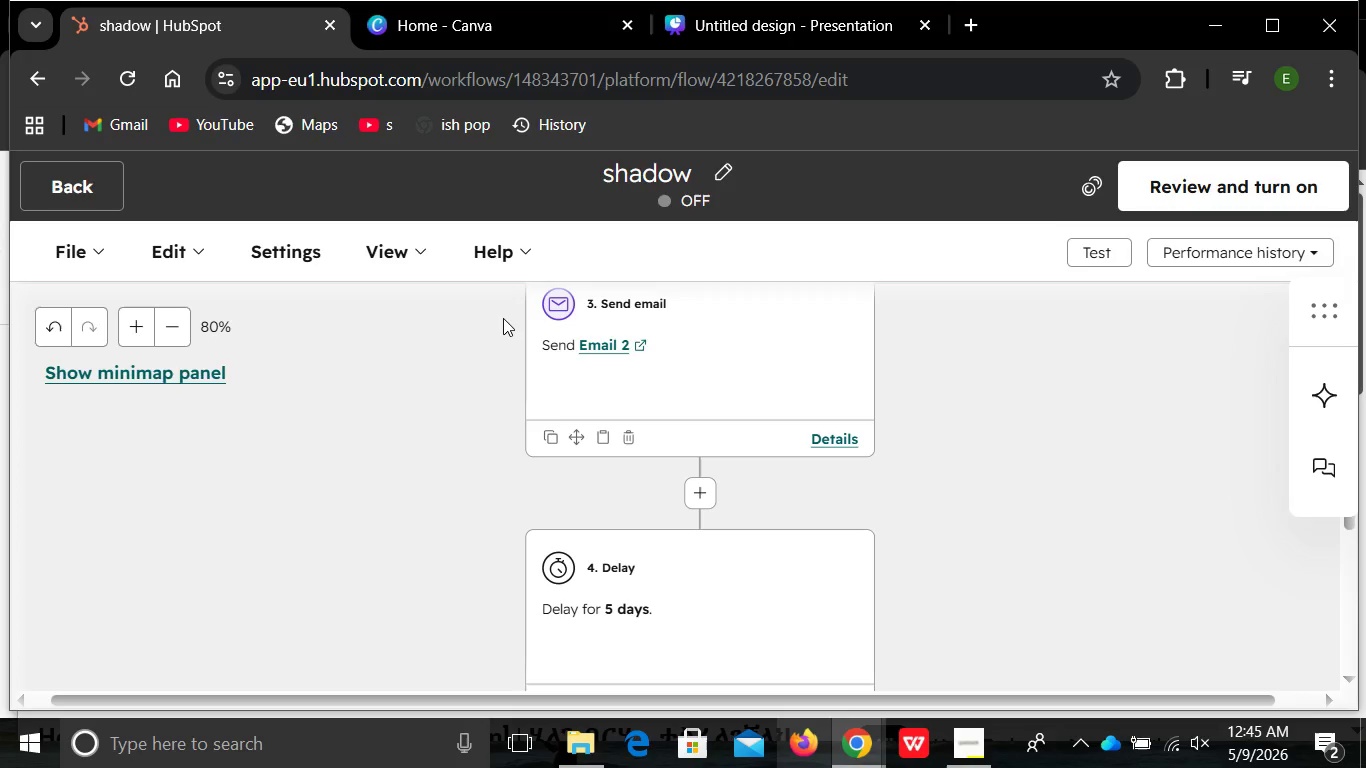 
key(Meta+Shift+MetaLeft)
 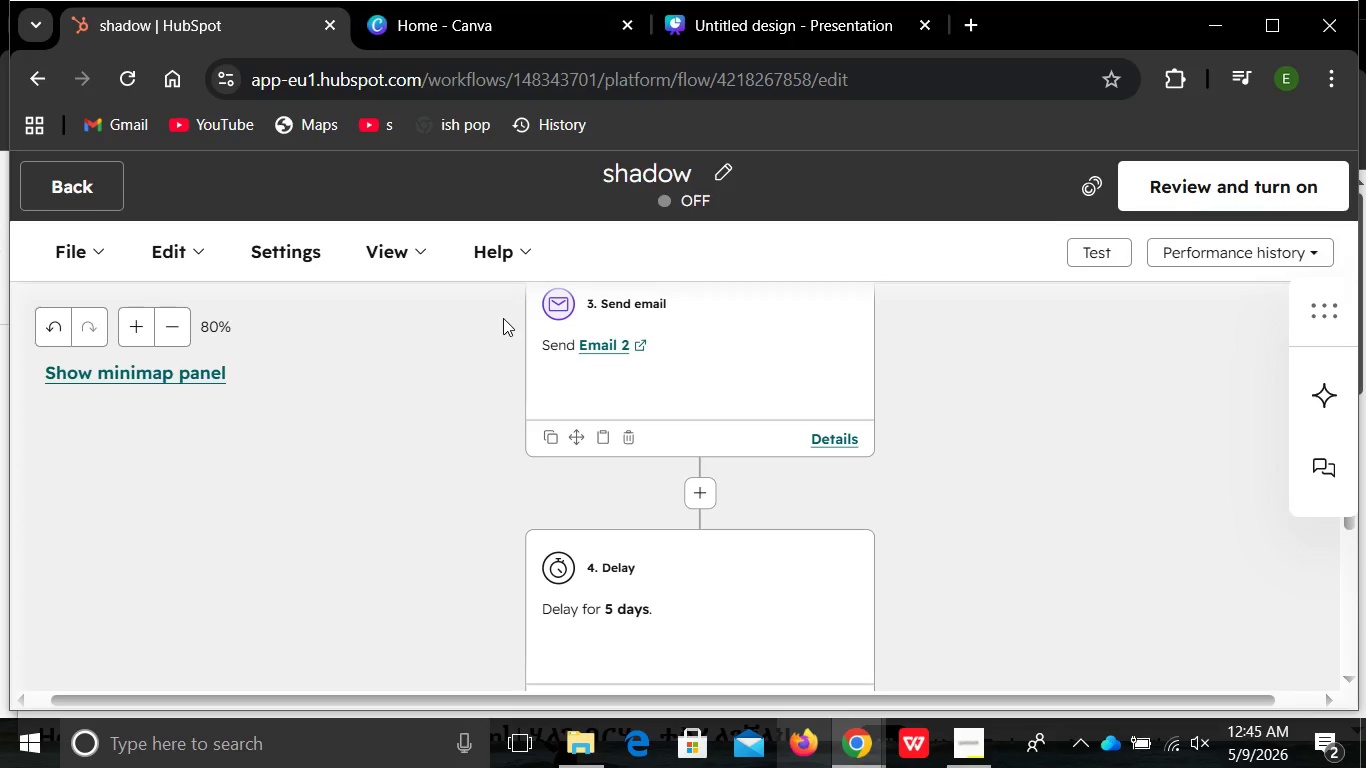 
key(Meta+Shift+MetaLeft)
 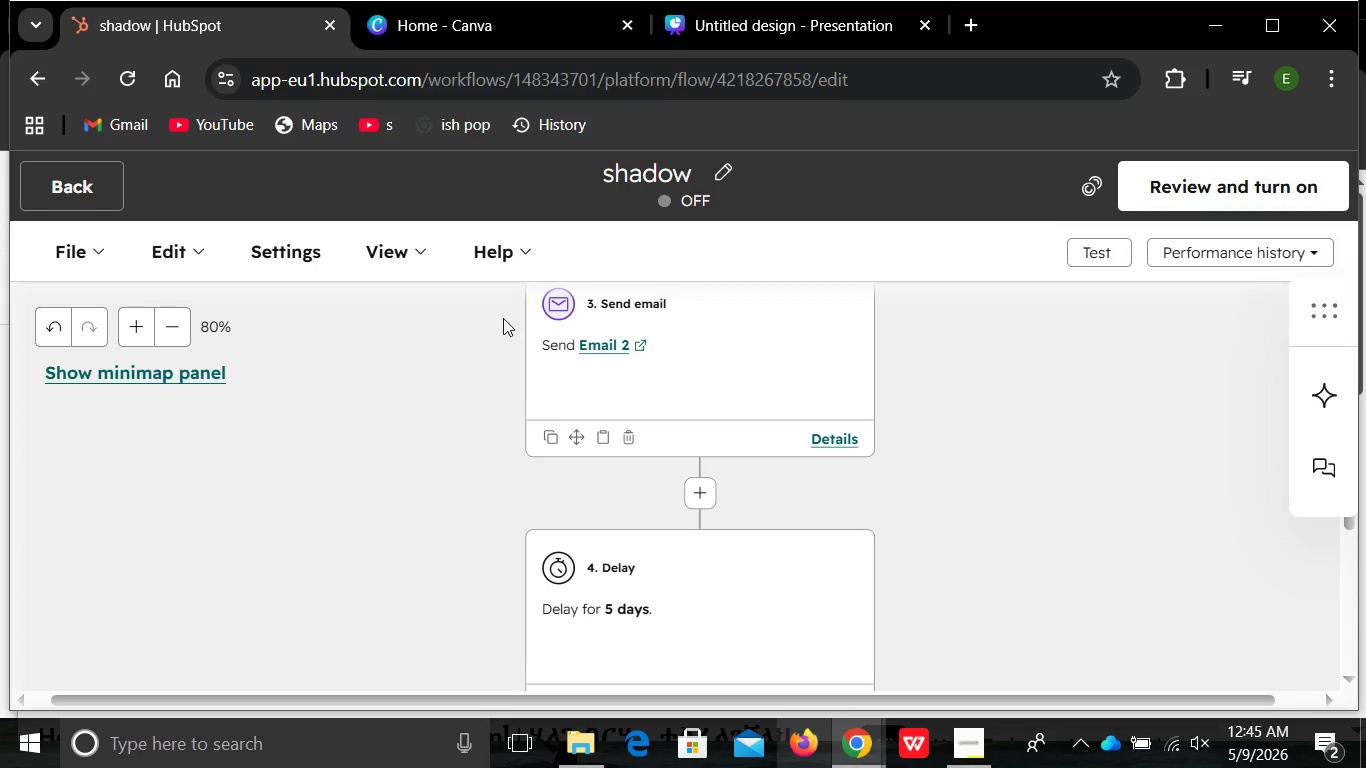 
key(Meta+Shift+MetaLeft)
 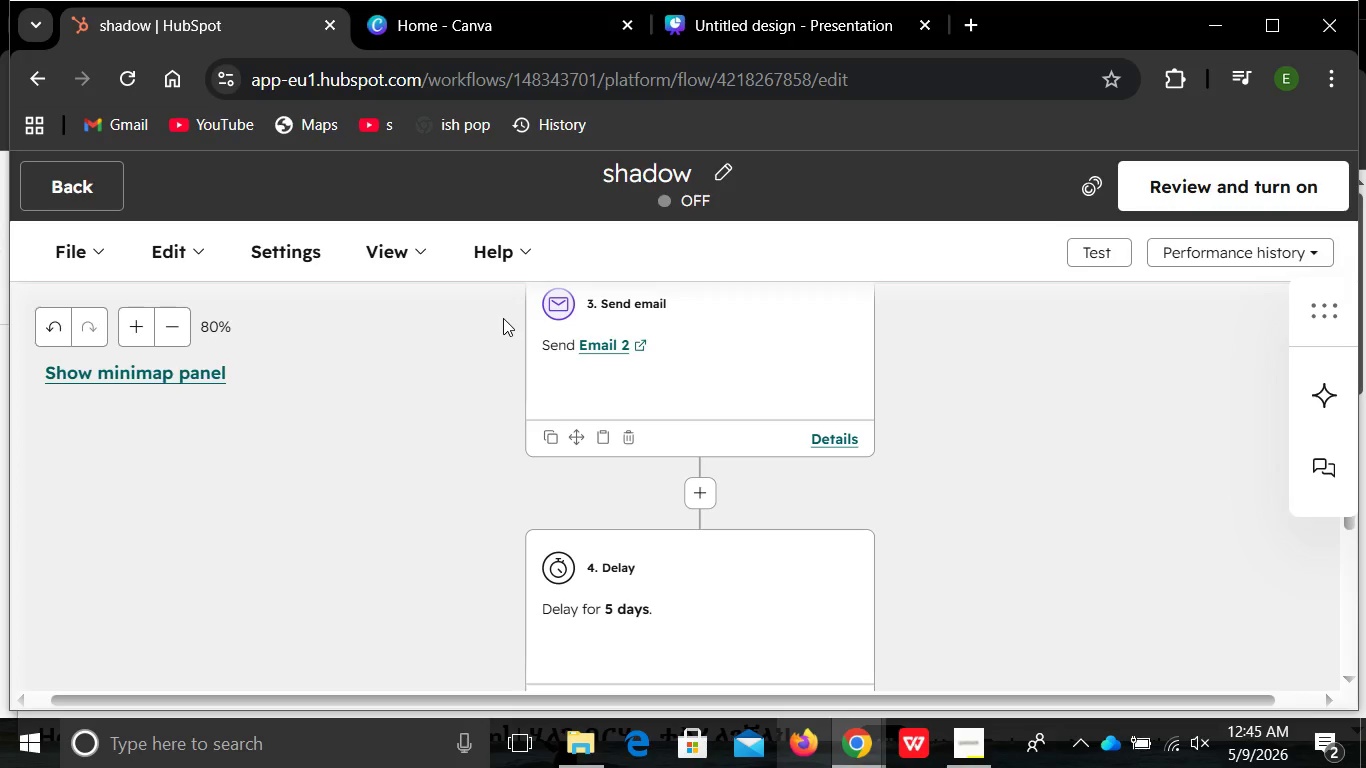 
key(Meta+Shift+MetaLeft)
 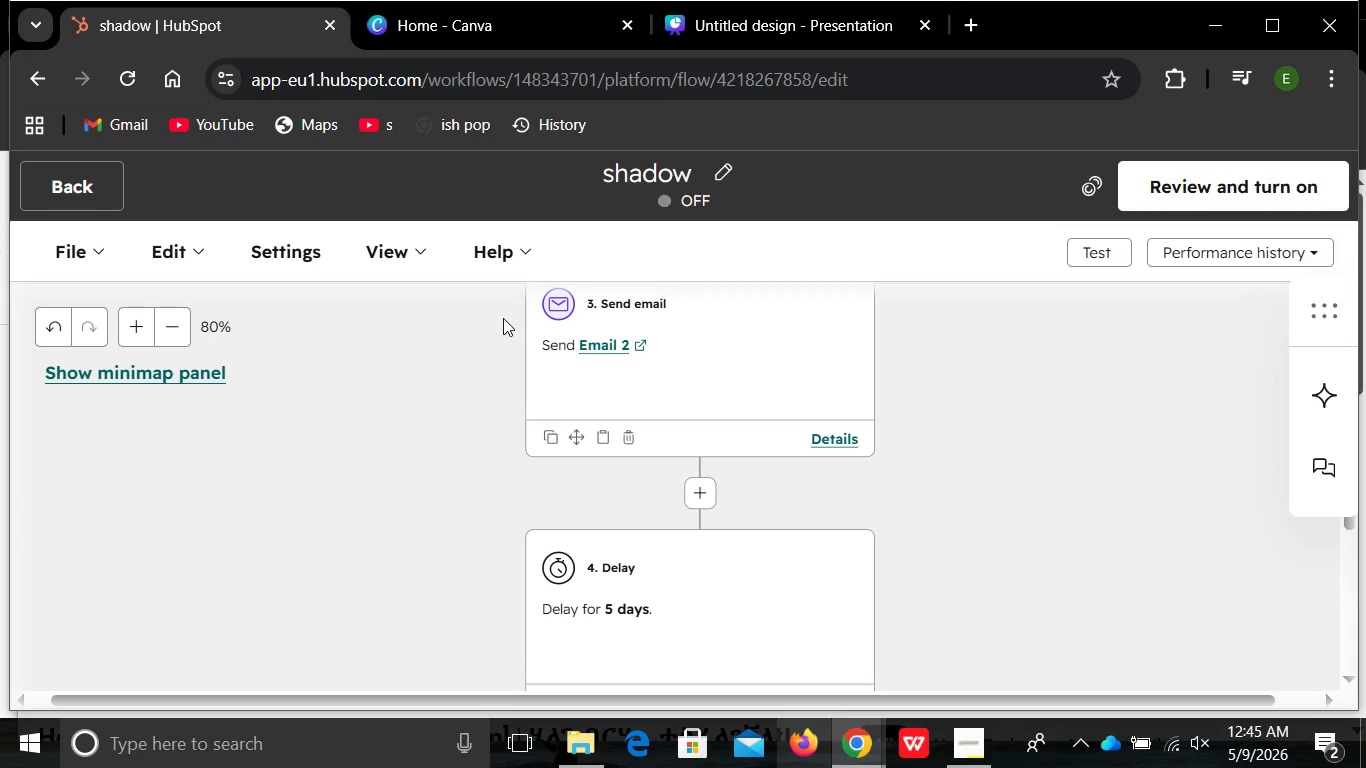 
hold_key(key=S, duration=2.75)
 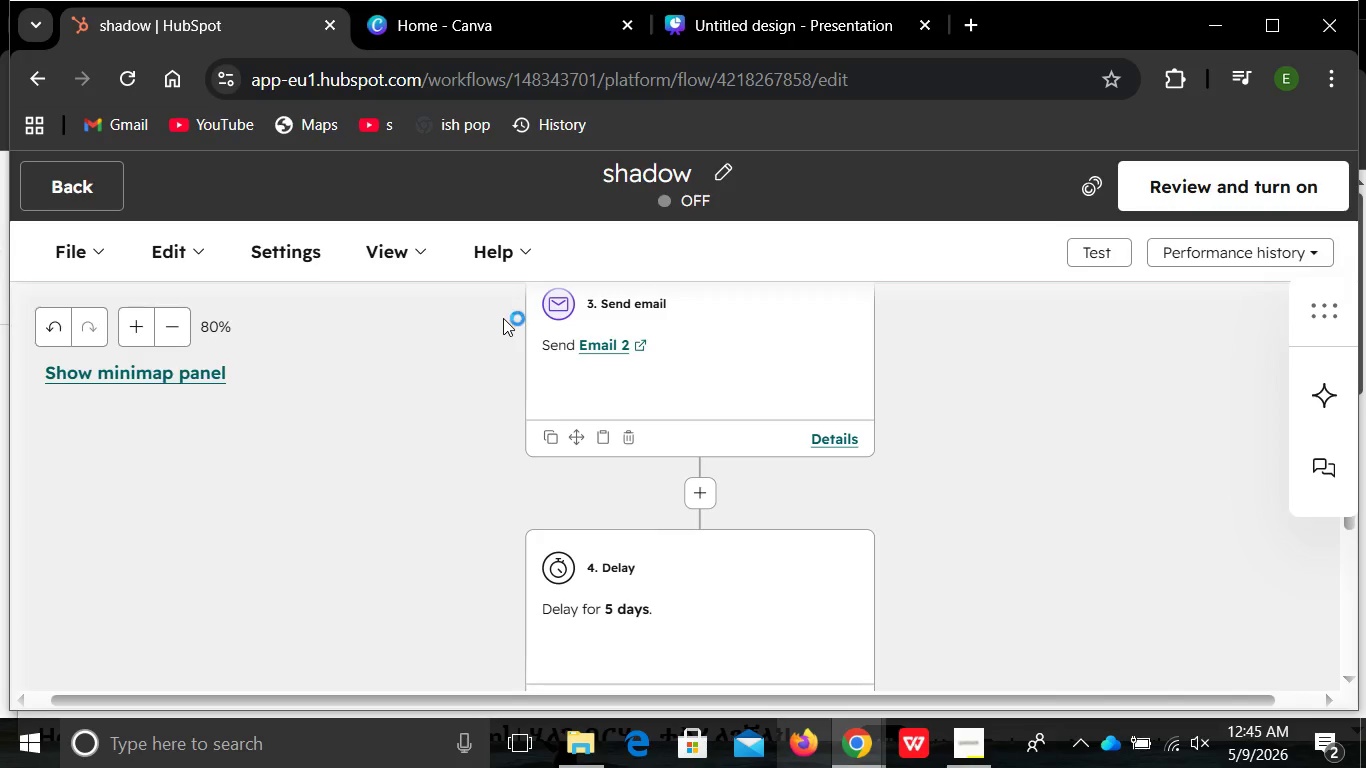 
hold_key(key=MetaLeft, duration=2.69)
 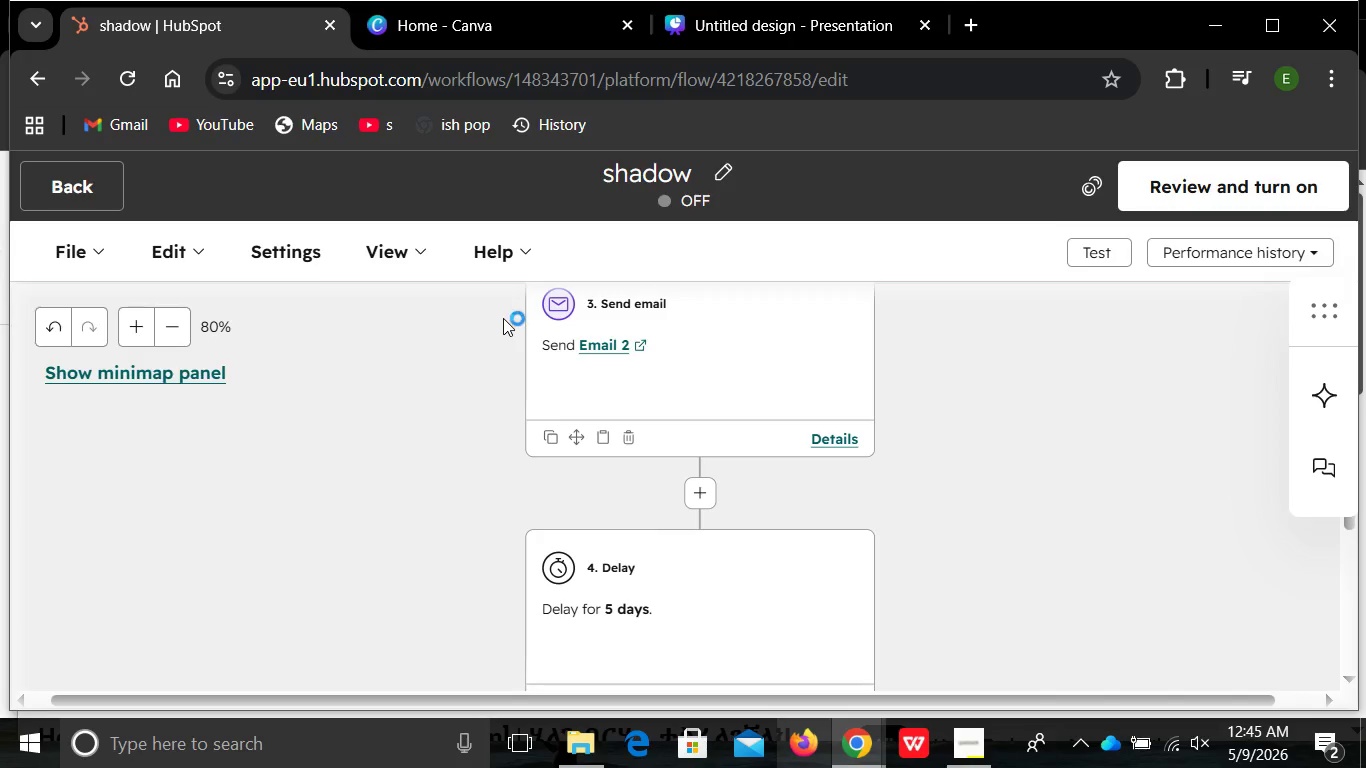 
hold_key(key=ShiftLeft, duration=1.5)
 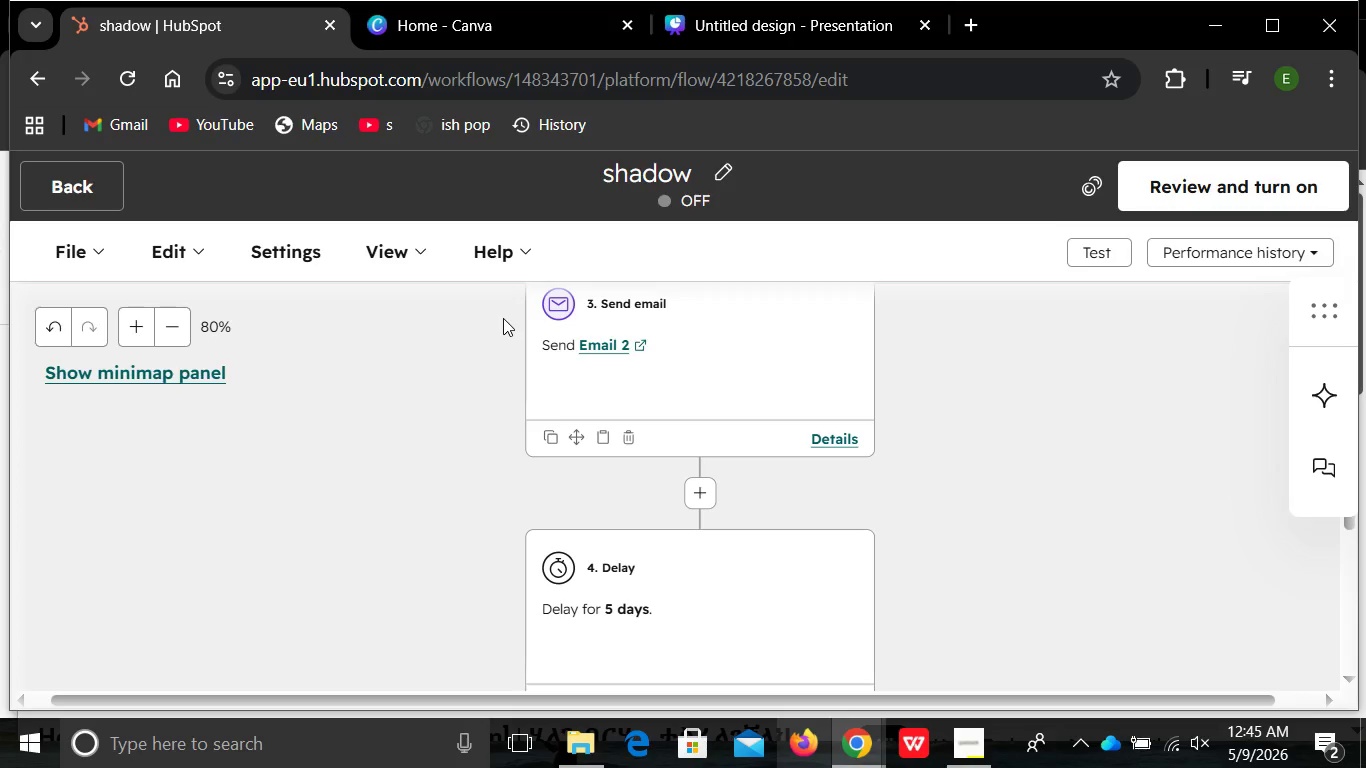 
hold_key(key=ShiftLeft, duration=1.16)
 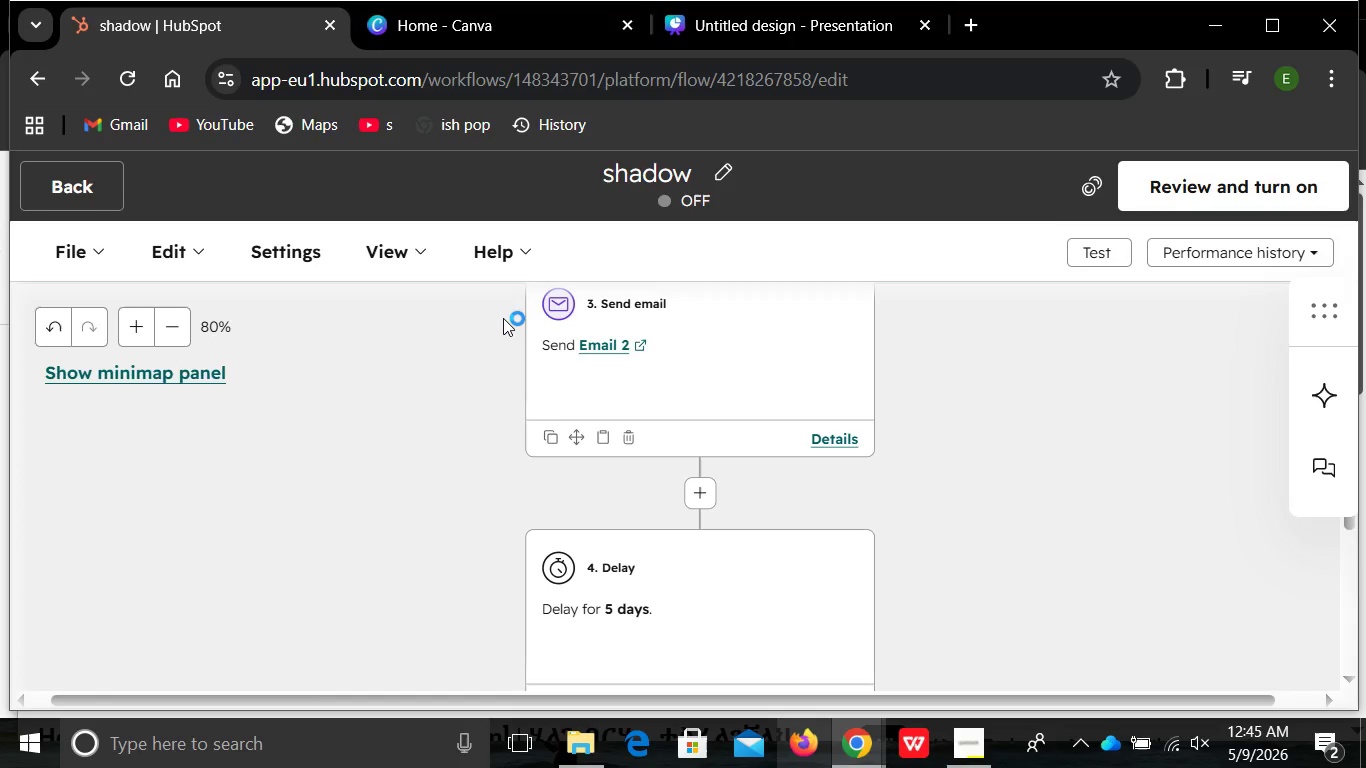 
hold_key(key=MetaLeft, duration=1.7)
 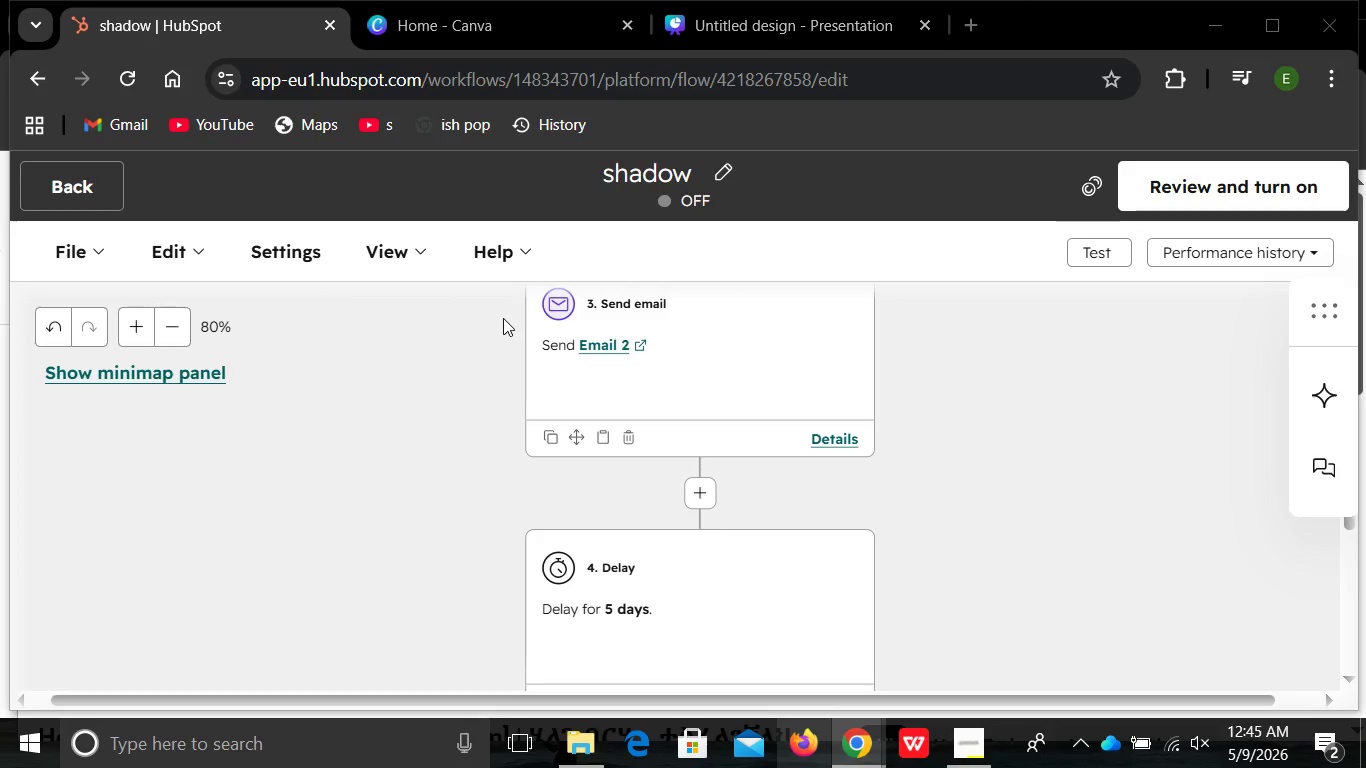 
hold_key(key=S, duration=1.19)
 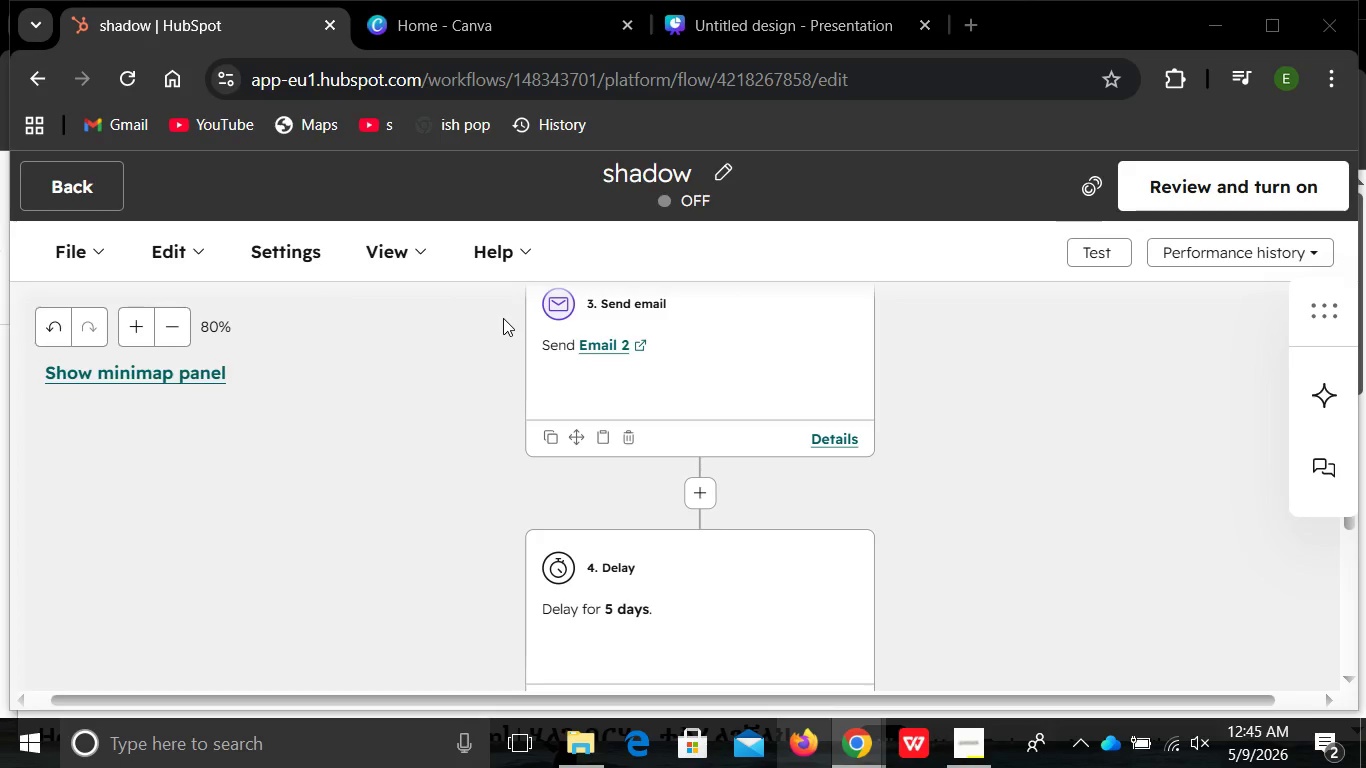 
hold_key(key=ShiftLeft, duration=1.14)
 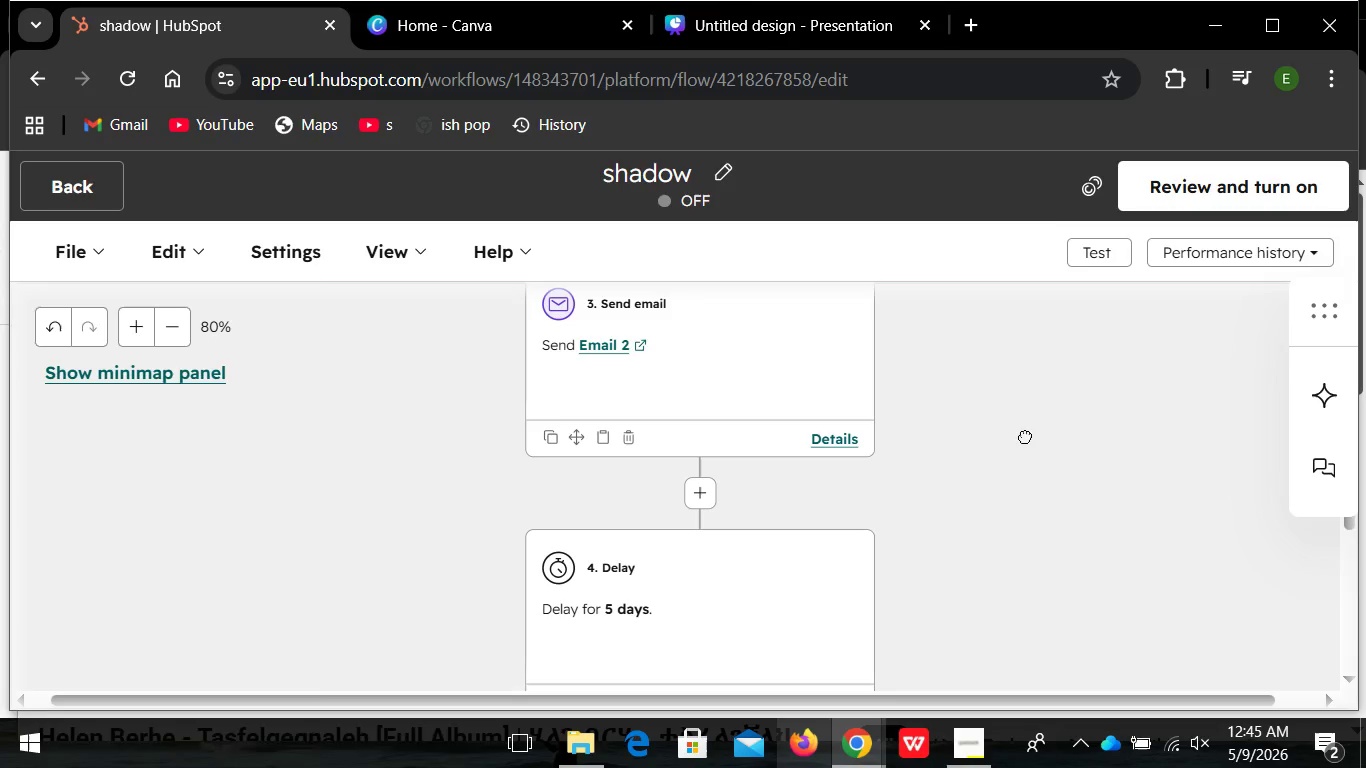 
left_click([1025, 436])
 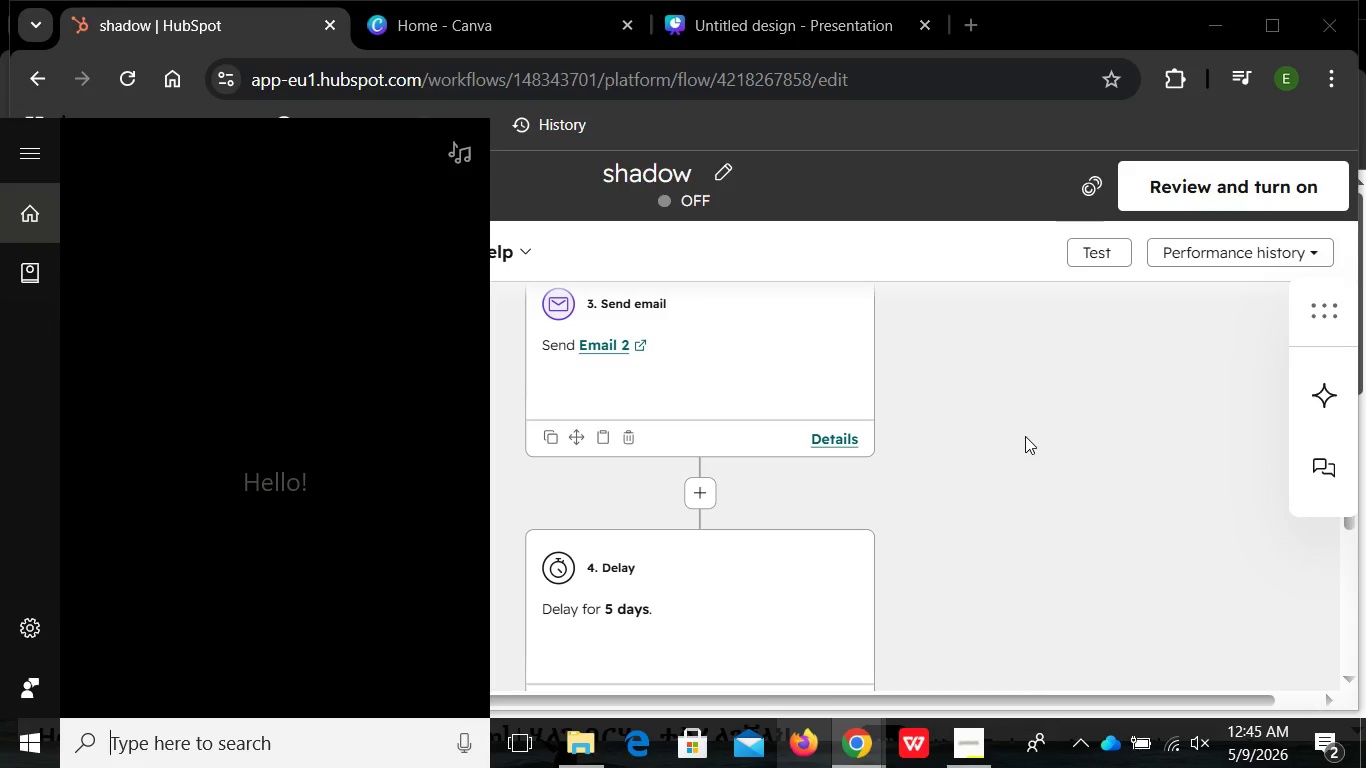 
hold_key(key=MetaLeft, duration=1.2)
 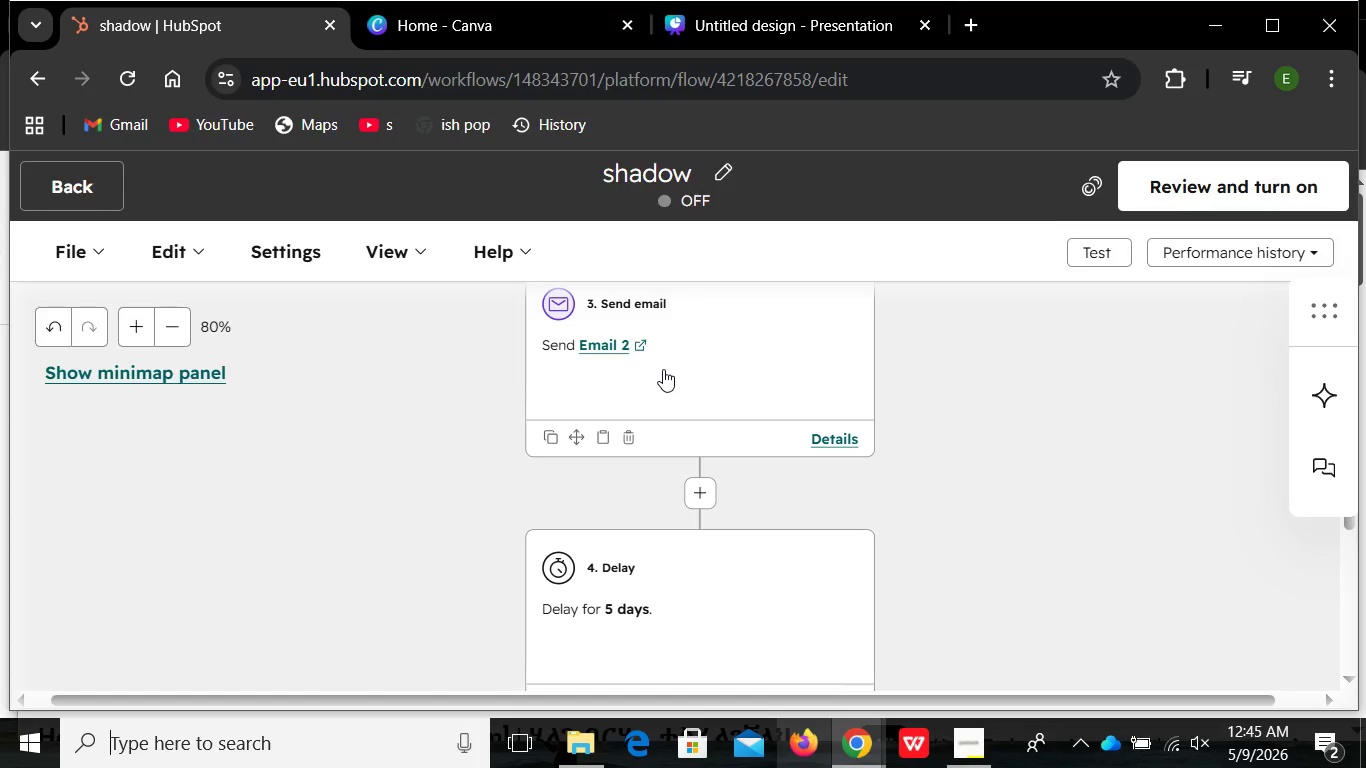 
hold_key(key=S, duration=0.75)
 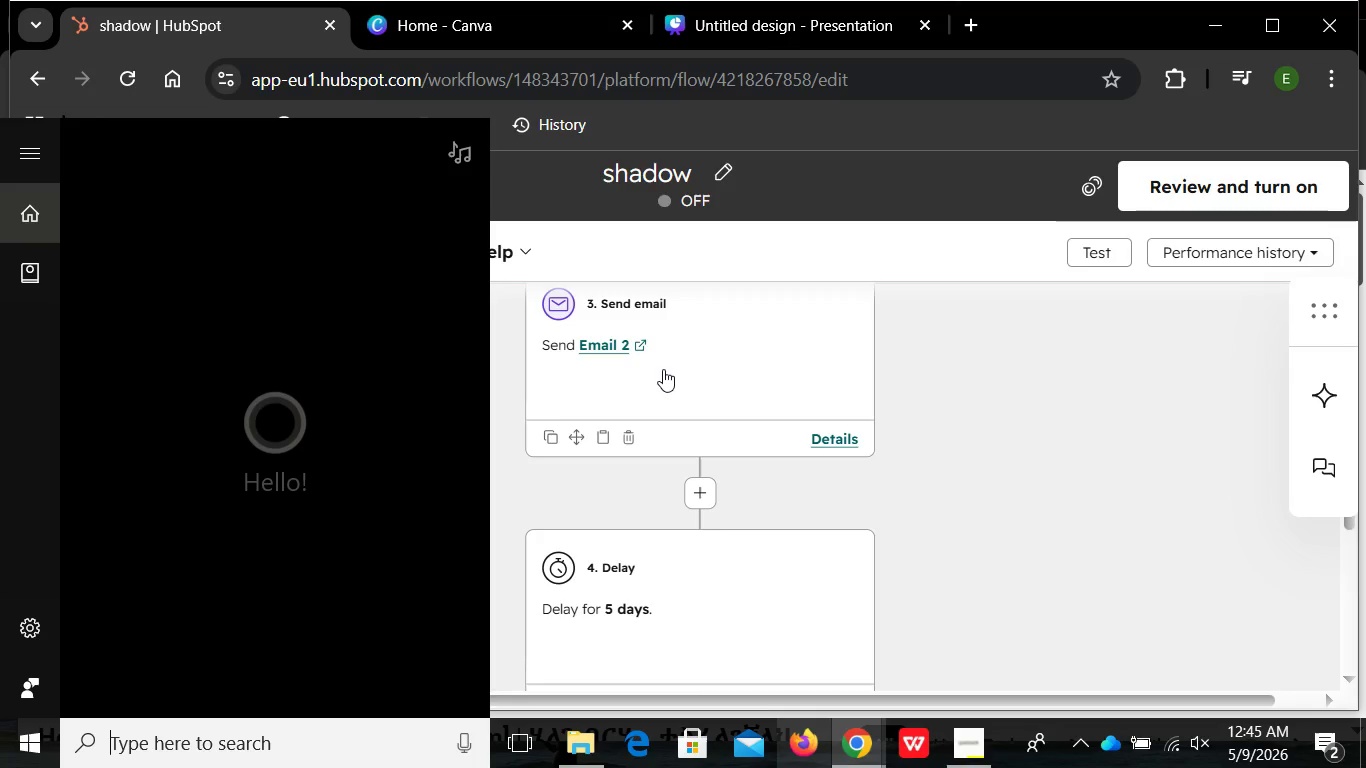 
hold_key(key=ShiftLeft, duration=0.72)
 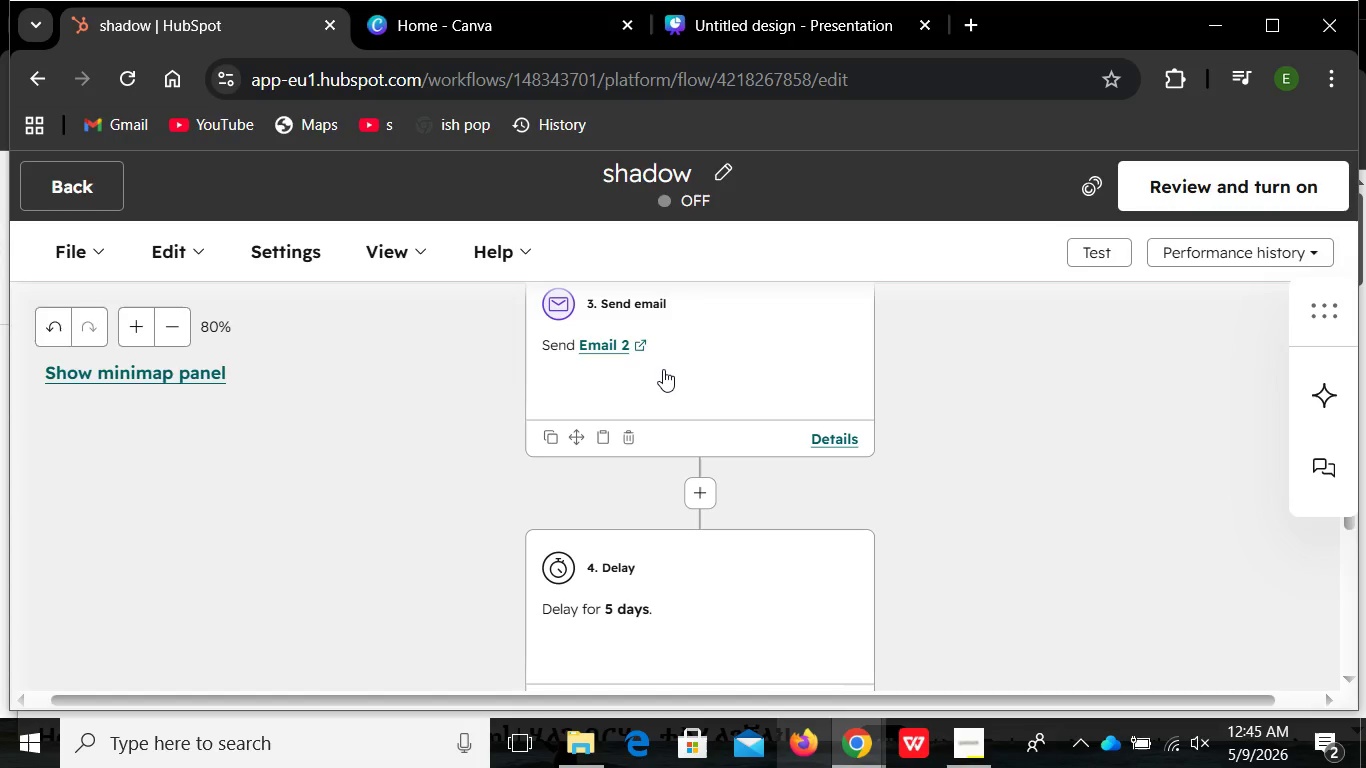 
left_click([1025, 436])
 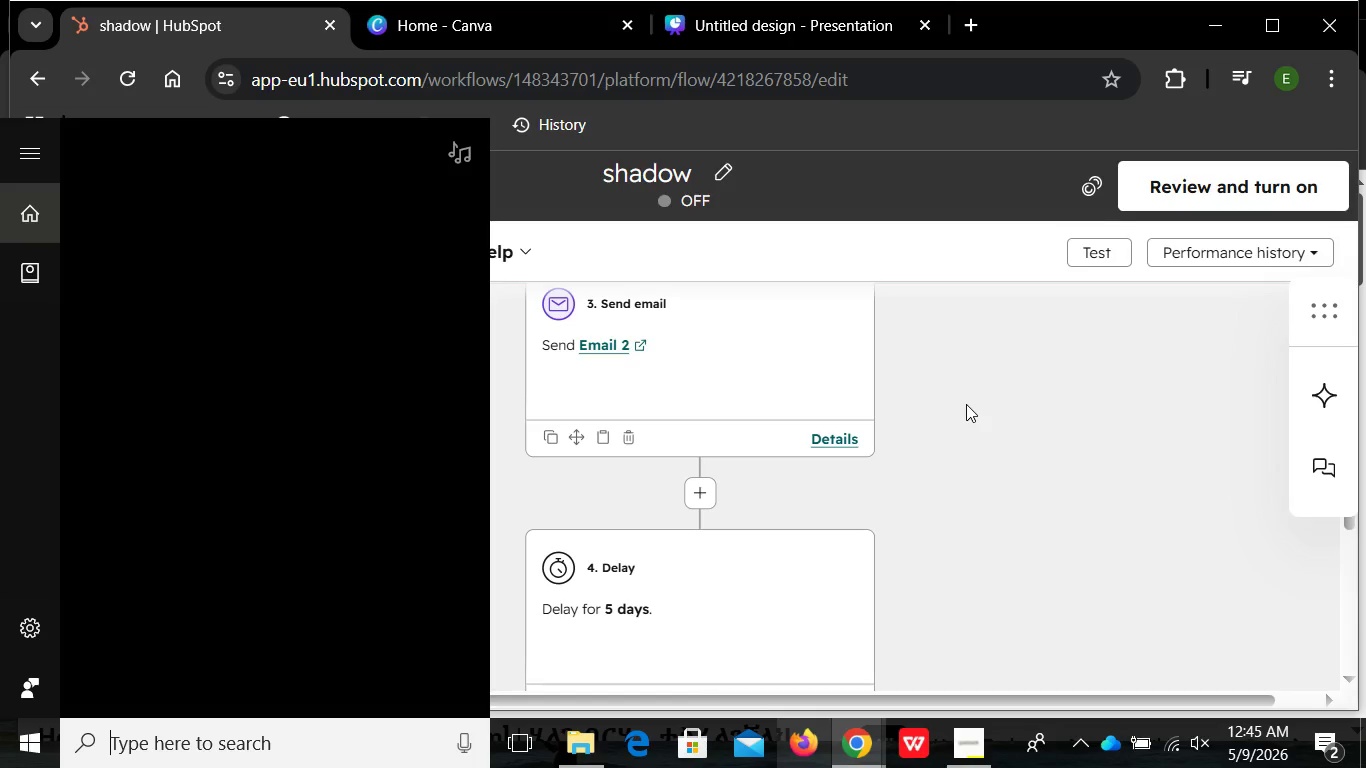 
left_click([966, 404])
 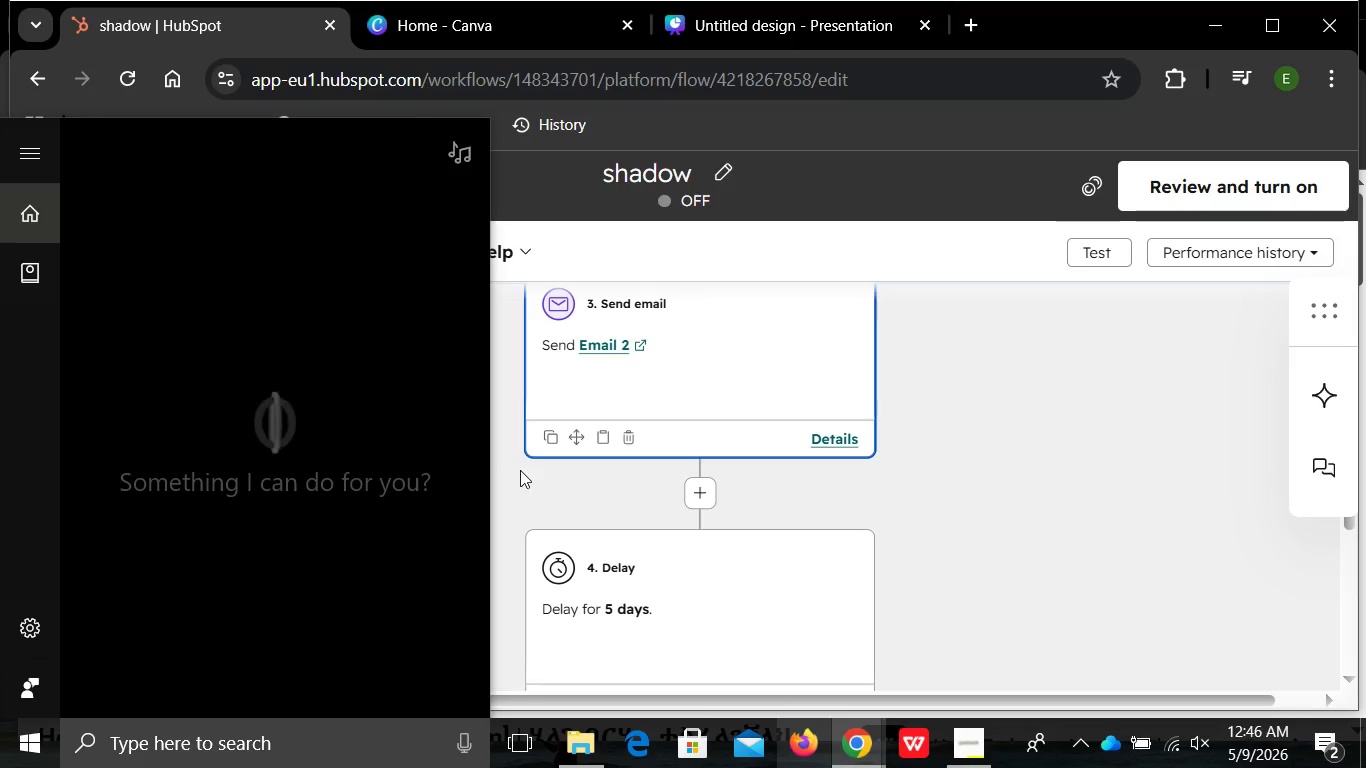 
left_click([520, 470])
 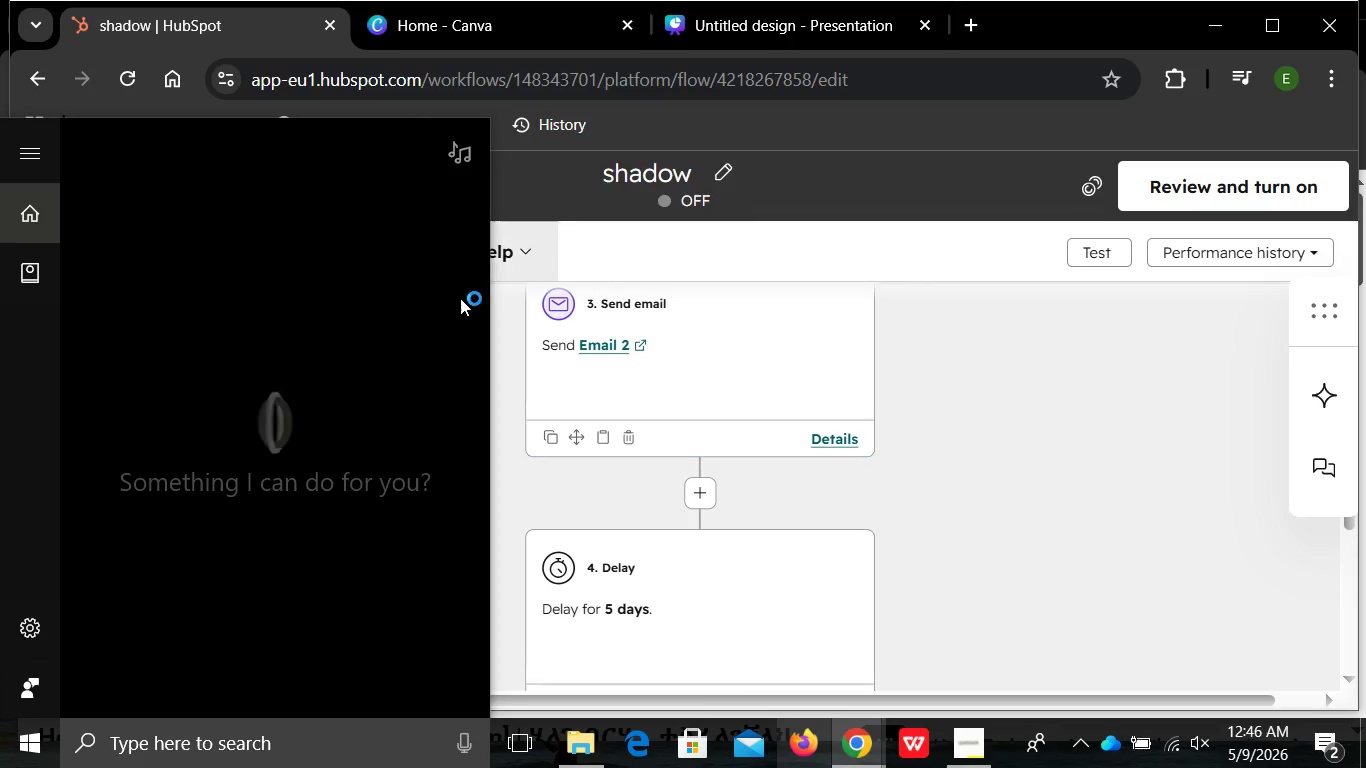 
left_click([1021, 465])
 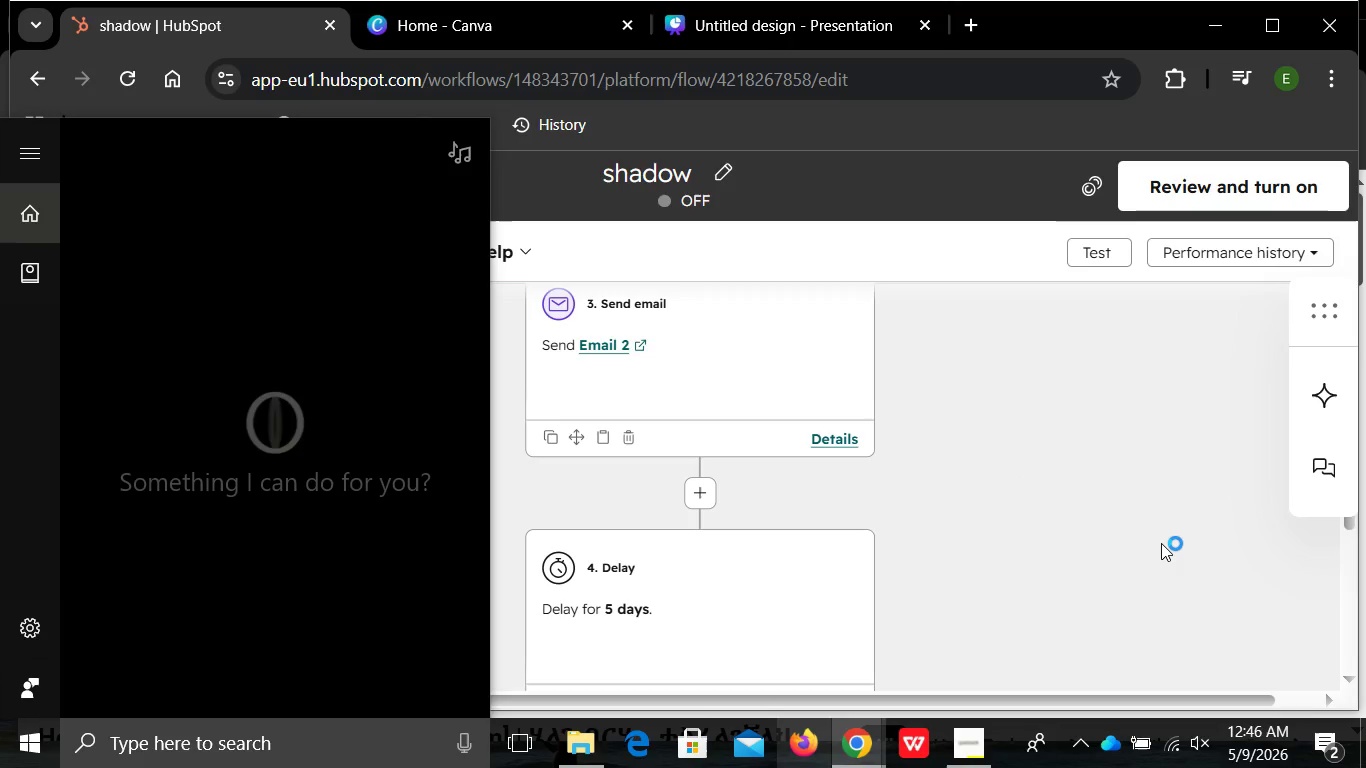 
left_click([1161, 543])
 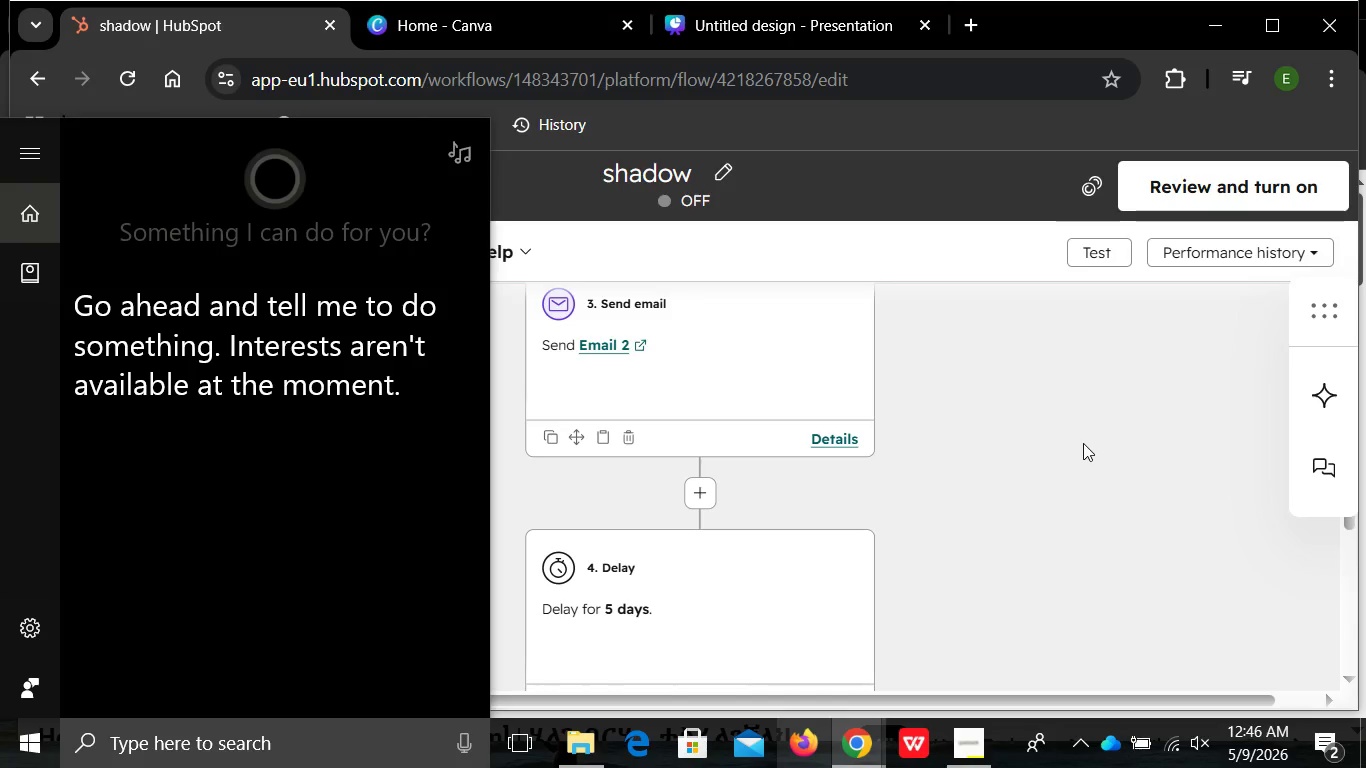 
wait(6.17)
 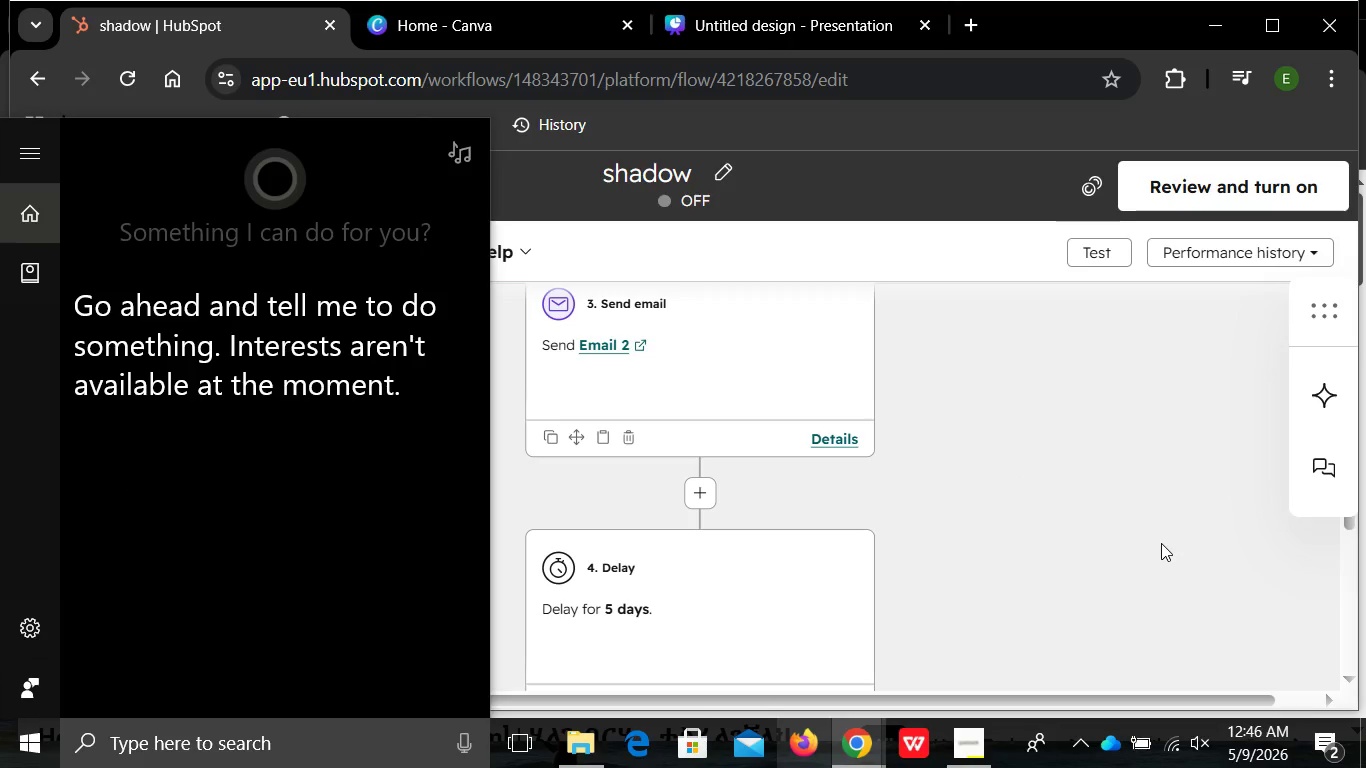 
left_click([1081, 445])
 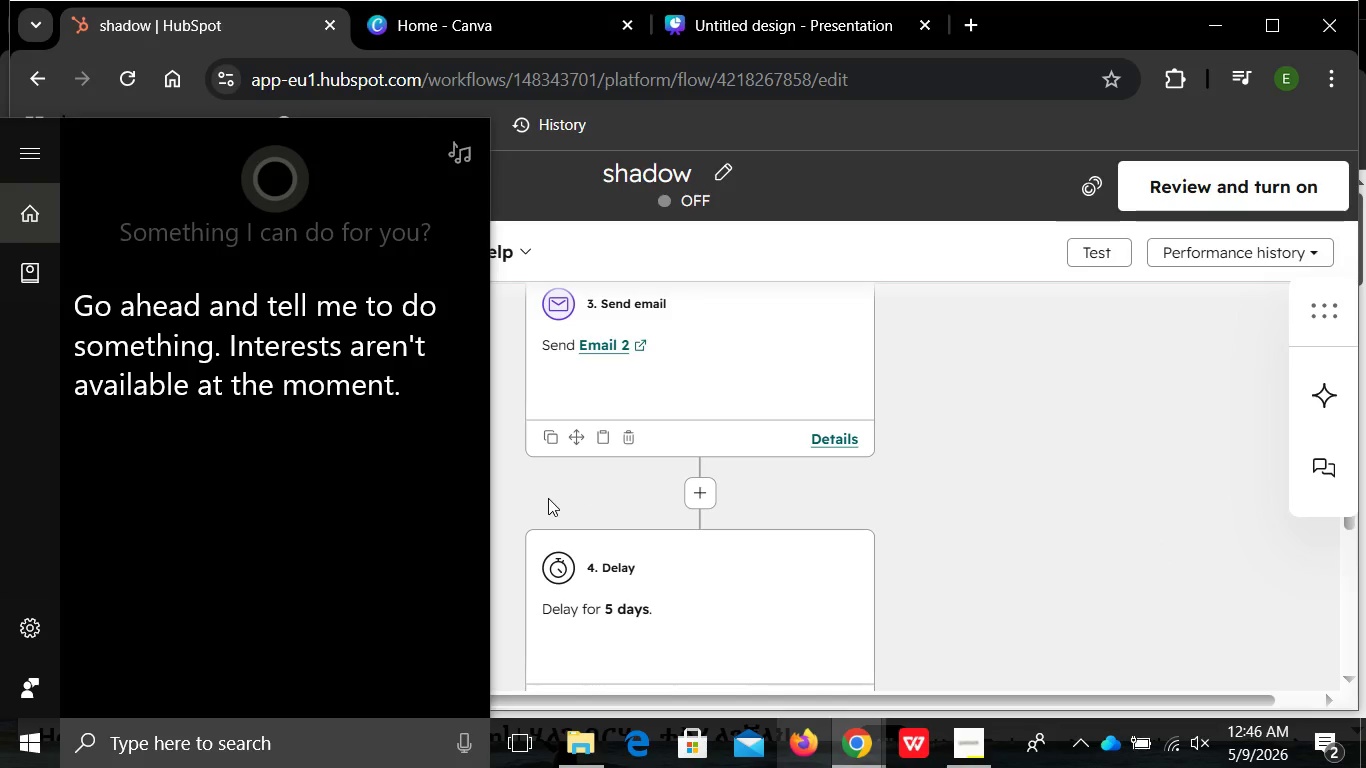 
left_click([1081, 445])
 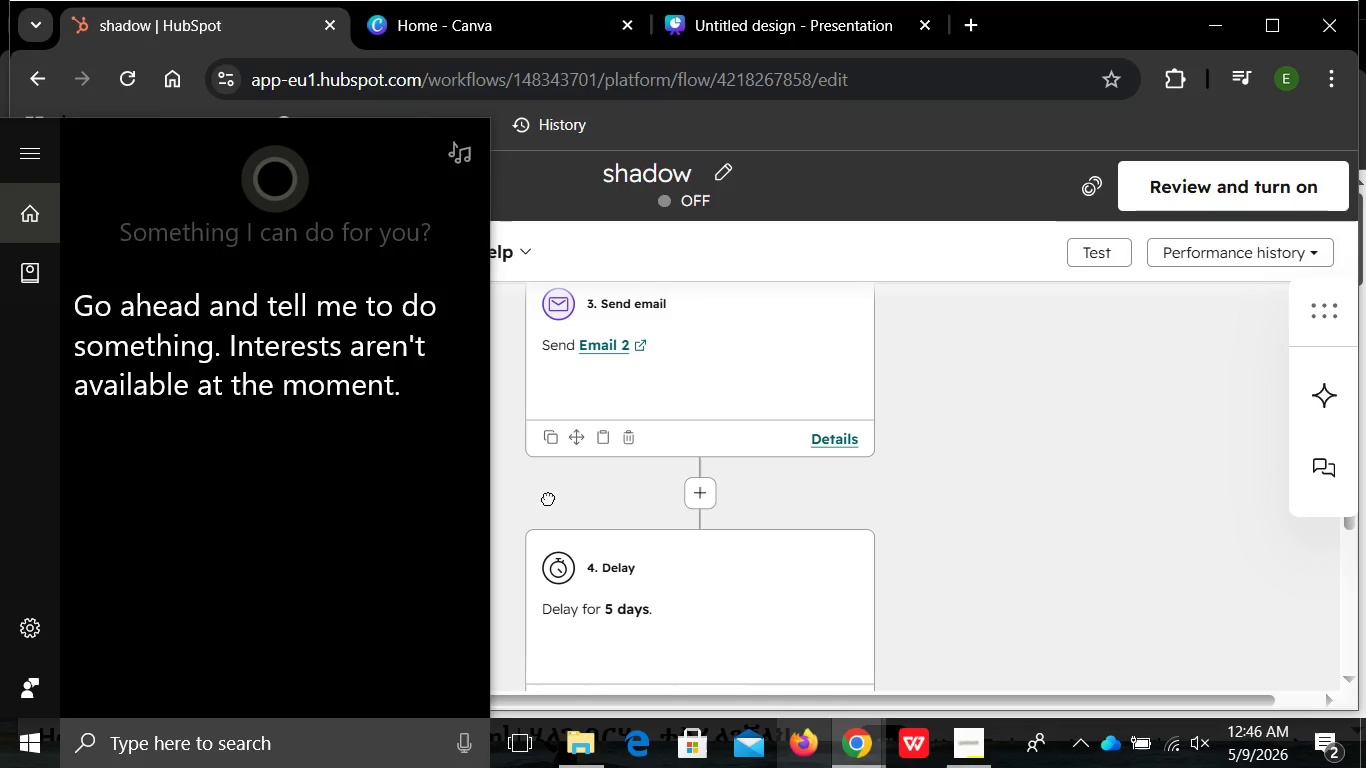 
left_click([548, 498])
 